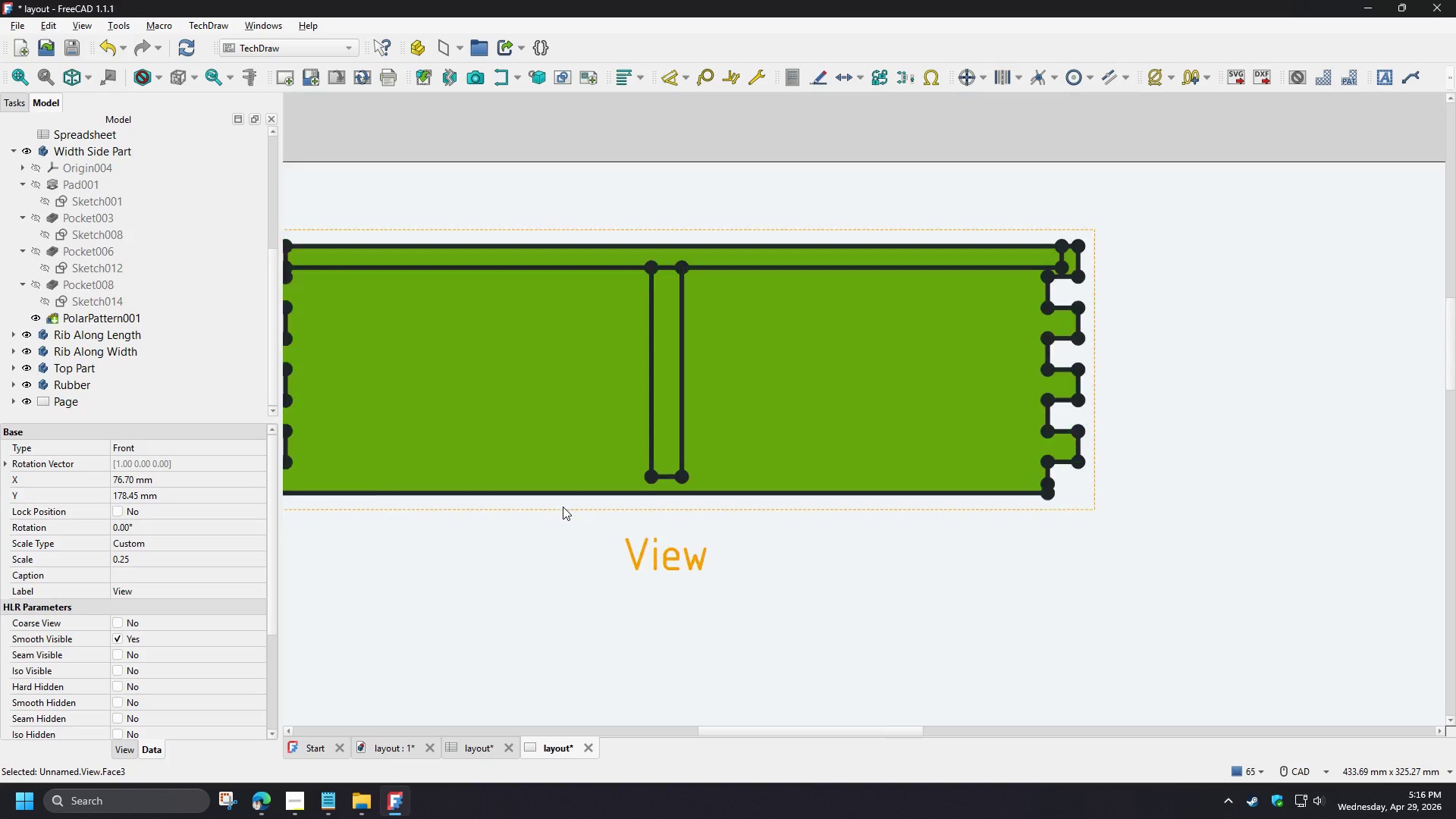 
hold_key(key=ControlLeft, duration=1.22)
 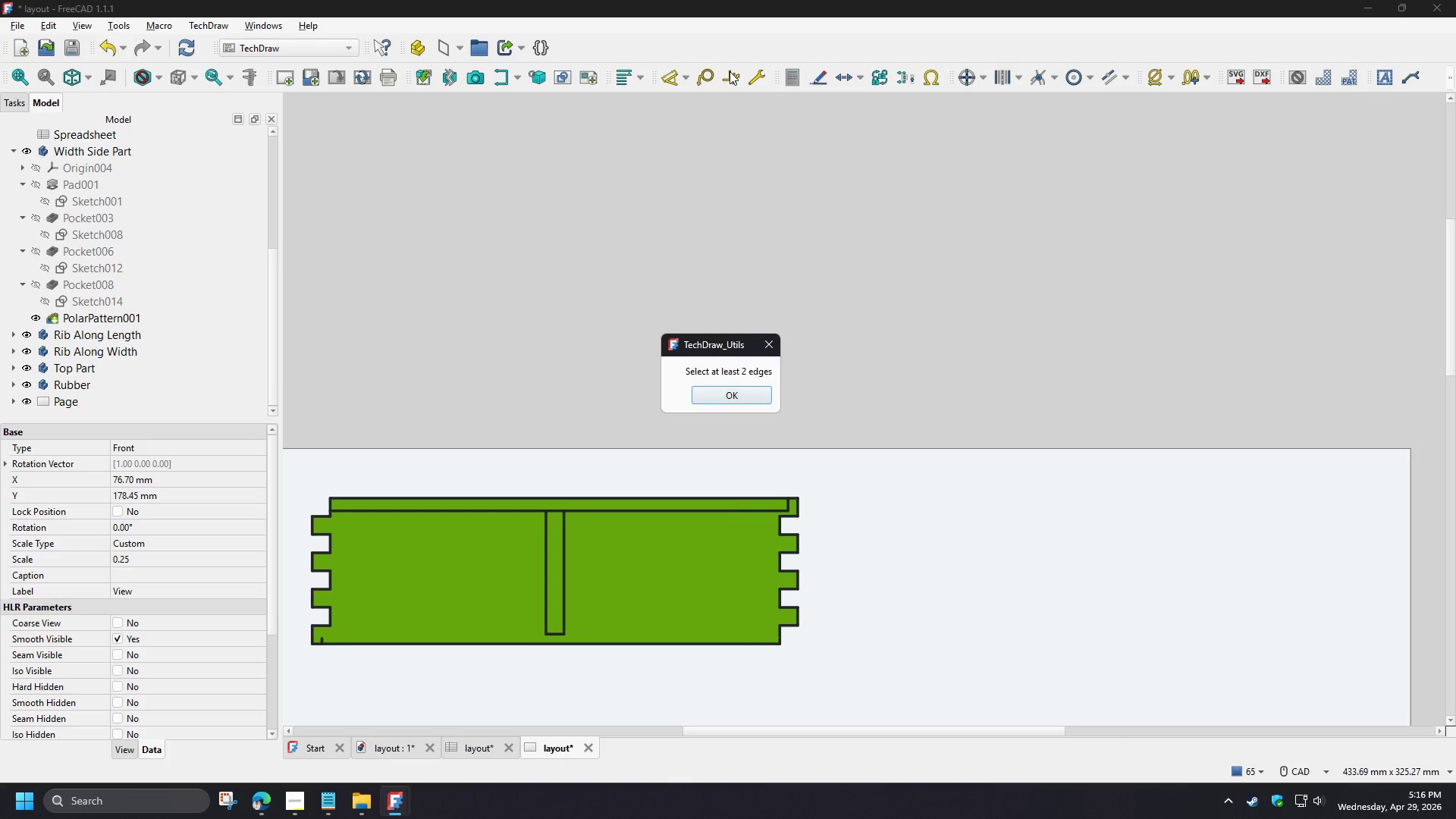 
scroll: coordinate [693, 494], scroll_direction: up, amount: 3.0
 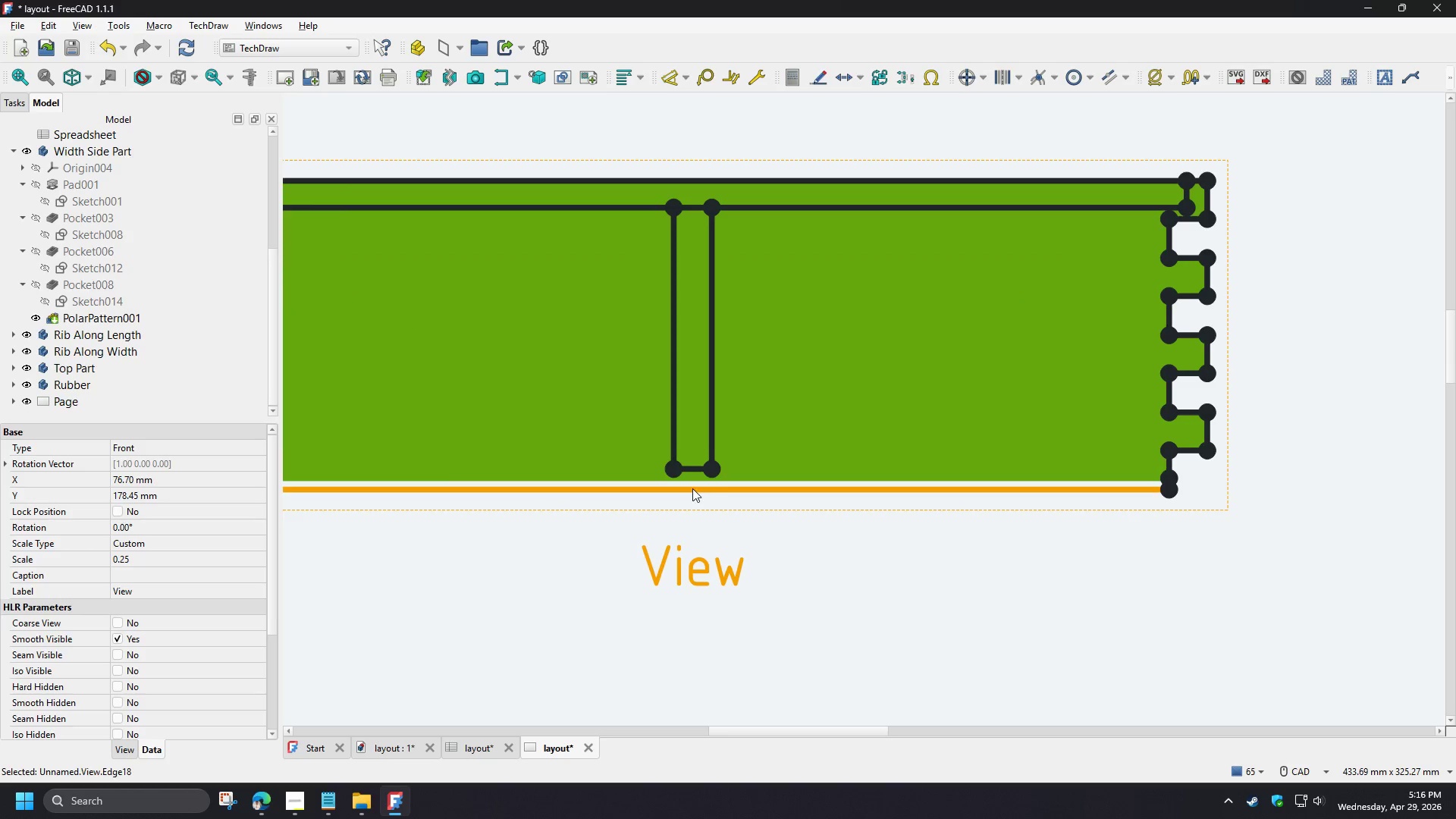 
left_click([730, 71])
 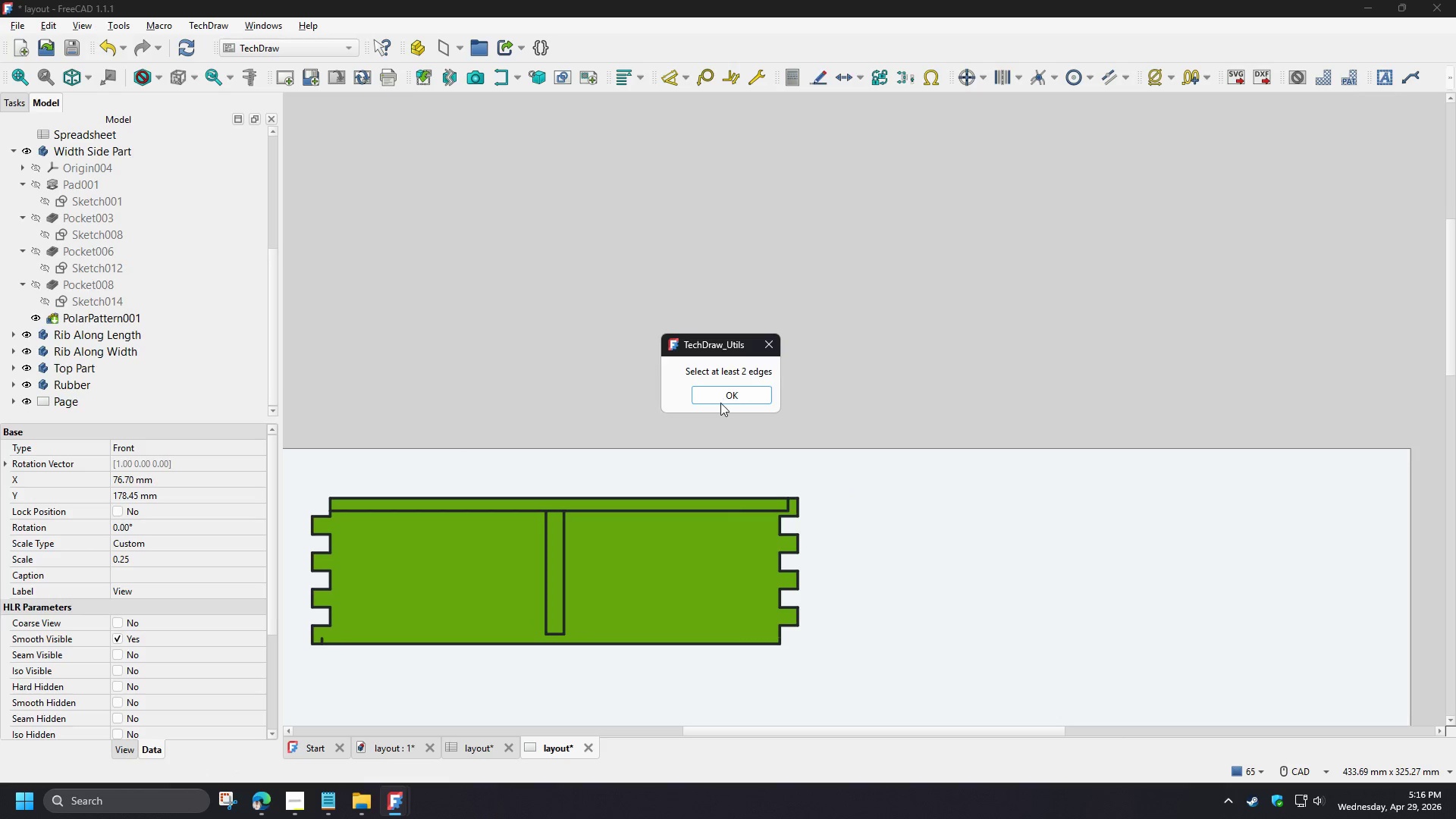 
scroll: coordinate [563, 507], scroll_direction: down, amount: 5.0
 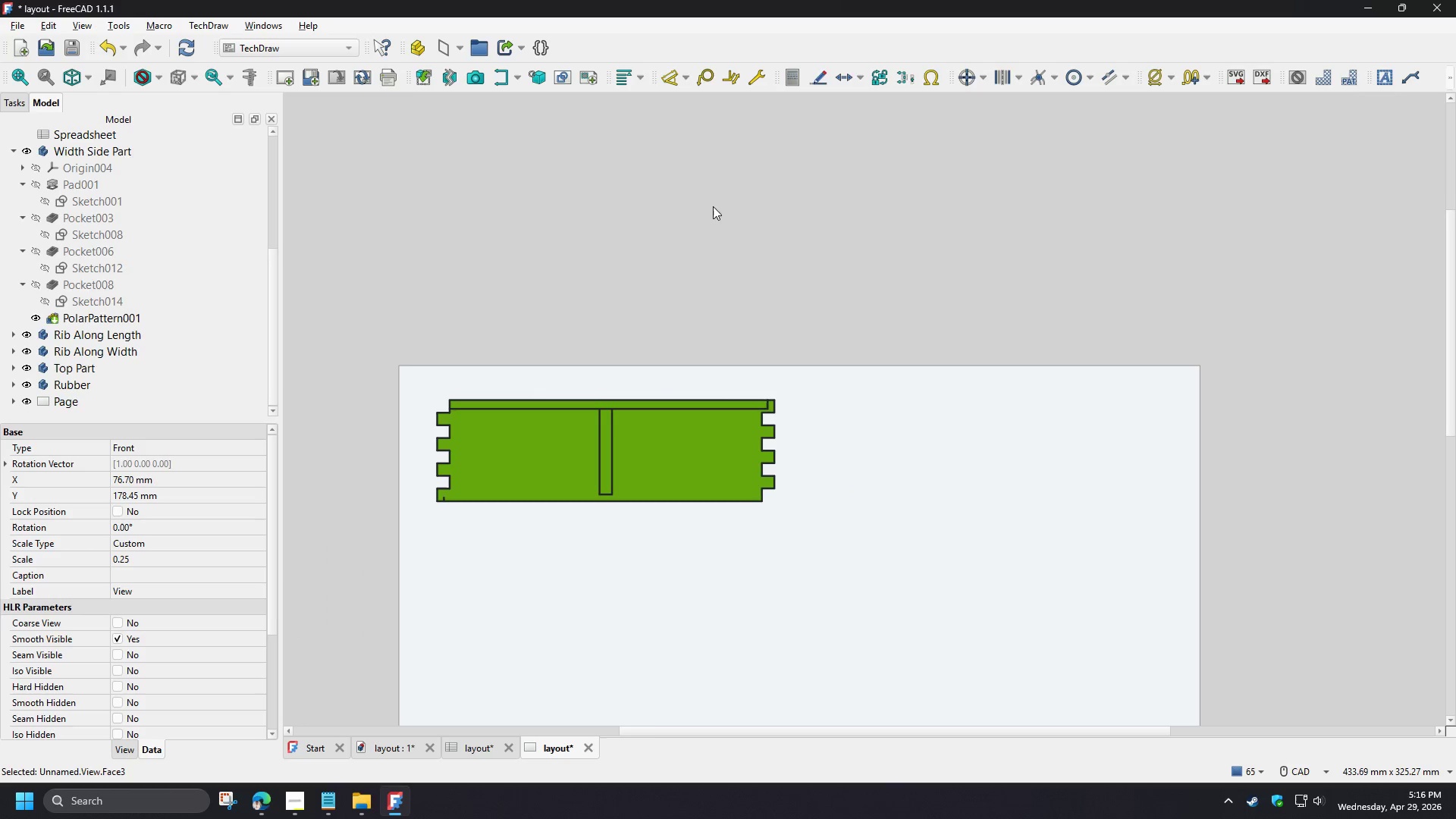 
scroll: coordinate [720, 174], scroll_direction: up, amount: 2.0
 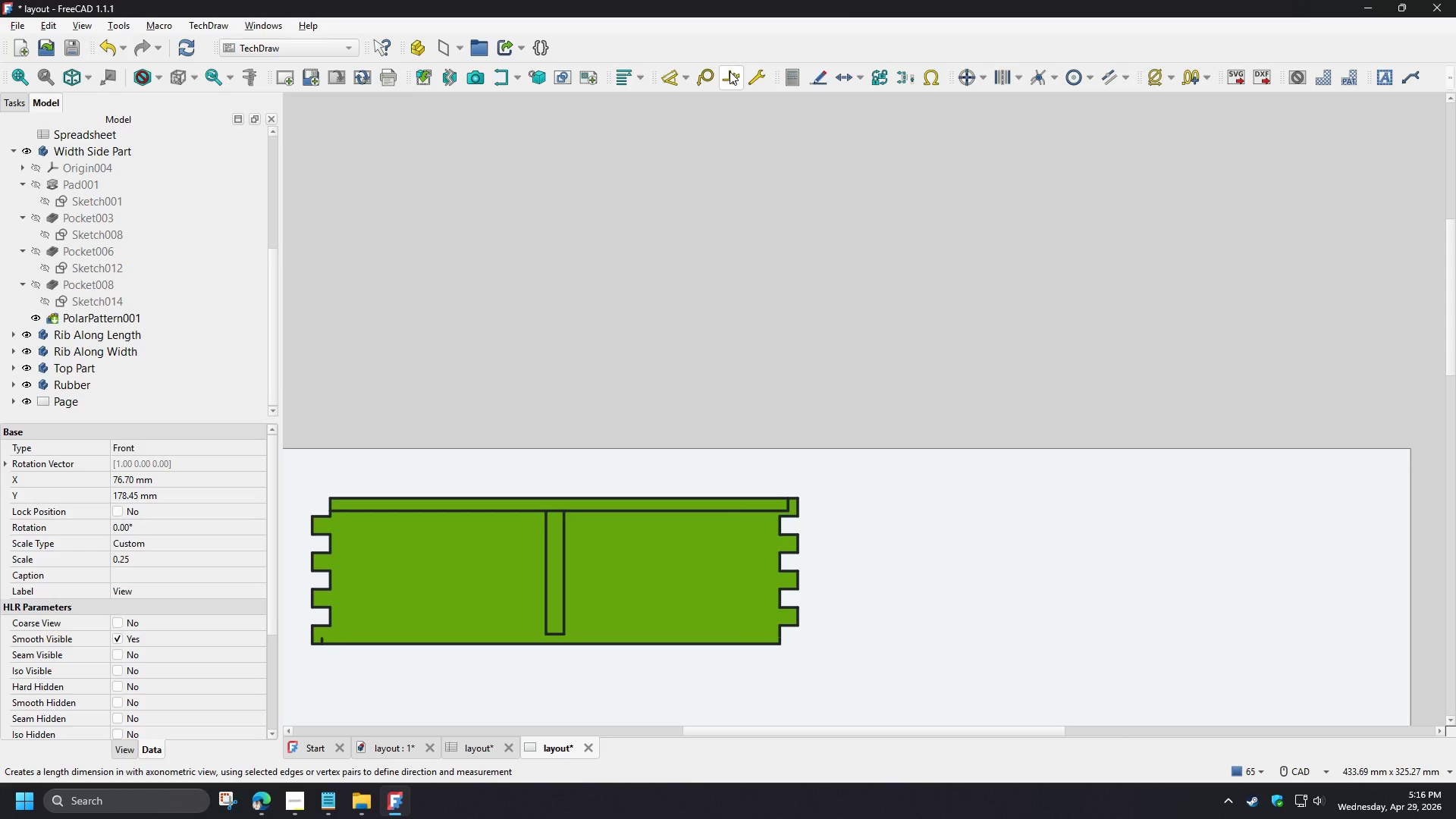 
left_click([720, 387])
 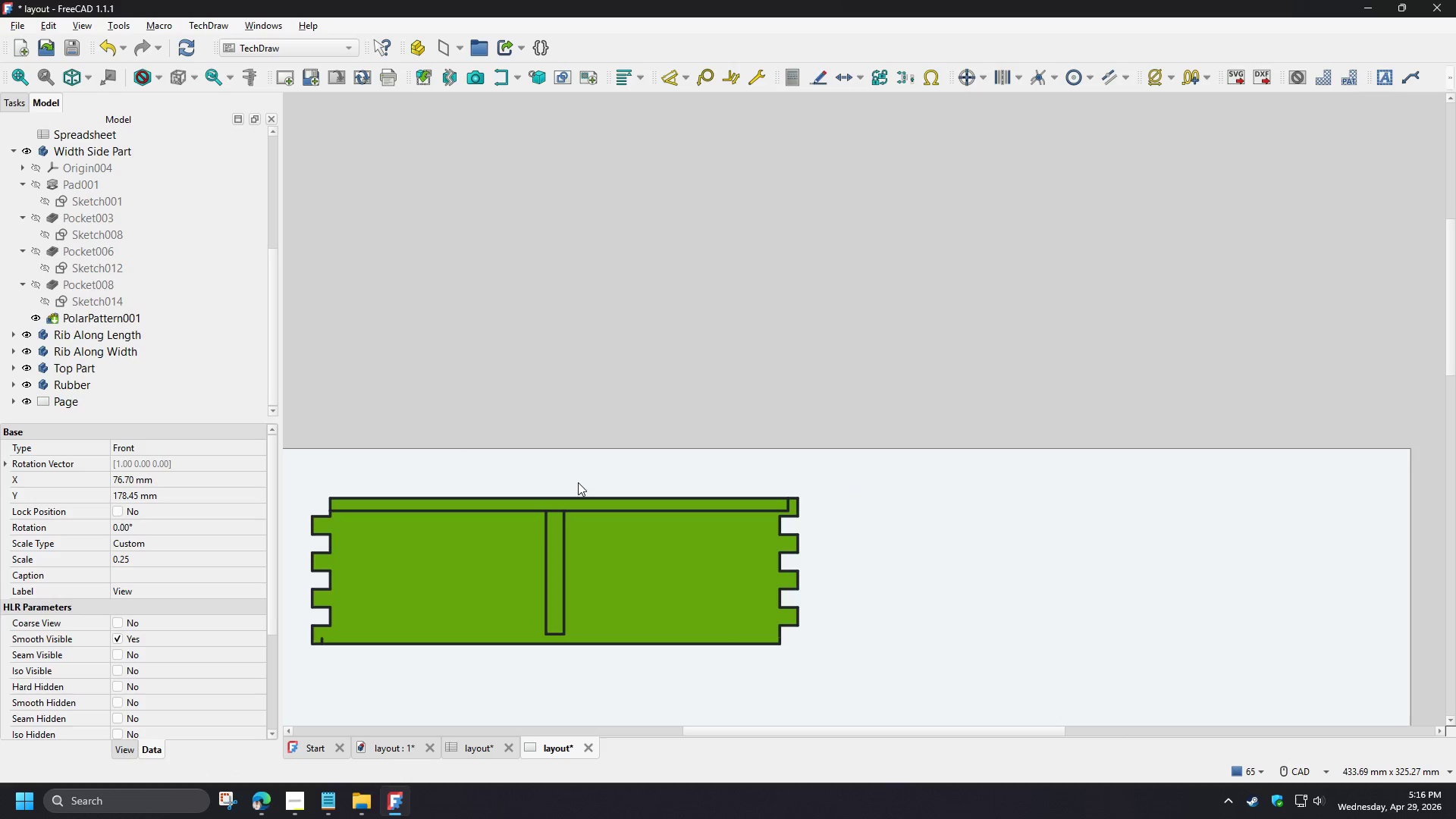 
left_click([564, 474])
 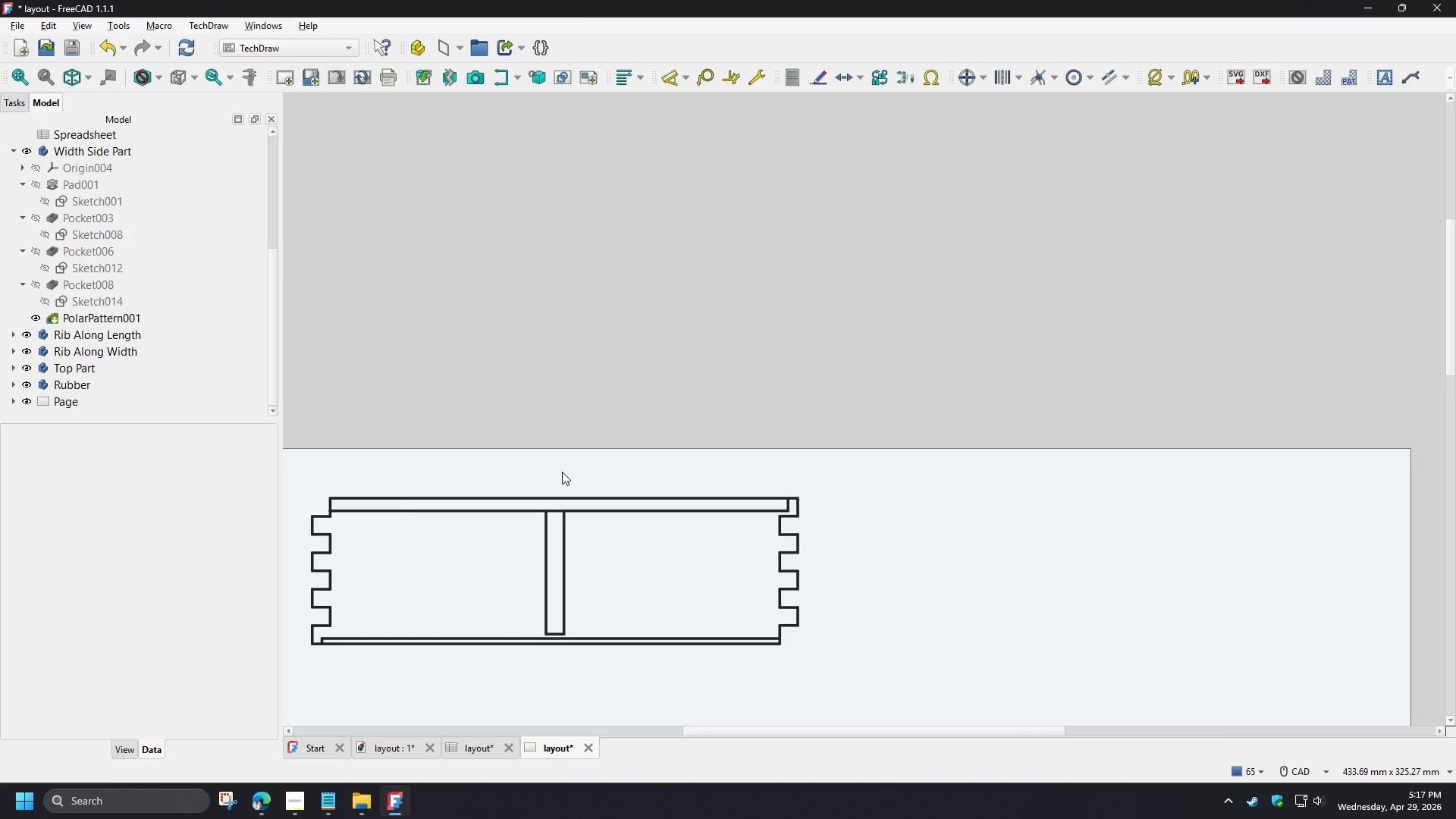 
left_click([733, 77])
 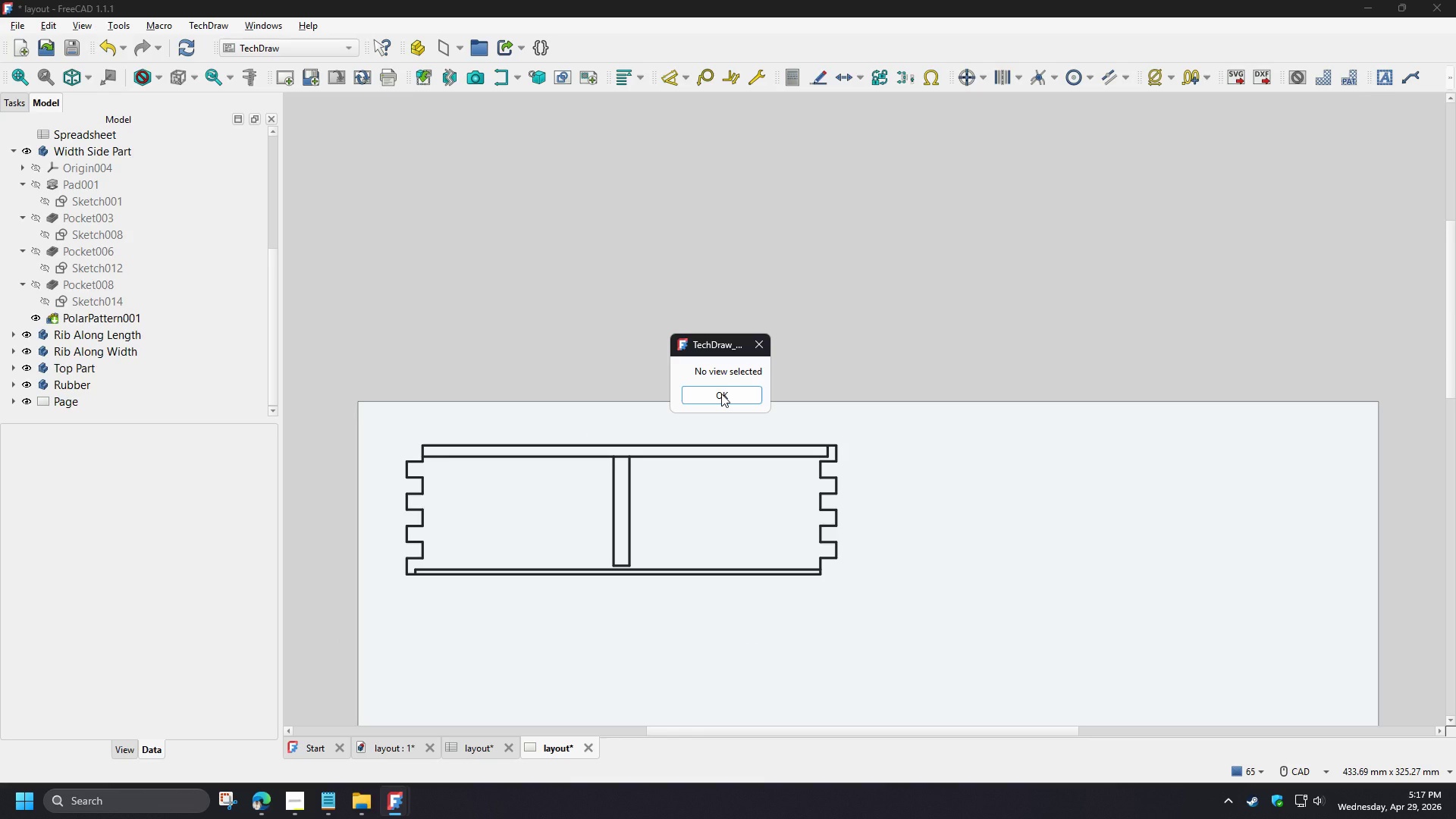 
scroll: coordinate [472, 540], scroll_direction: none, amount: 0.0
 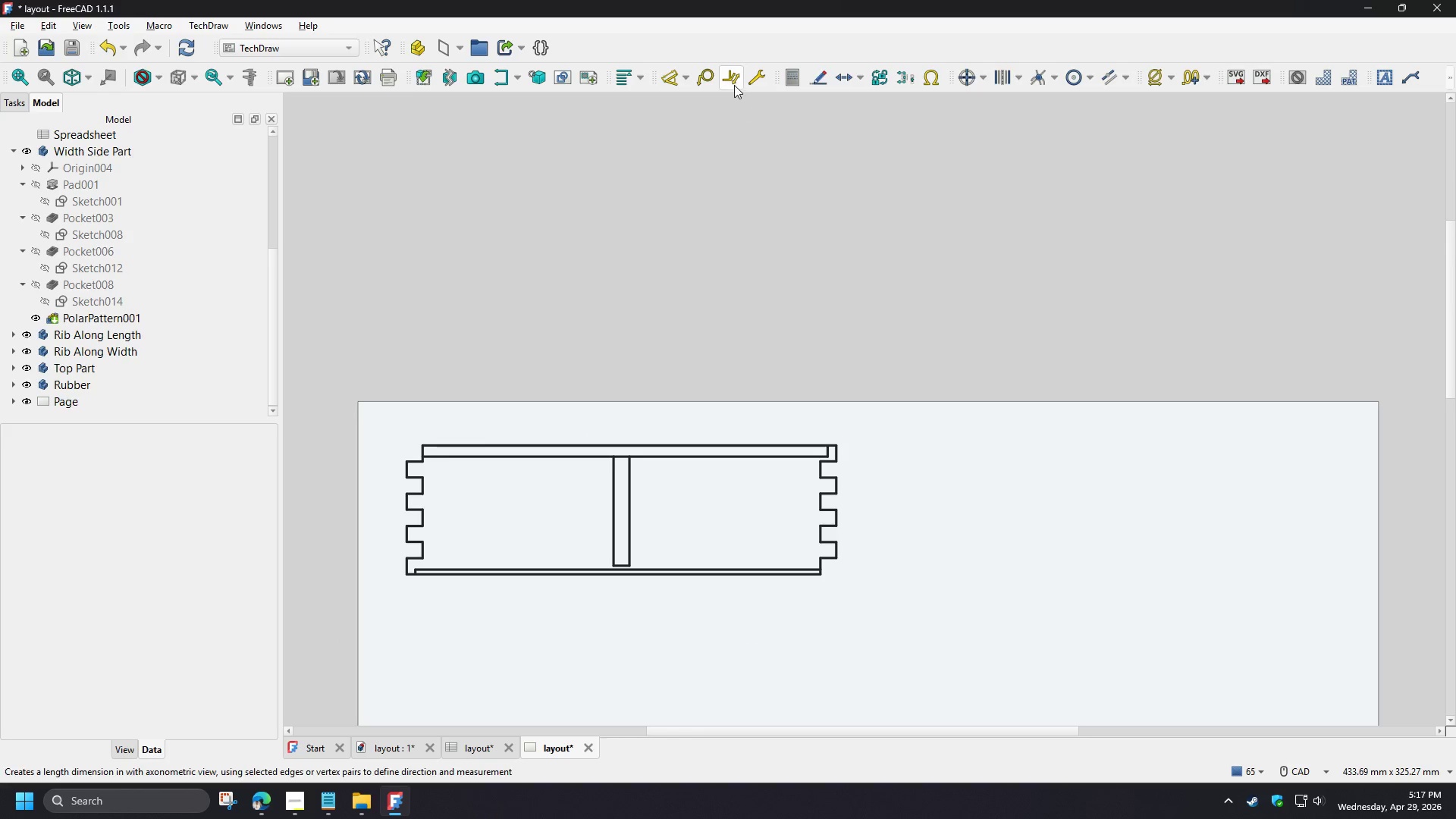 
left_click([721, 394])
 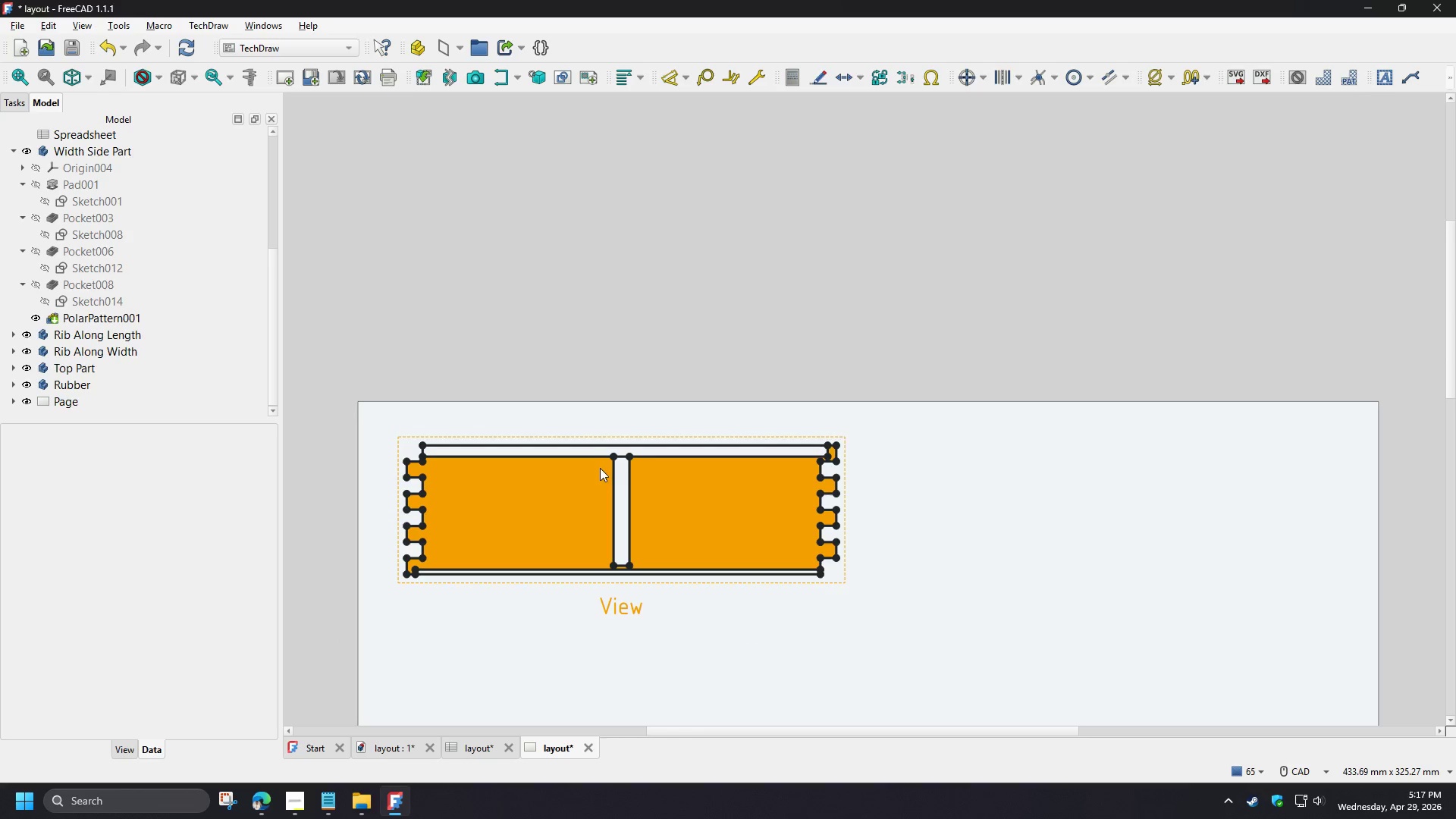 
left_click([600, 468])
 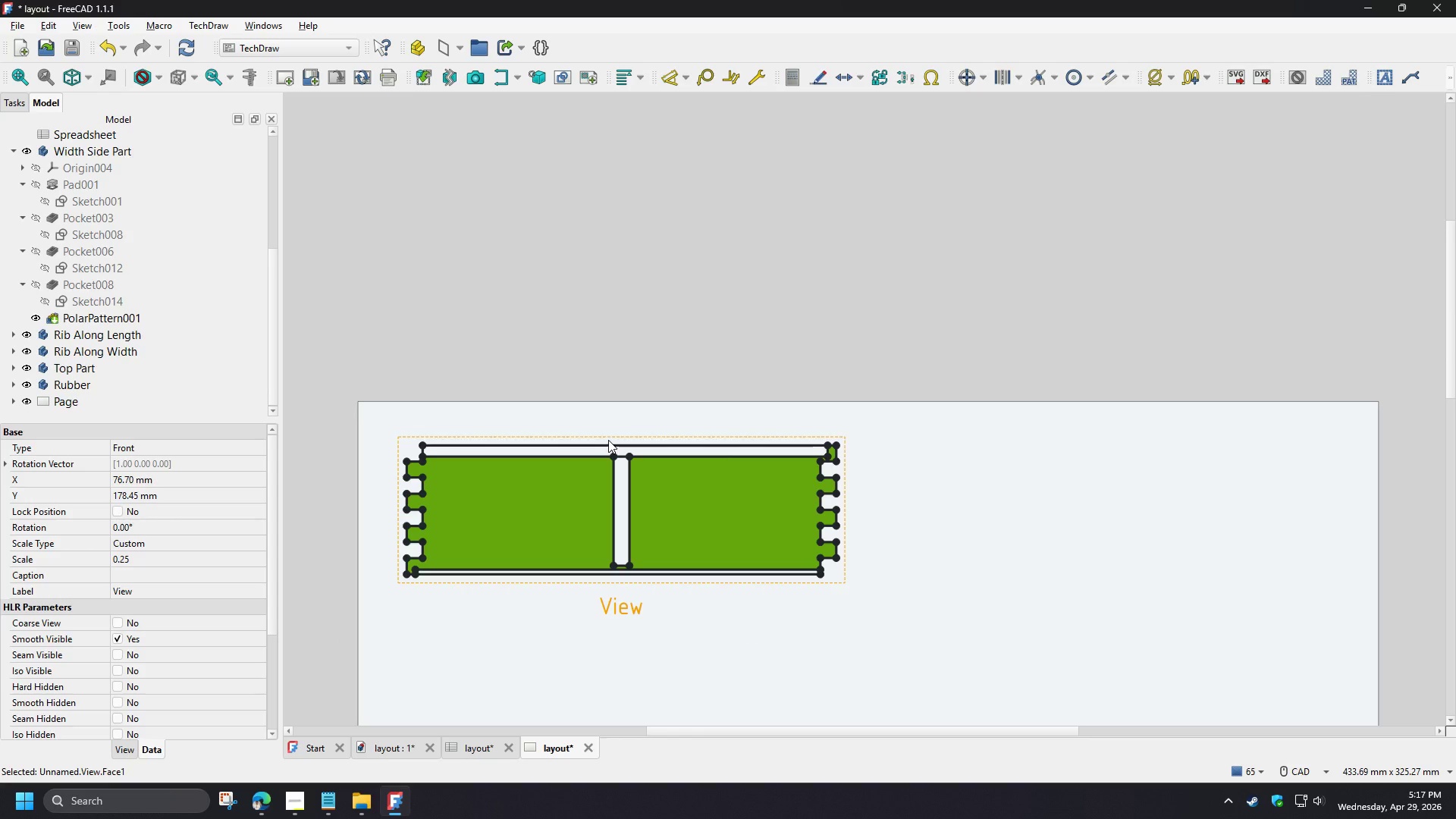 
left_click([608, 440])
 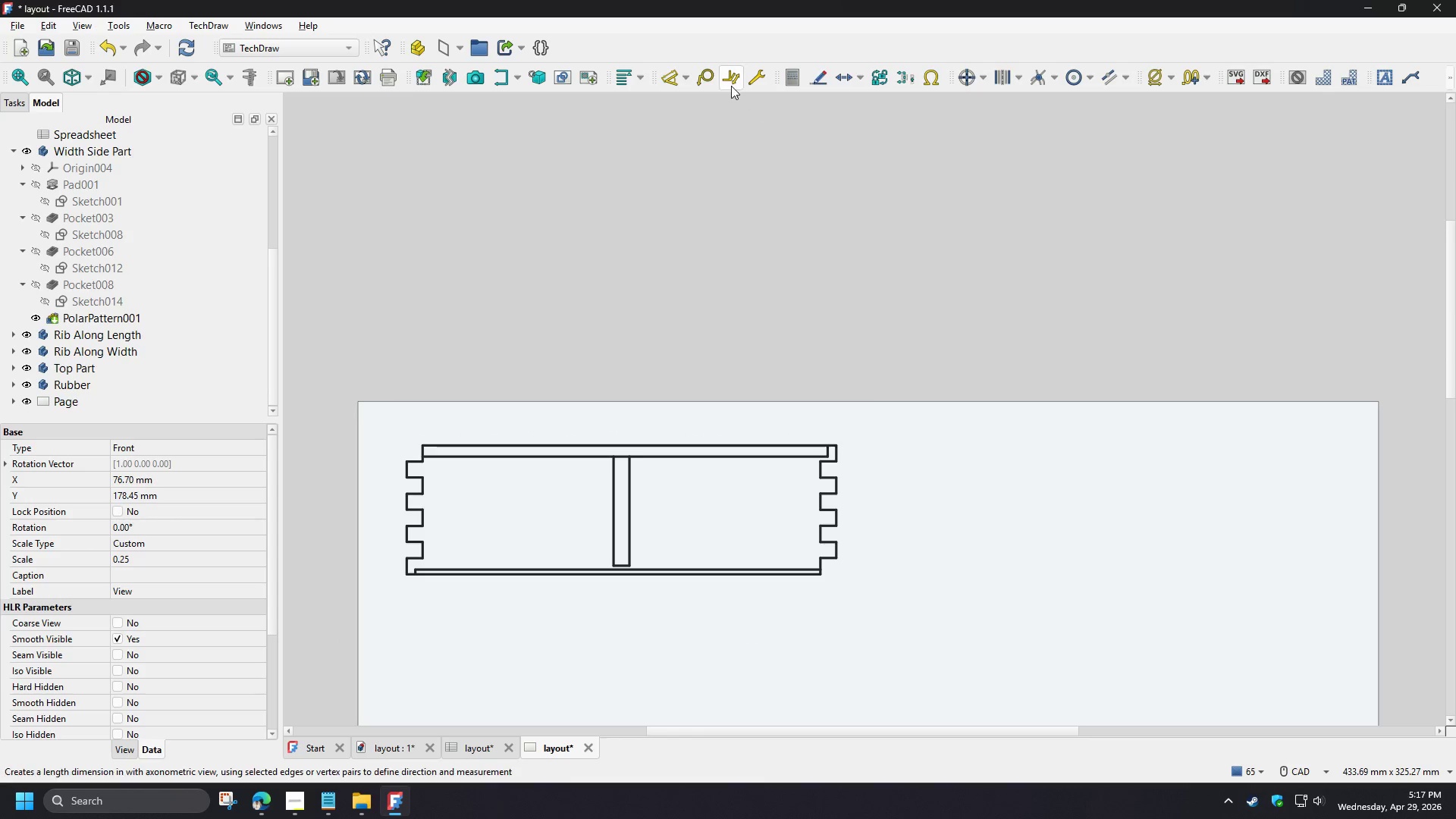 
left_click([726, 83])
 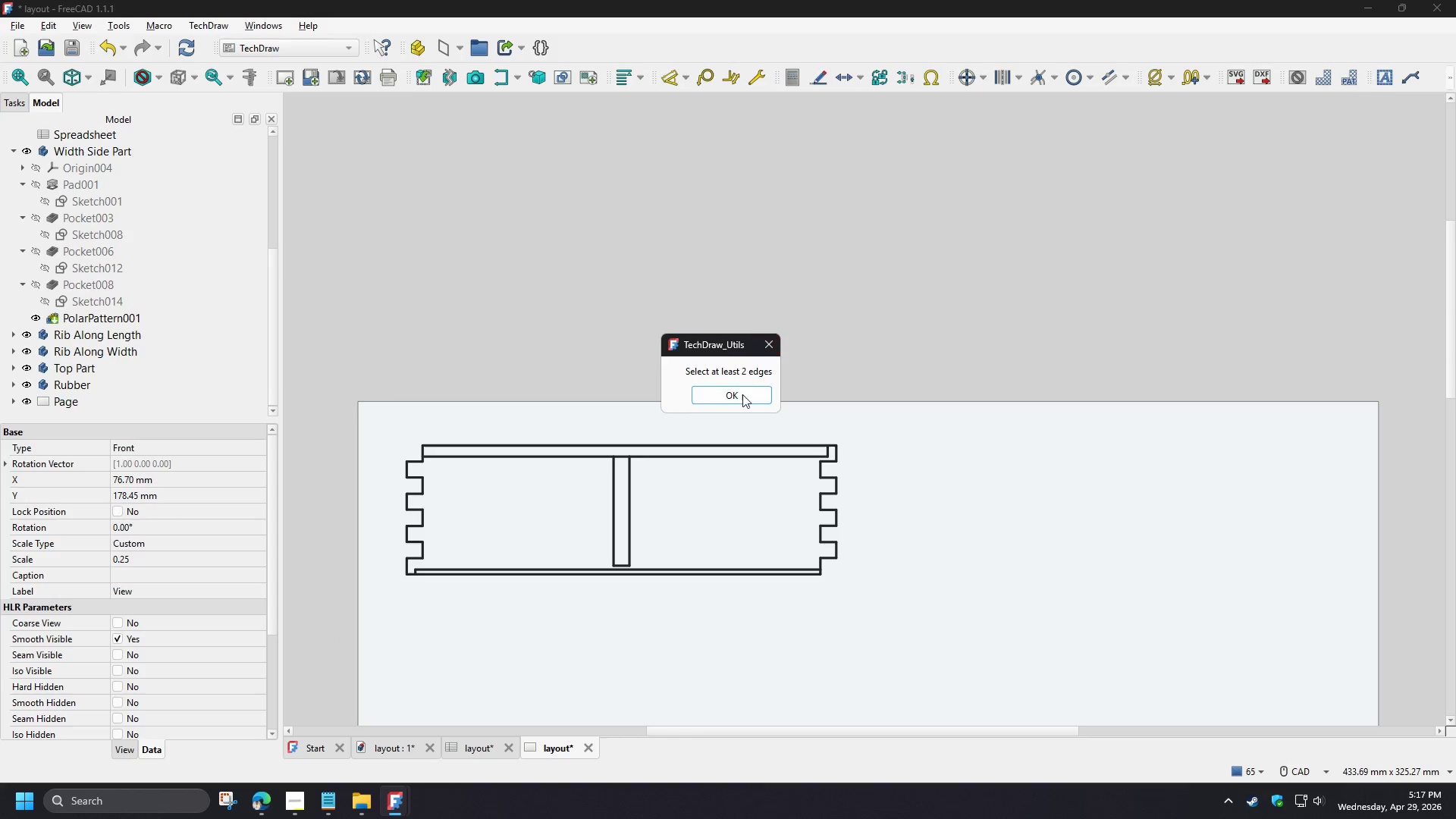 
left_click([742, 396])
 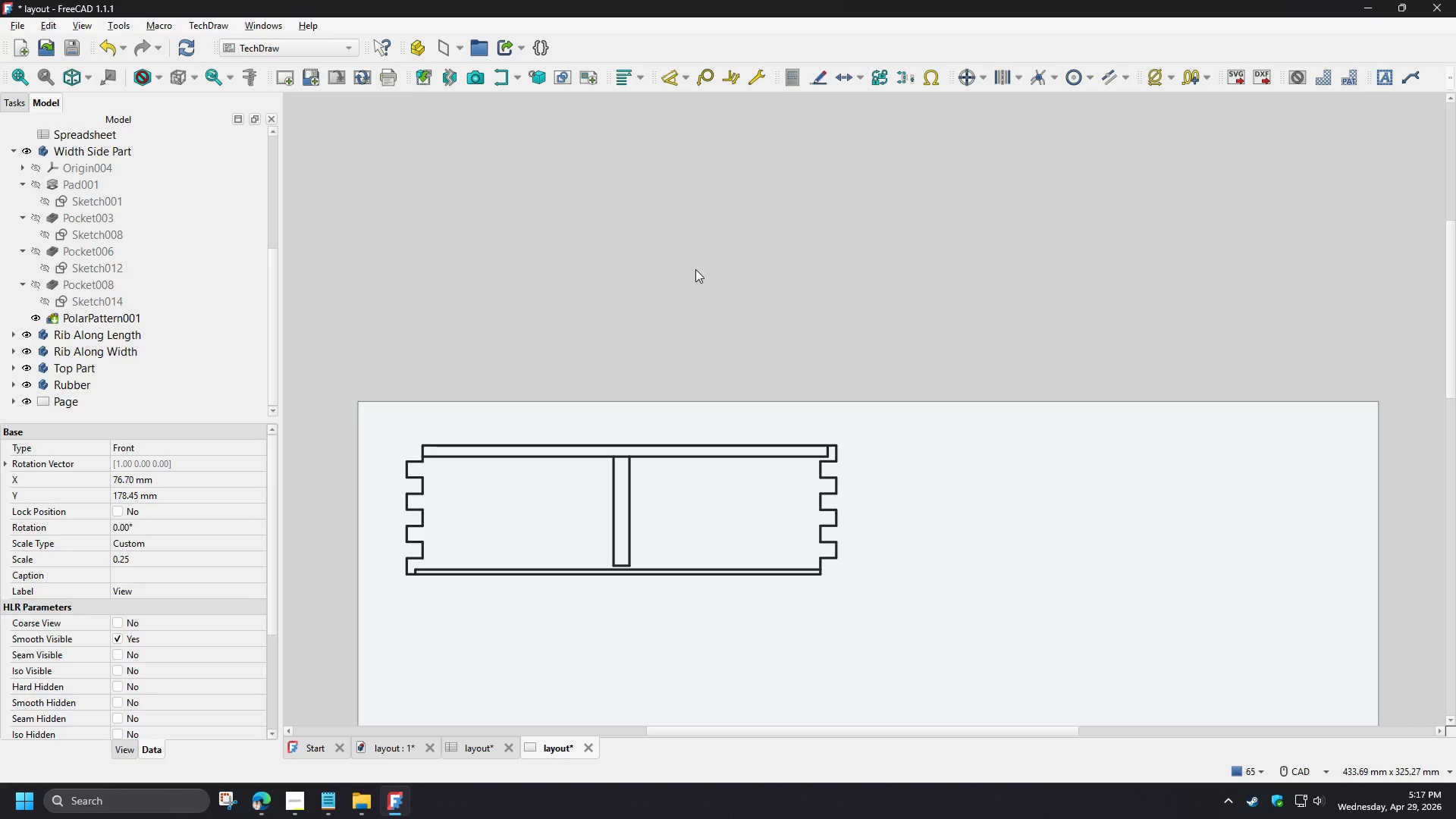 
wait(29.98)
 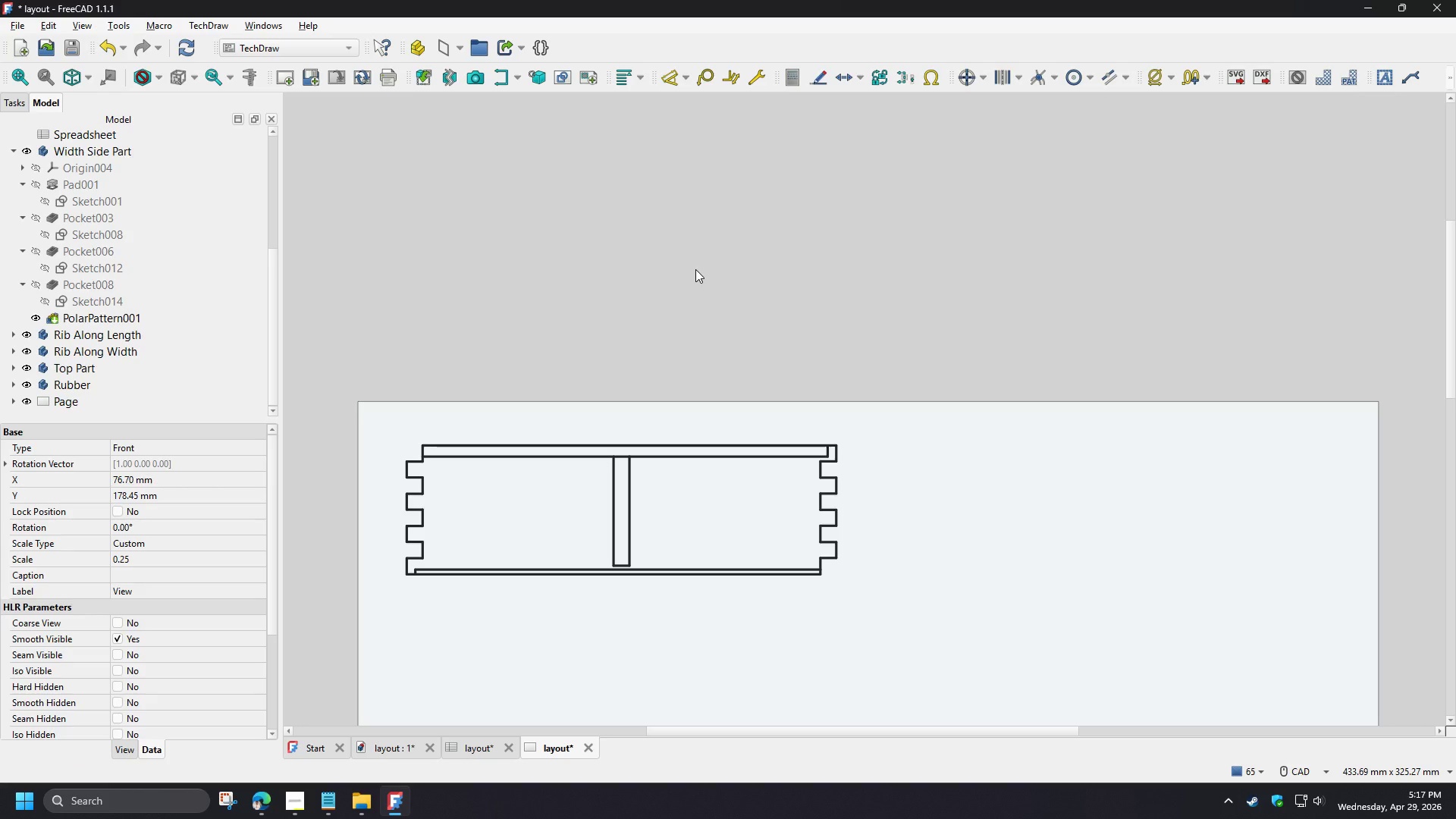 
right_click([78, 150])
 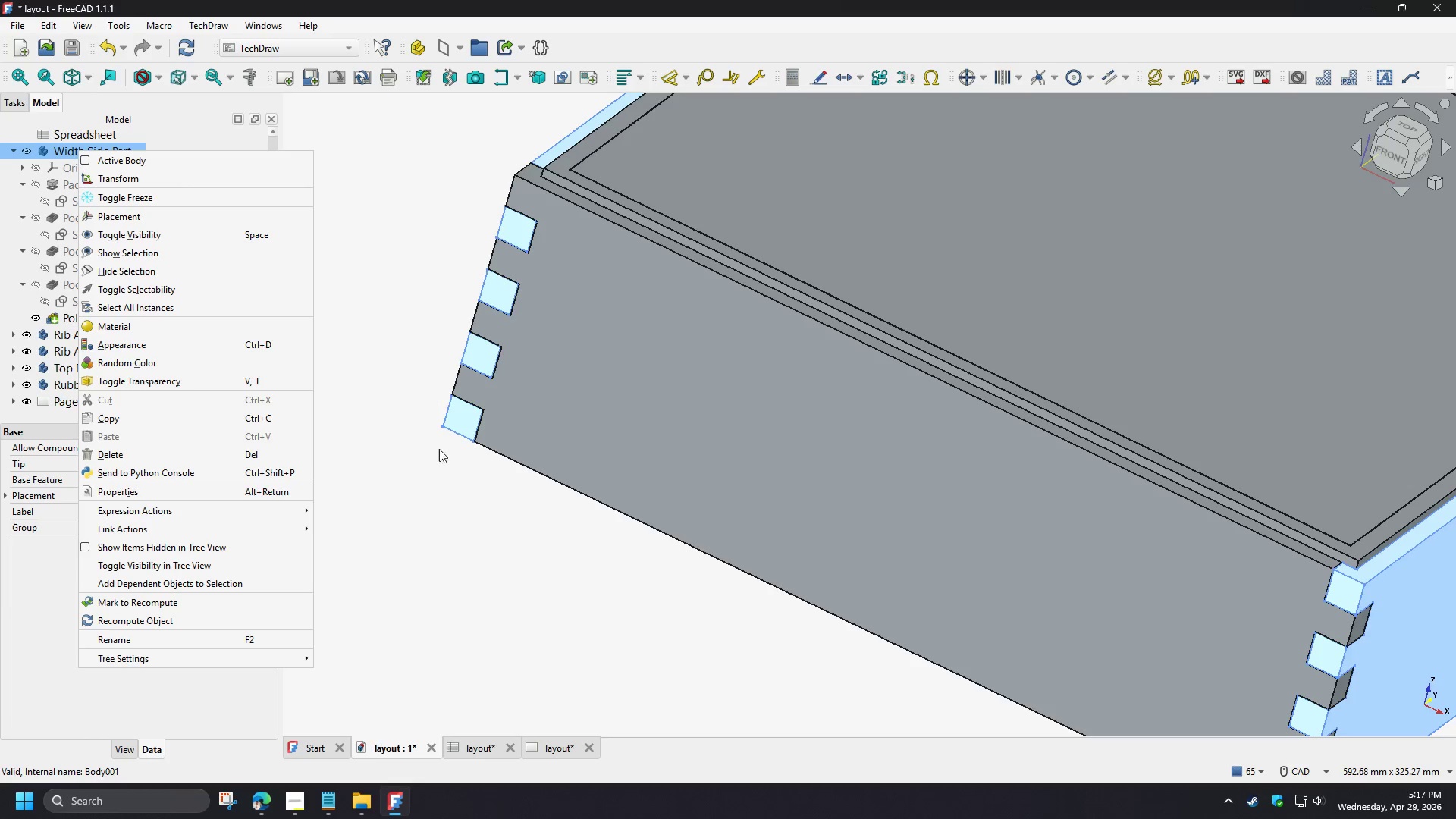 
left_click([434, 507])
 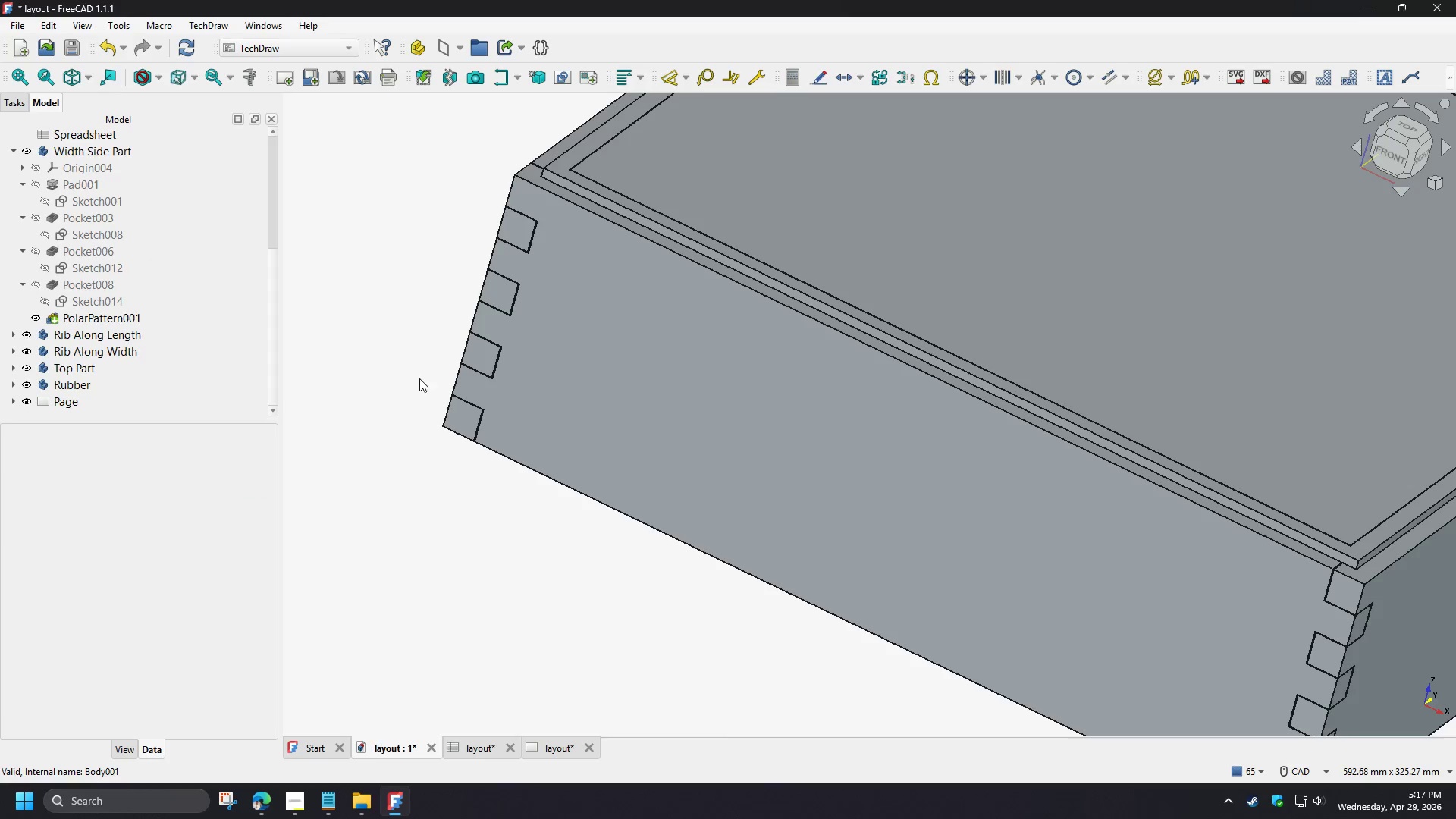 
wait(10.06)
 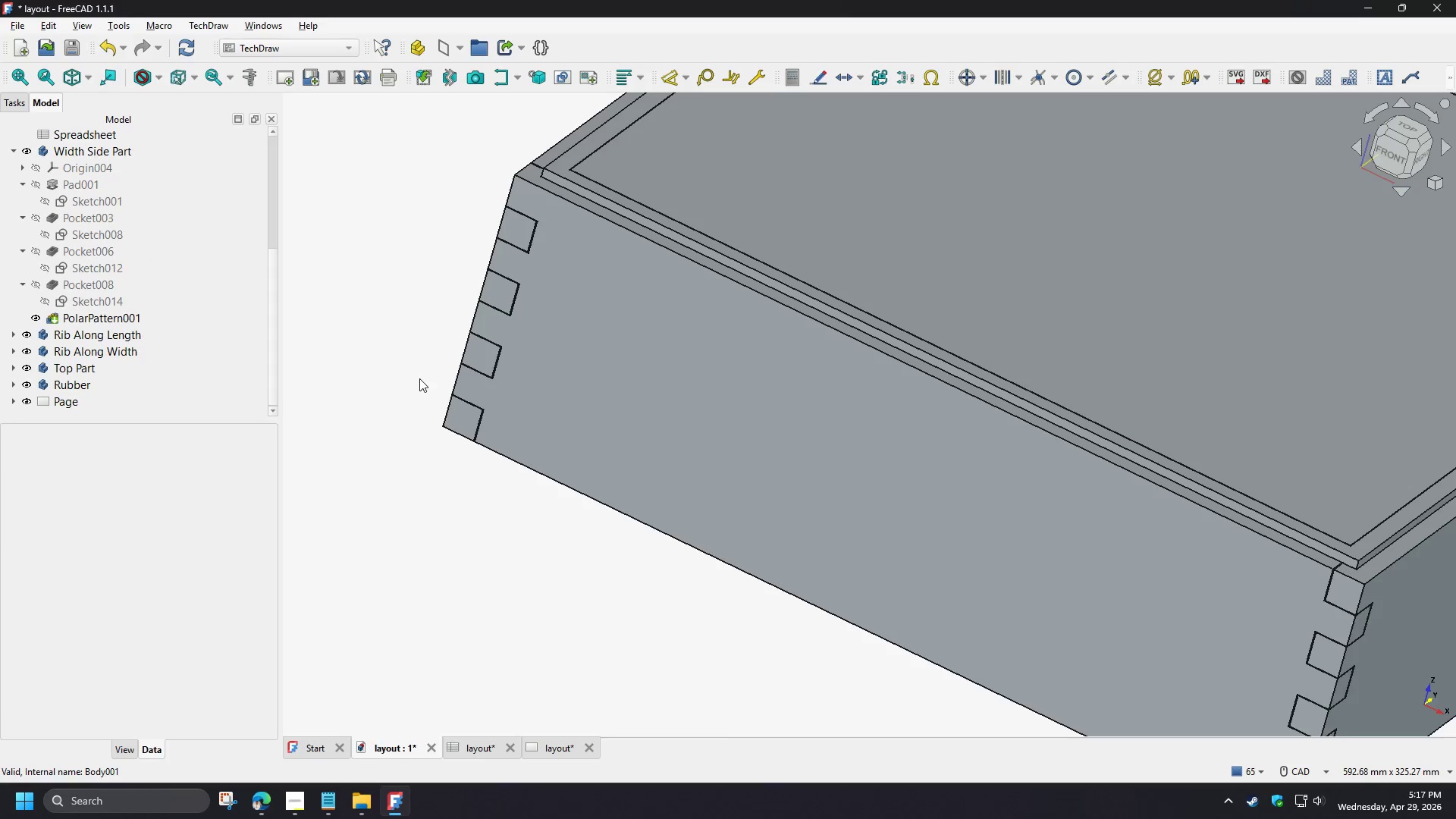 
left_click([557, 756])
 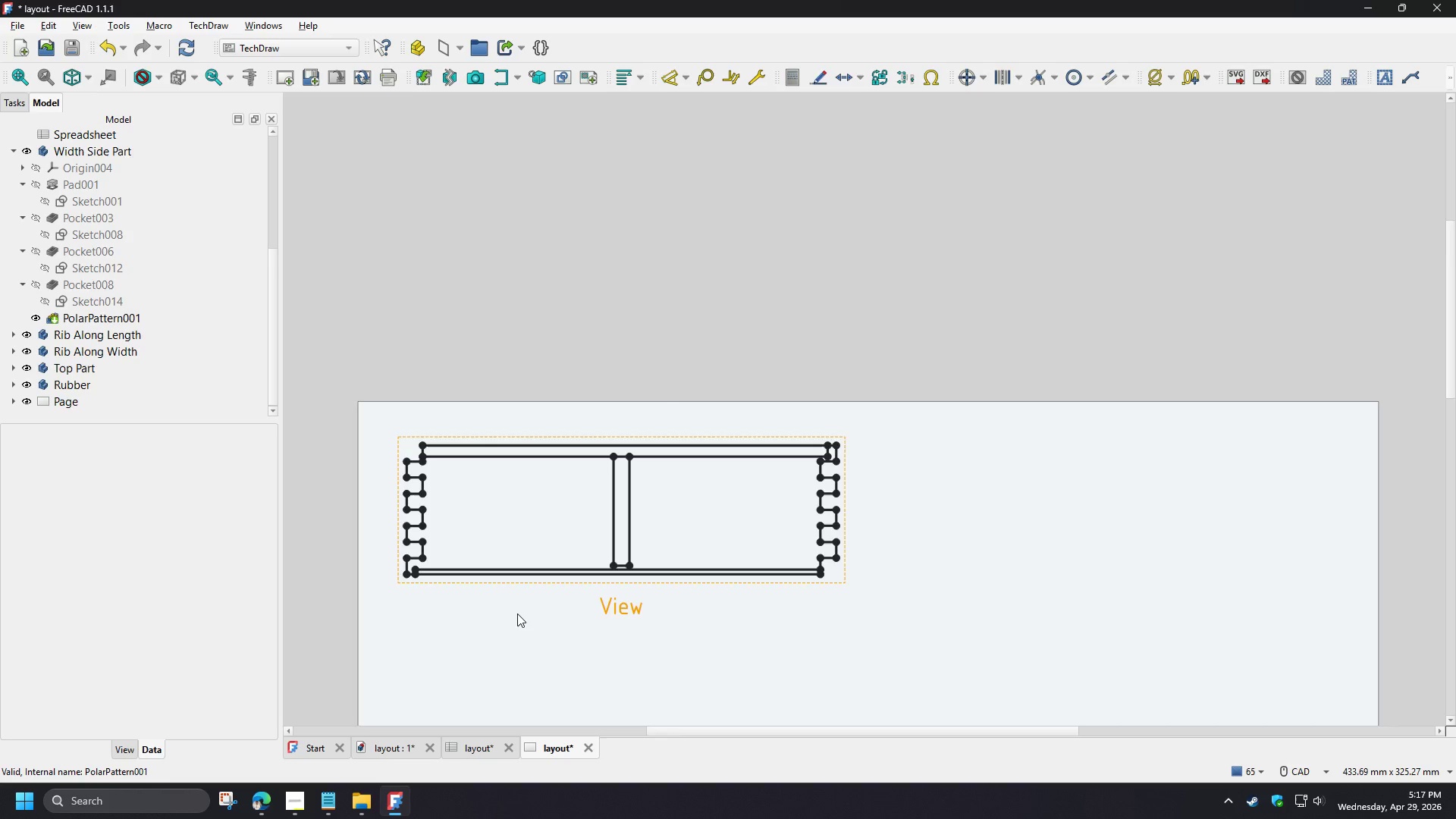 
left_click([505, 615])
 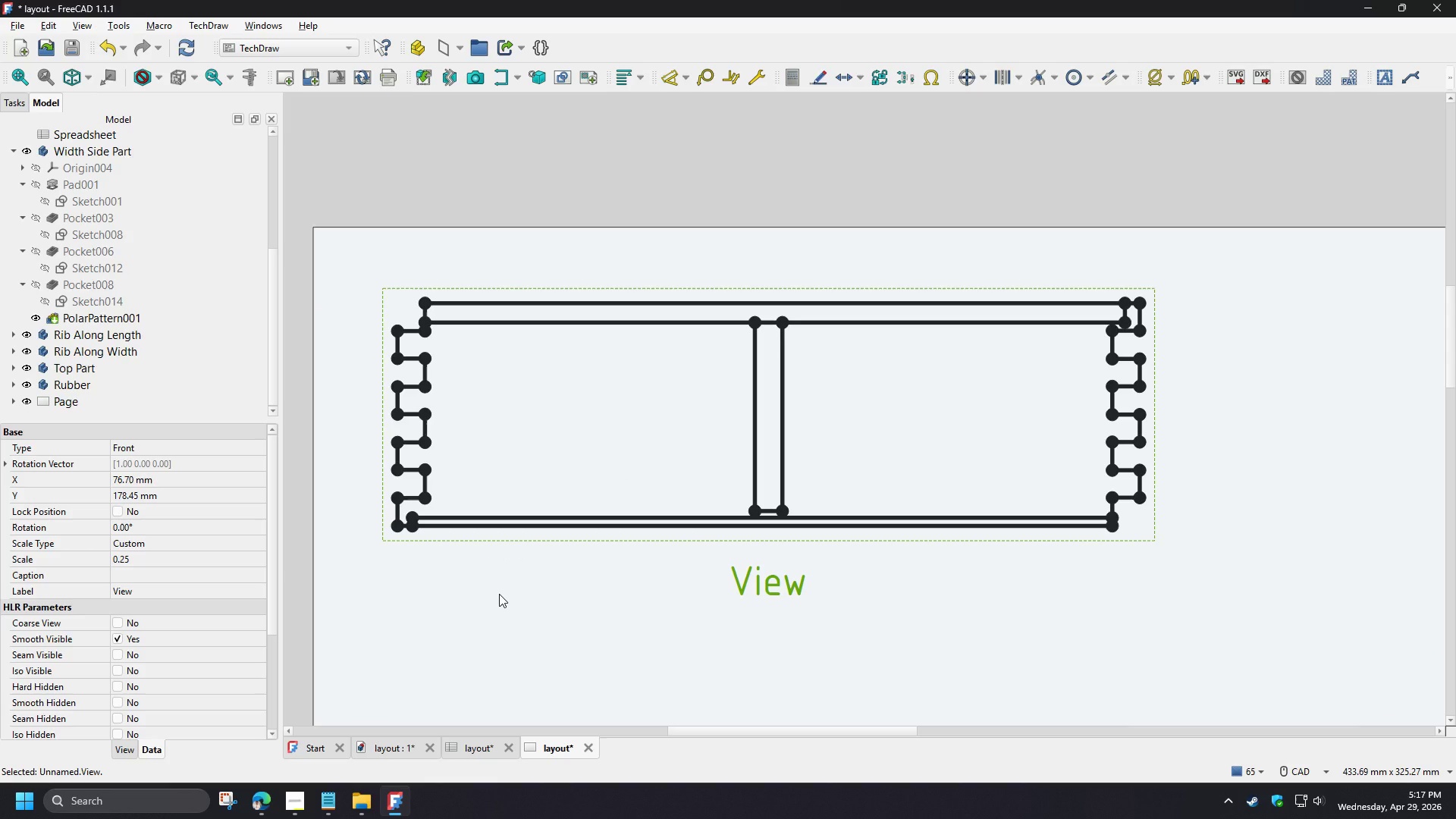 
scroll: coordinate [517, 613], scroll_direction: up, amount: 3.0
 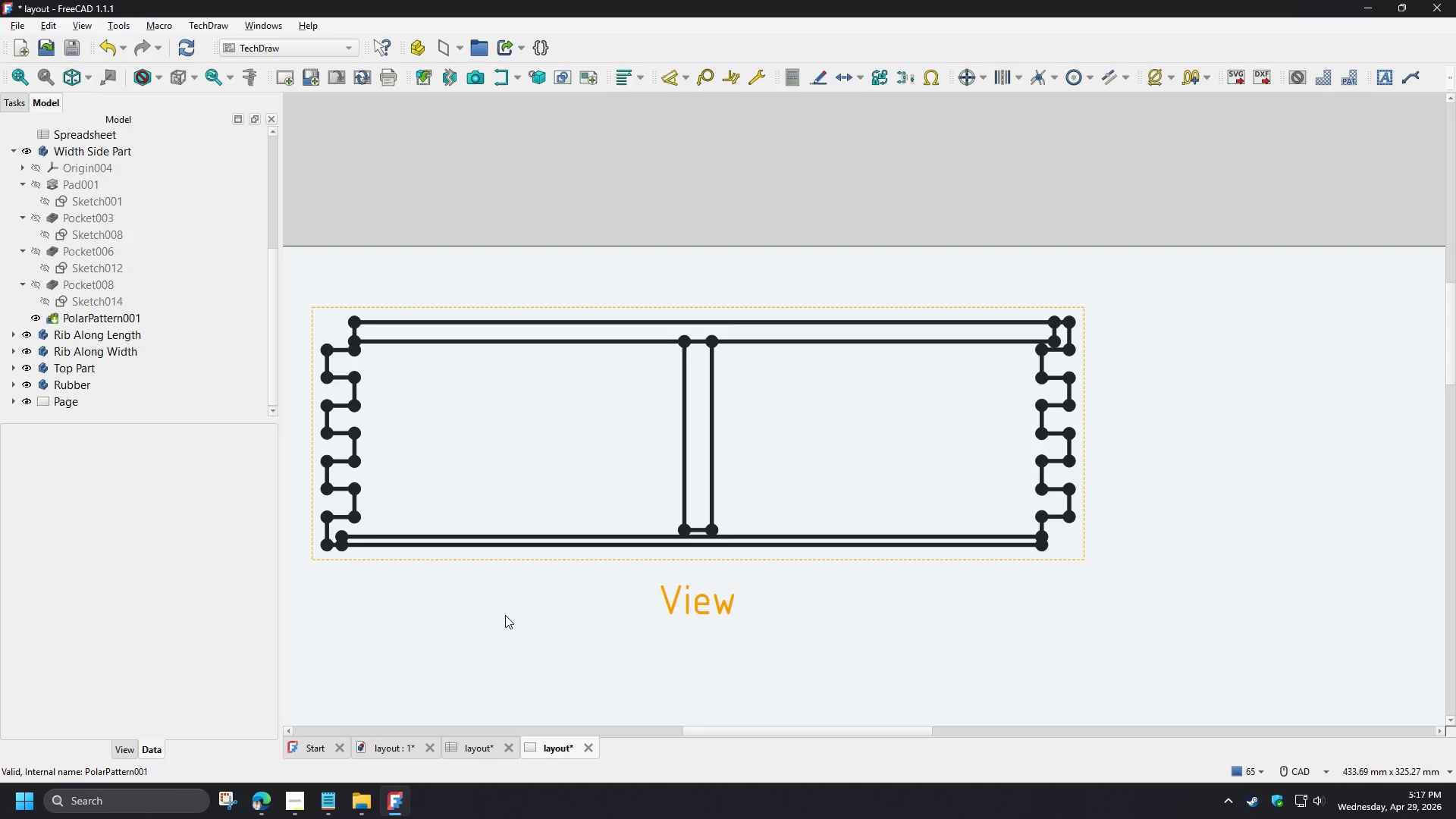 
scroll: coordinate [499, 594], scroll_direction: down, amount: 4.0
 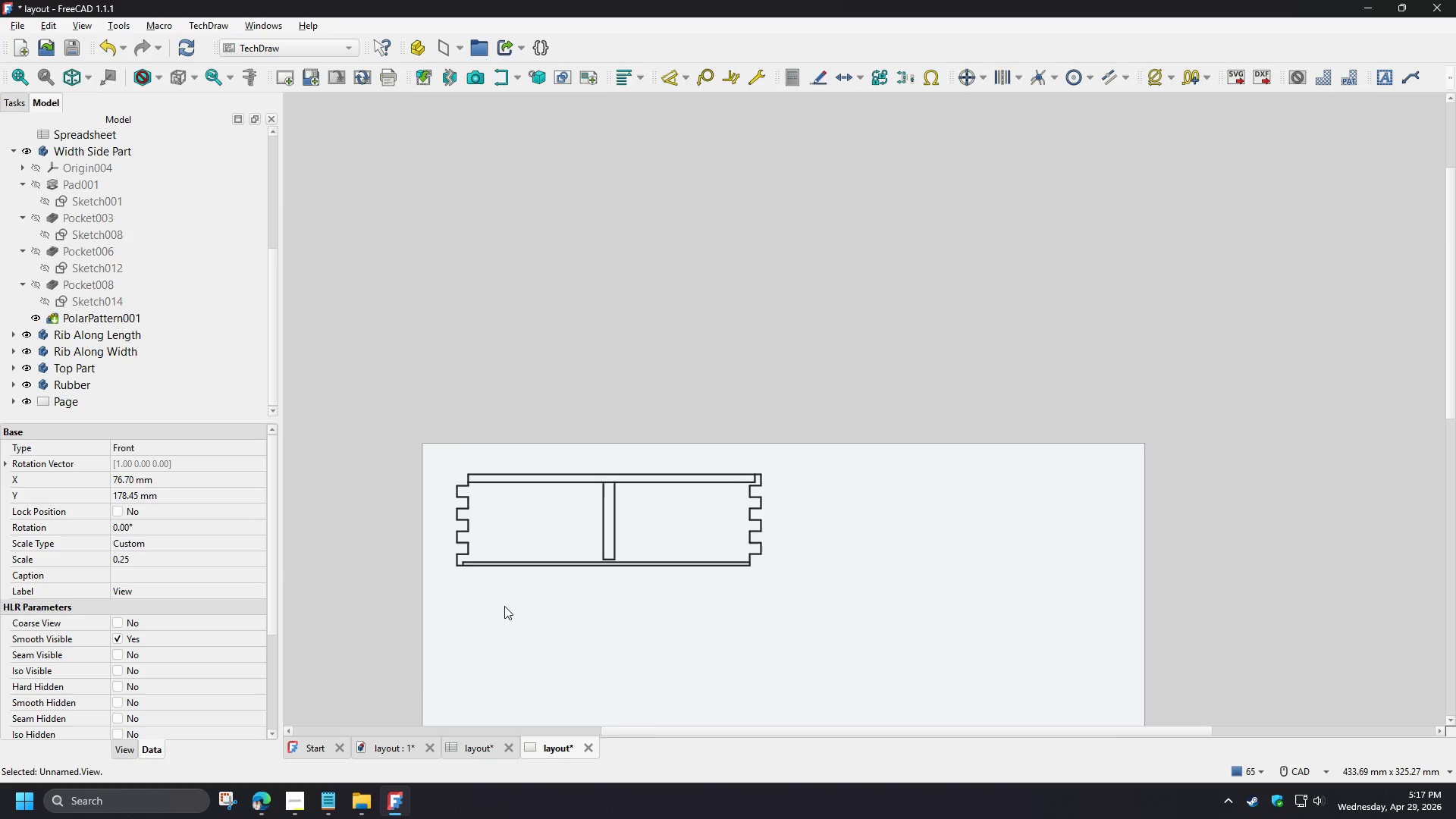 
scroll: coordinate [504, 606], scroll_direction: up, amount: 3.0
 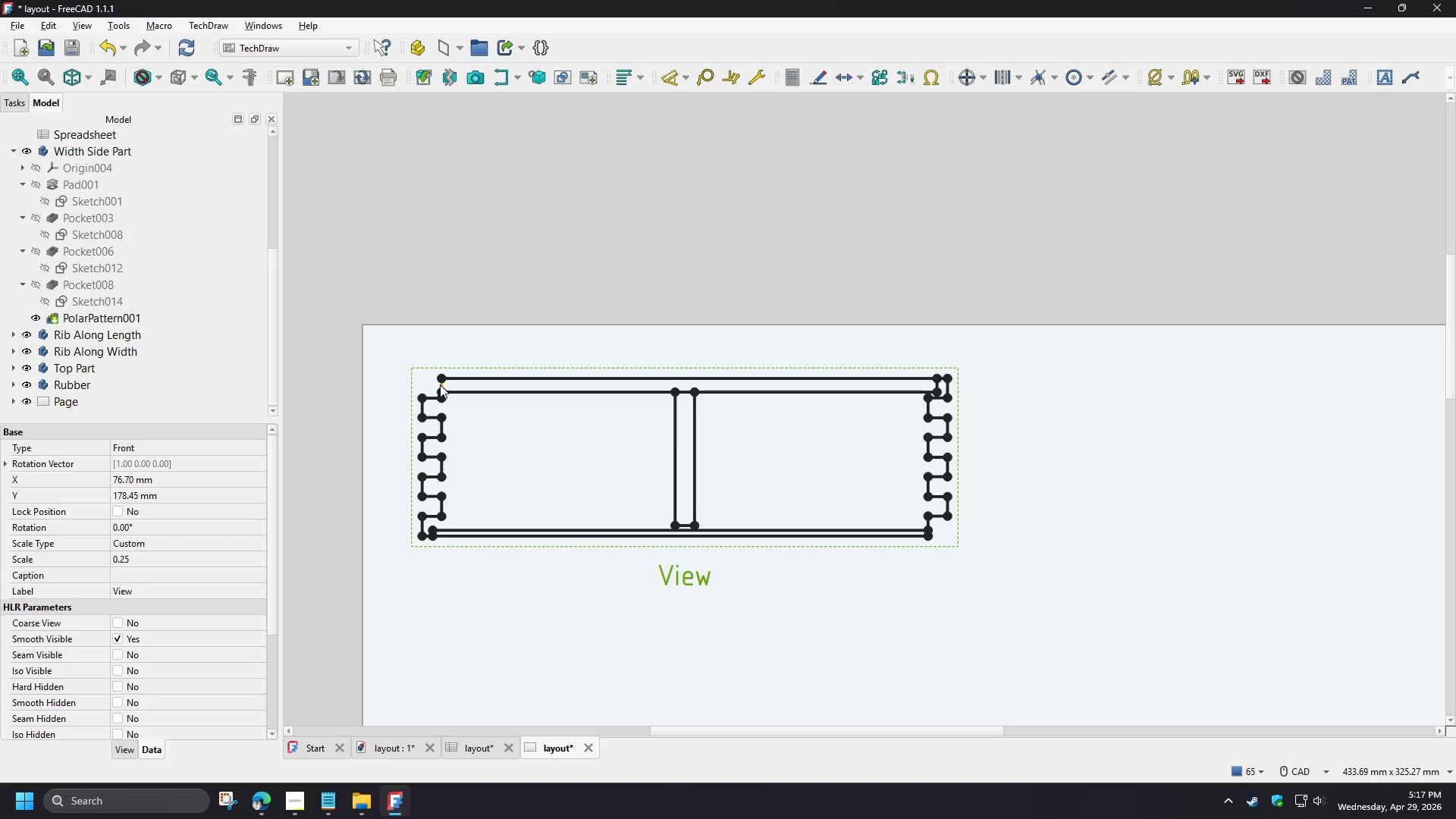 
left_click([440, 381])
 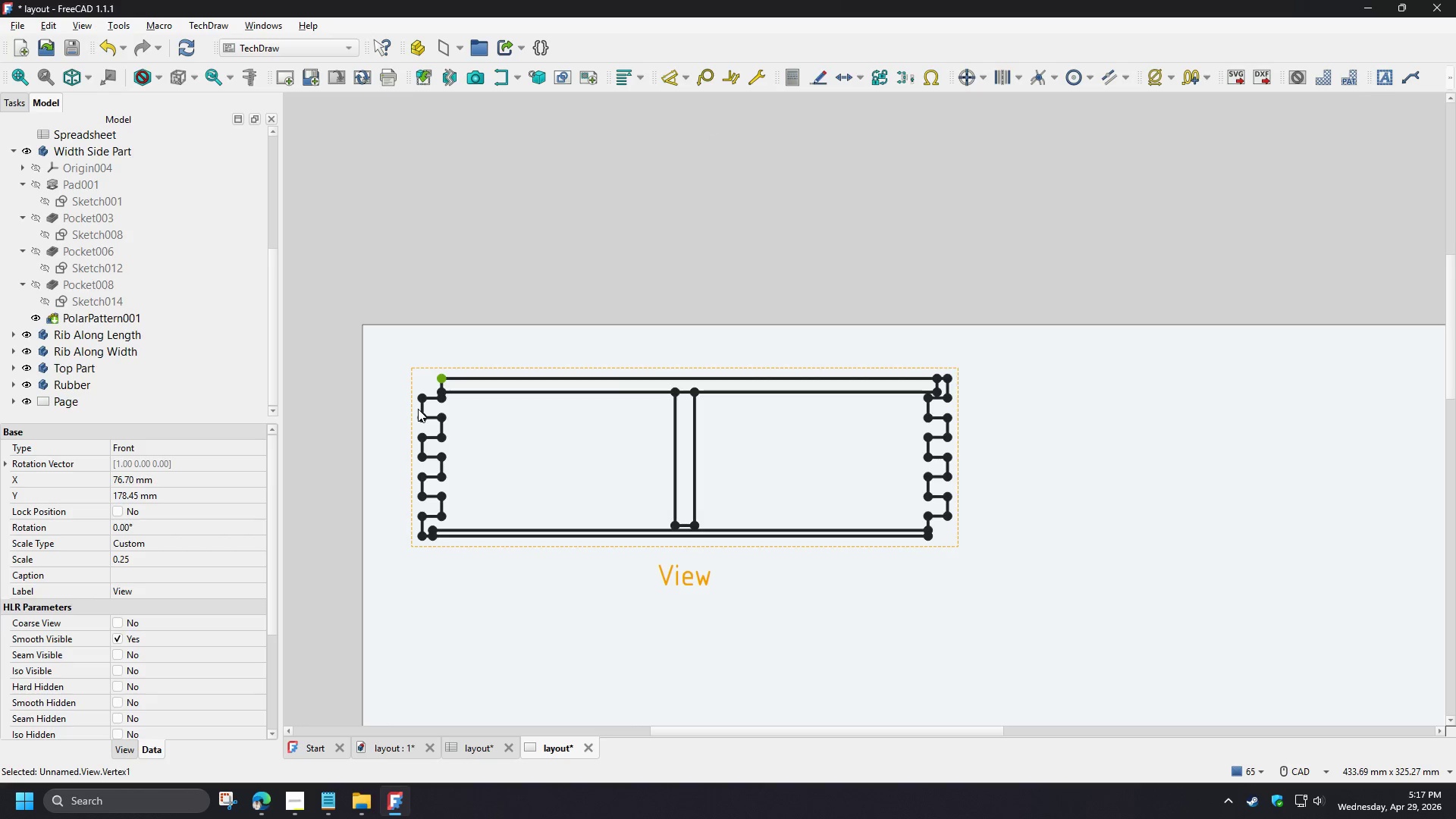 
left_click([433, 373])
 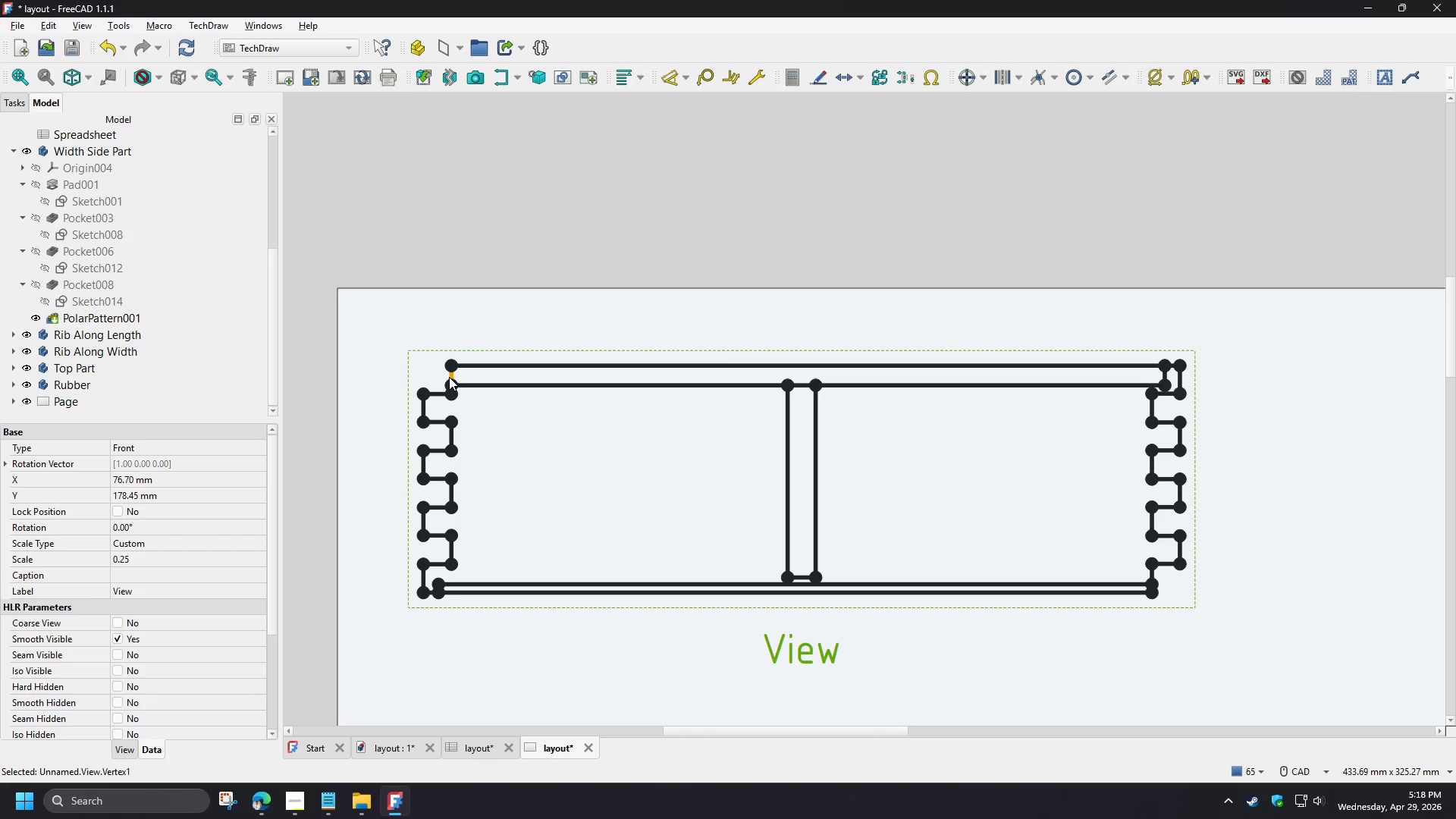 
scroll: coordinate [418, 409], scroll_direction: up, amount: 2.0
 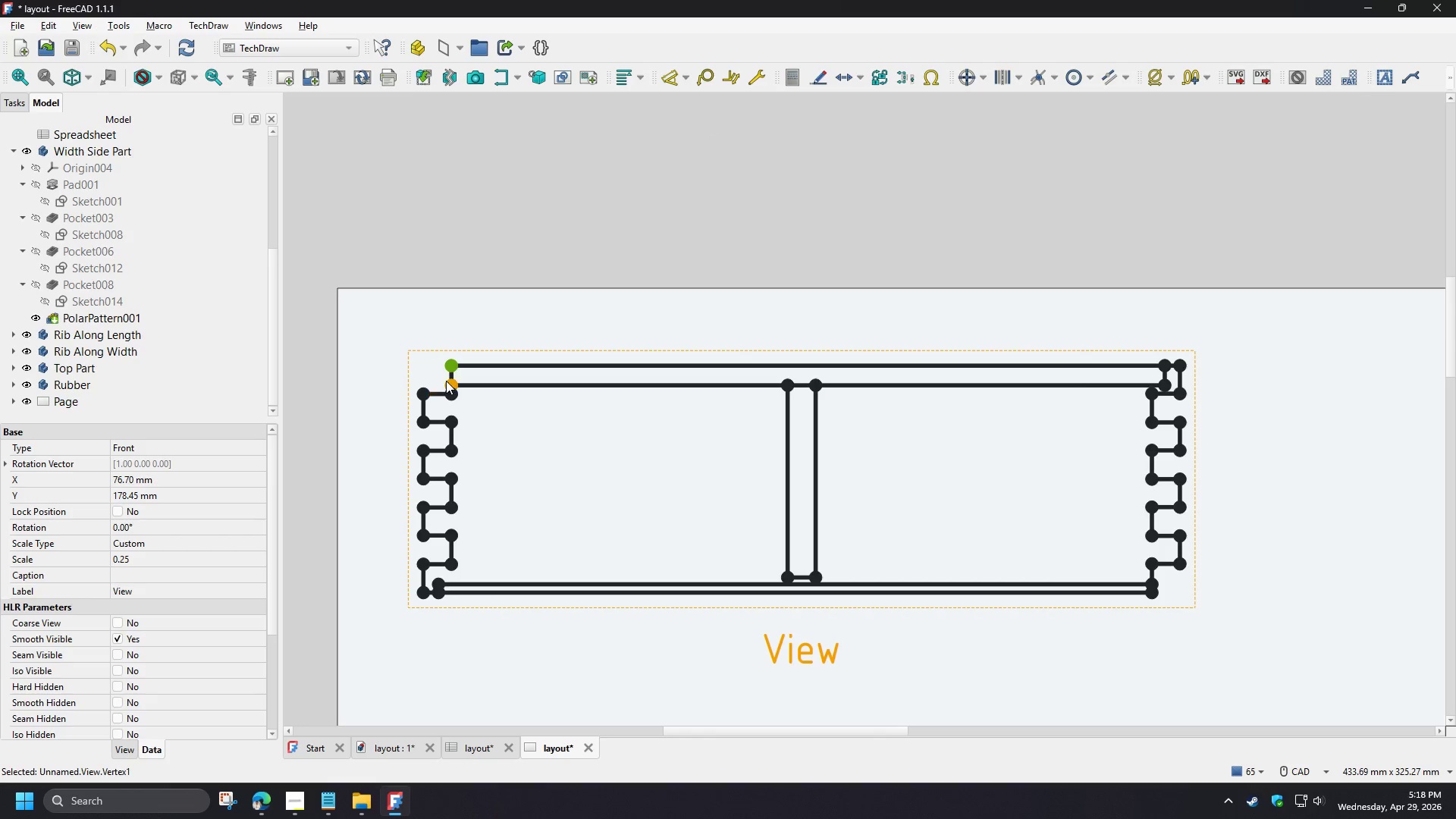 
left_click([449, 377])
 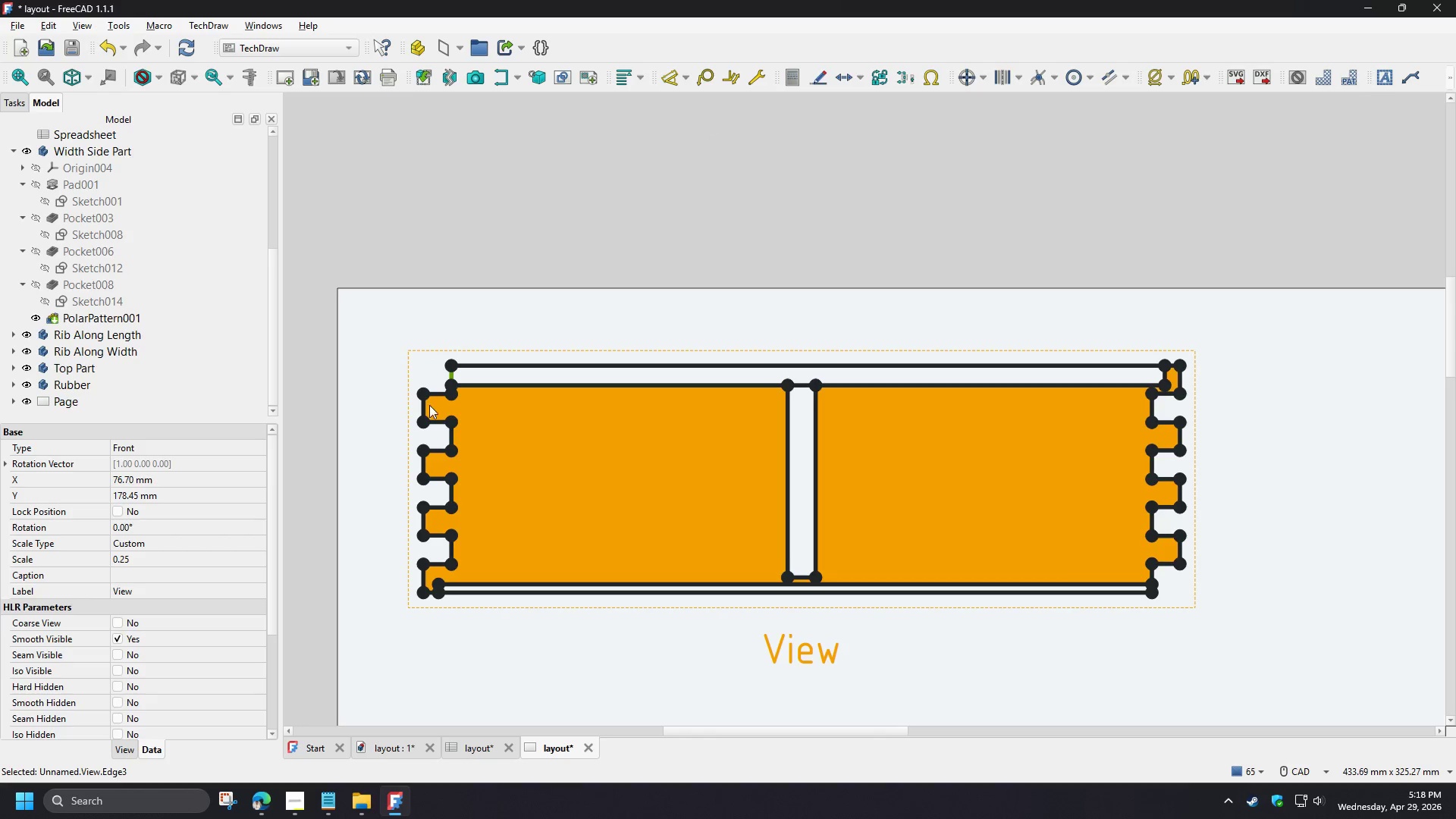 
hold_key(key=ControlLeft, duration=1.53)
left_click([424, 410])
 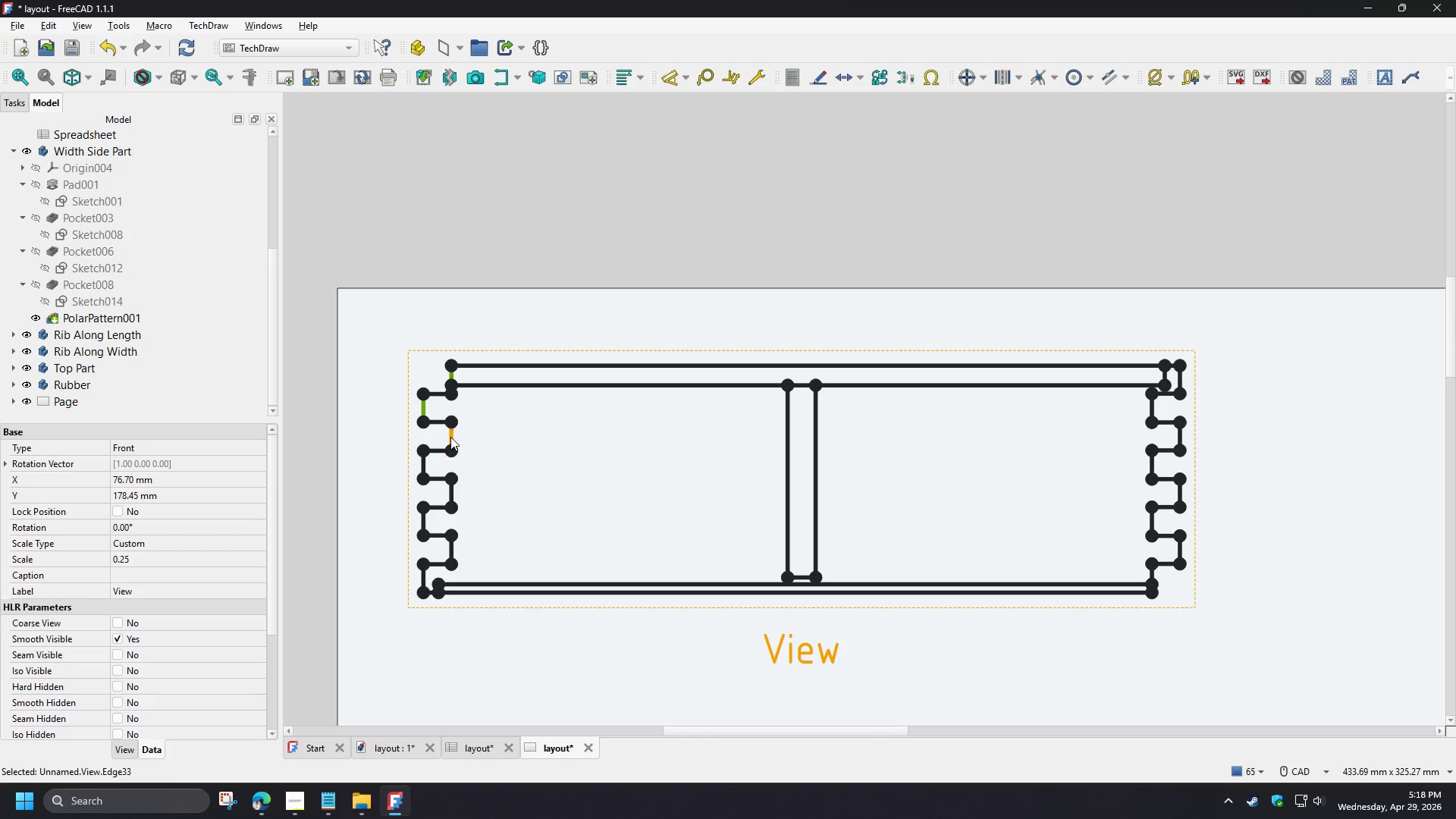 
left_click([450, 436])
 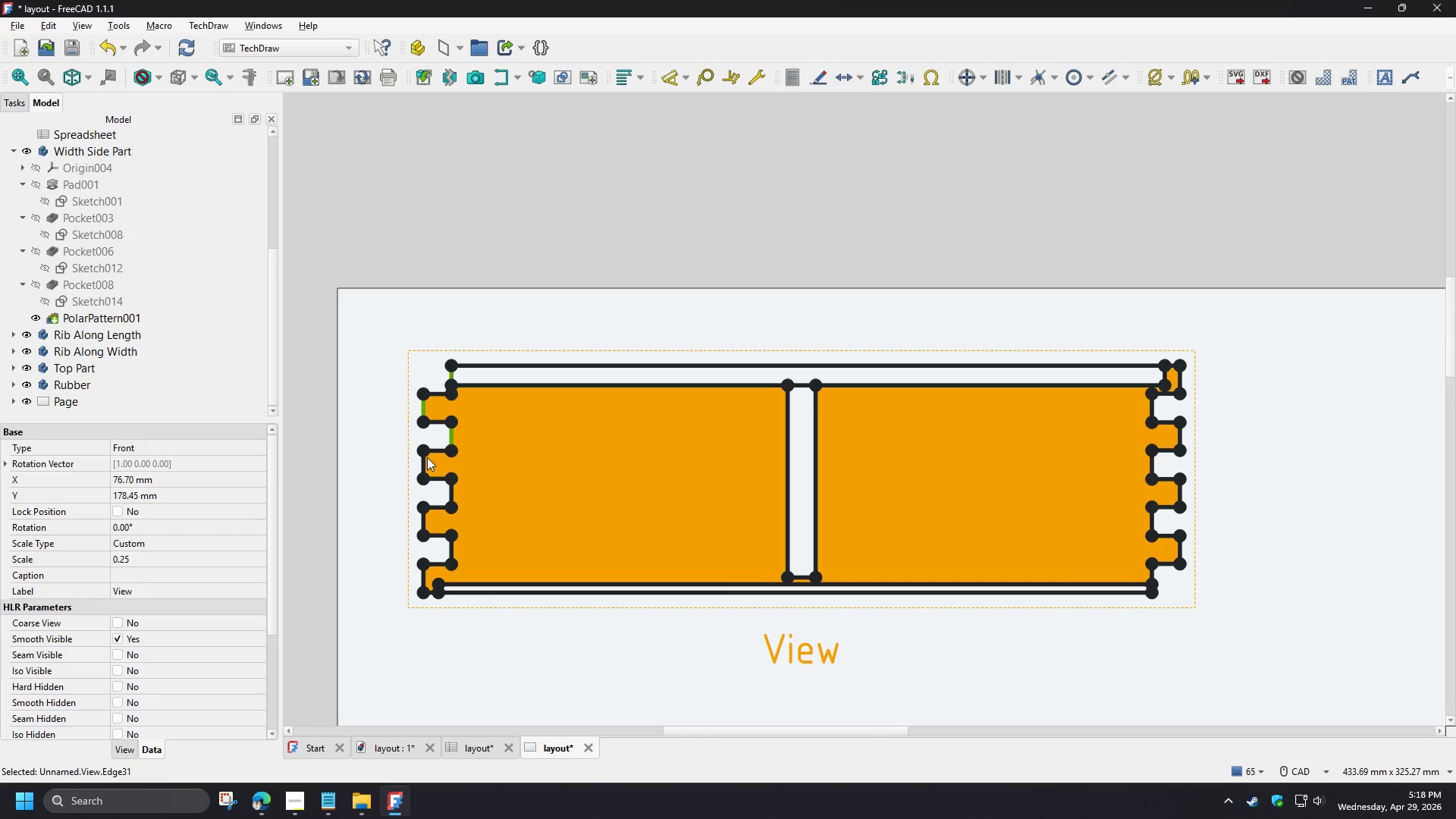 
hold_key(key=ControlLeft, duration=1.52)
left_click([422, 464])
 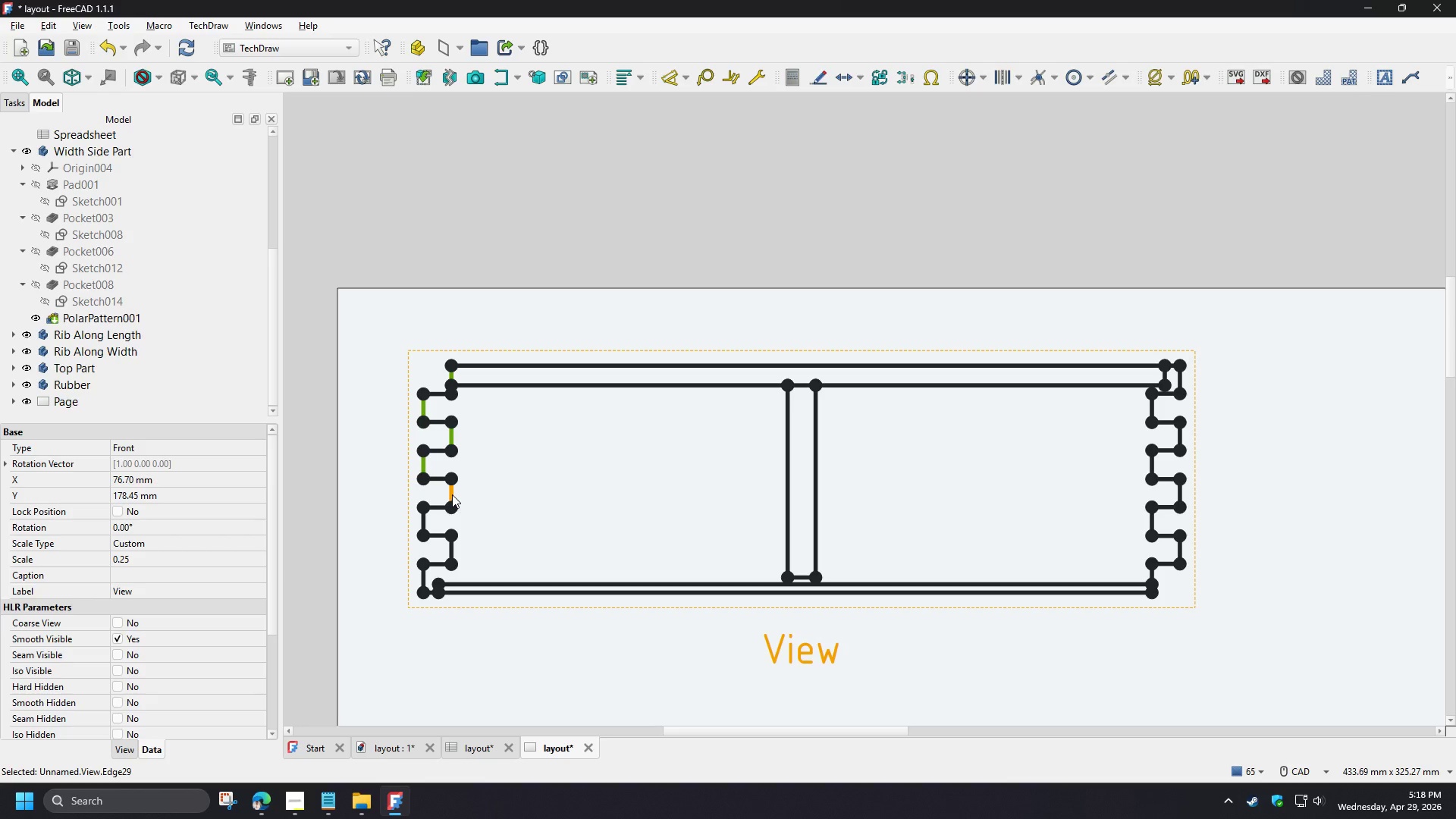 
left_click([452, 494])
 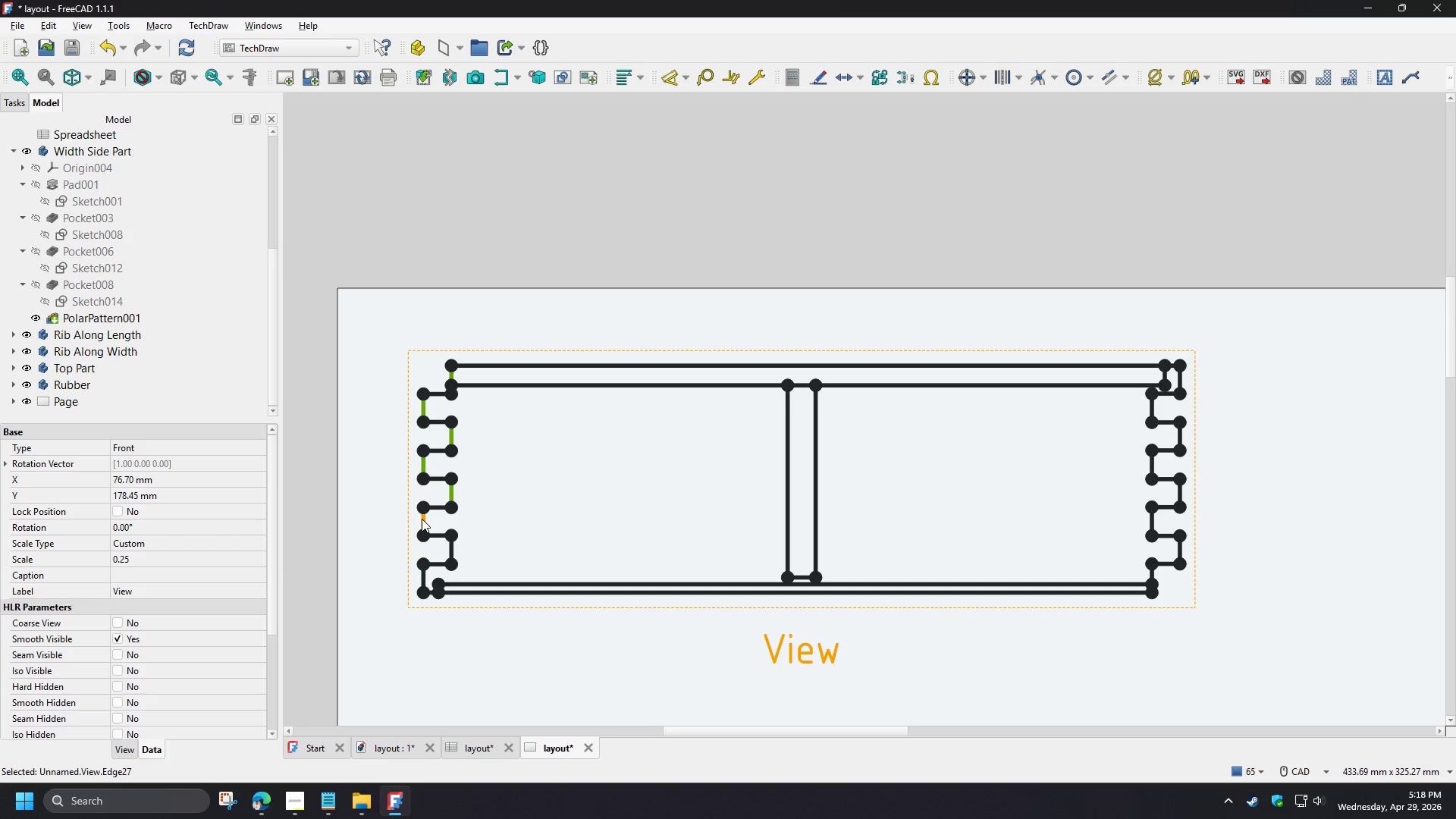 
hold_key(key=ControlLeft, duration=1.51)
left_click([422, 519])
 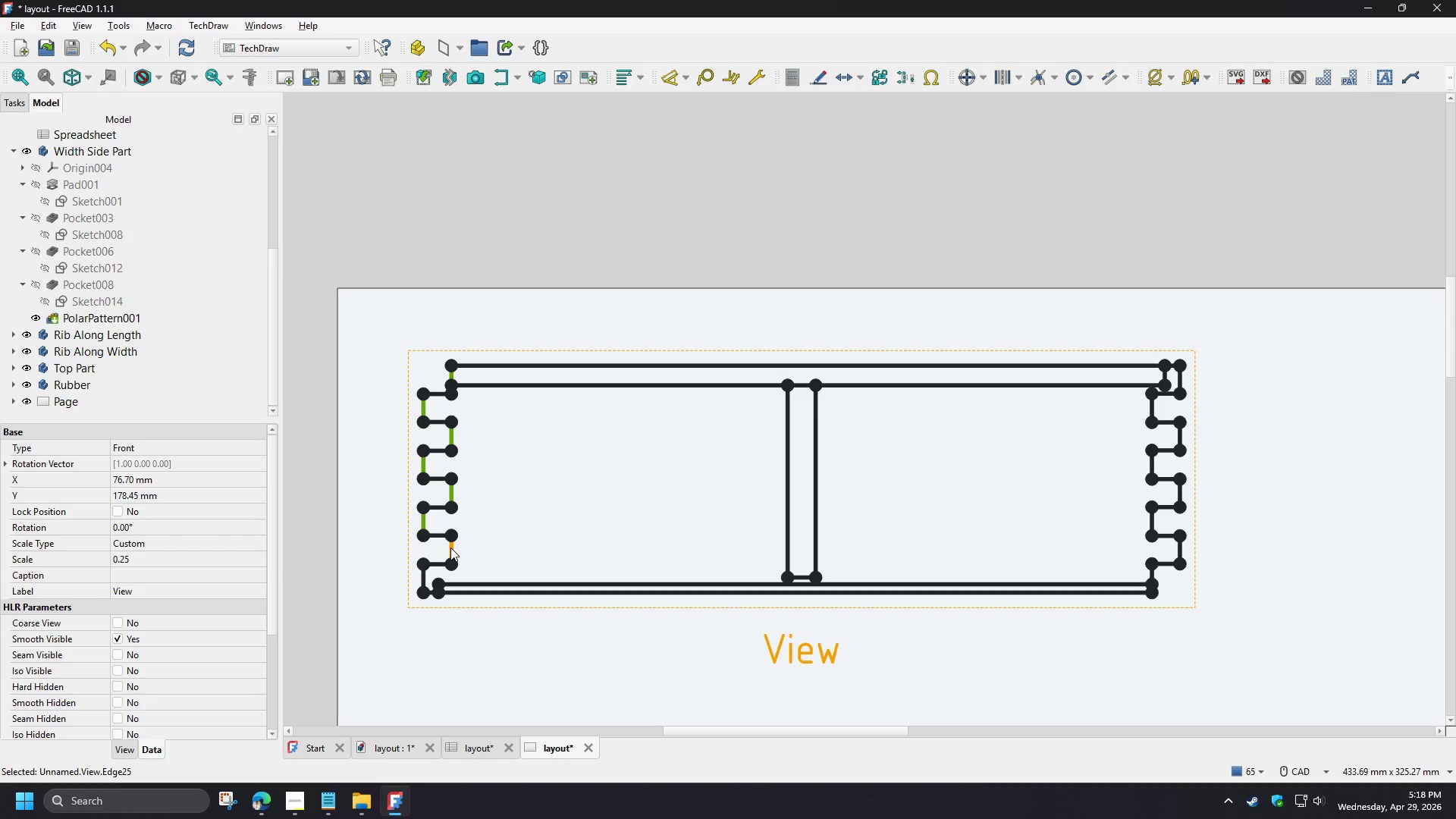 
left_click([450, 548])
 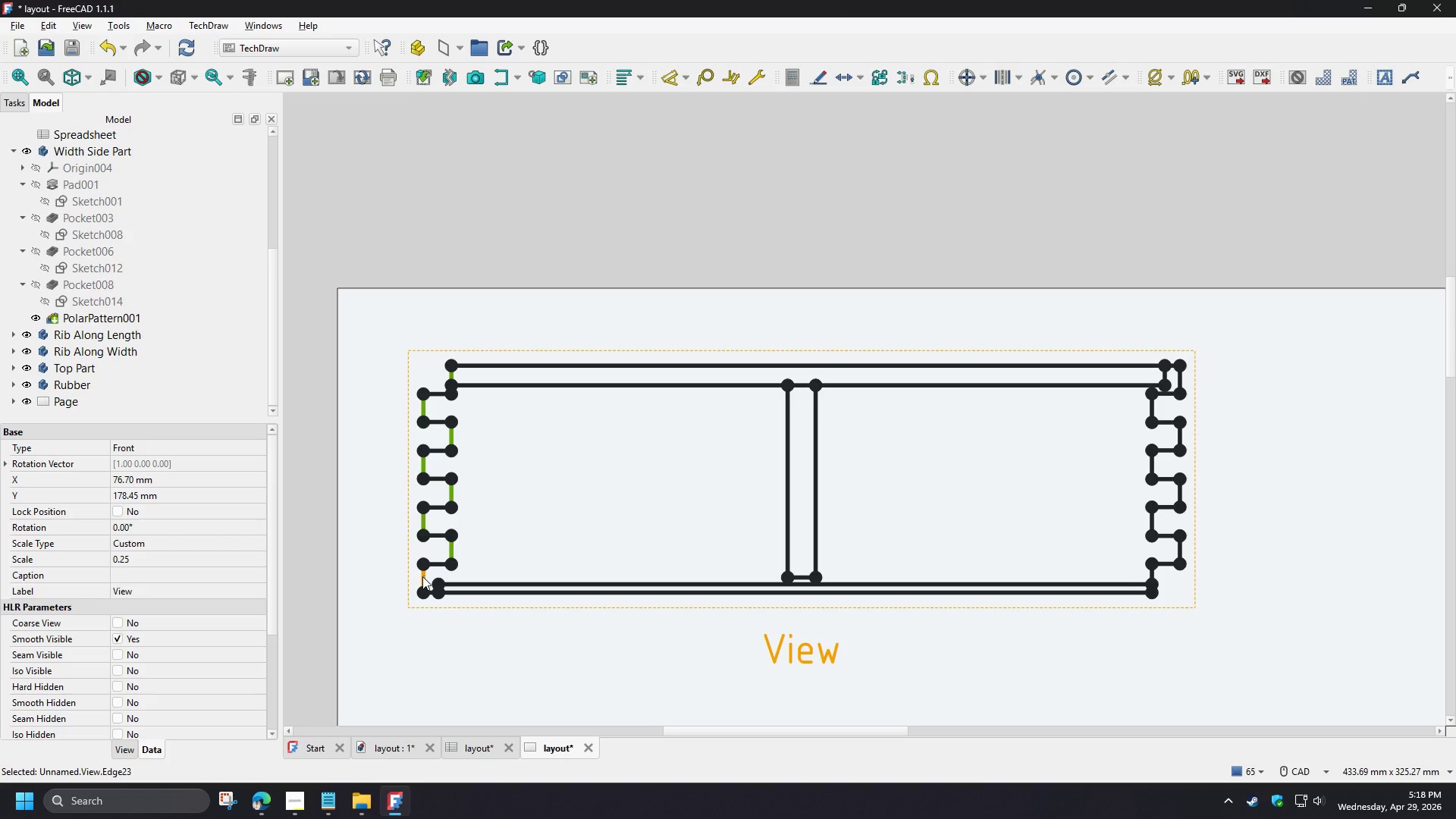 
hold_key(key=ControlLeft, duration=0.45)
left_click([422, 576])
 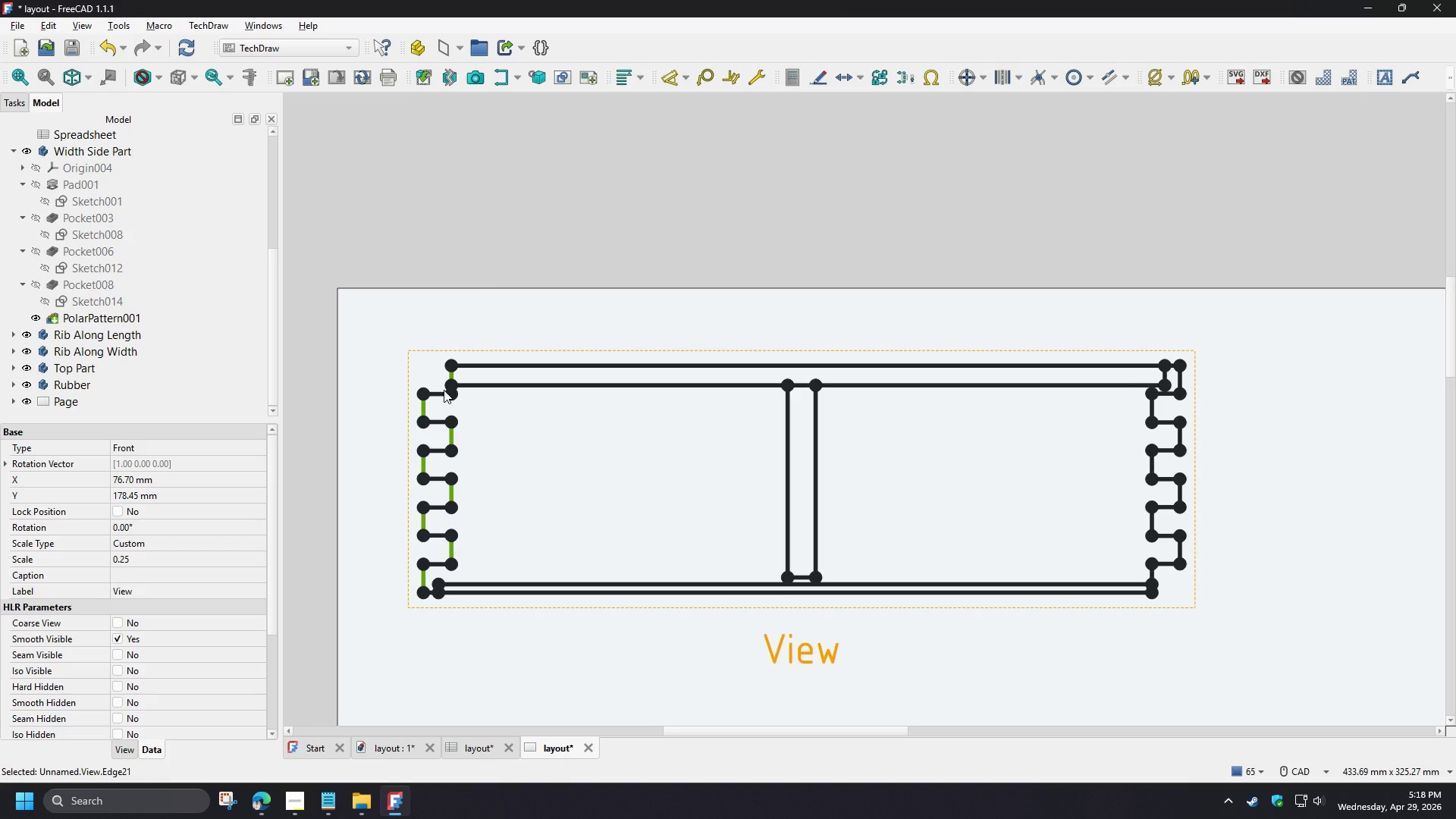 
hold_key(key=ControlLeft, duration=1.52)
left_click([450, 374])
 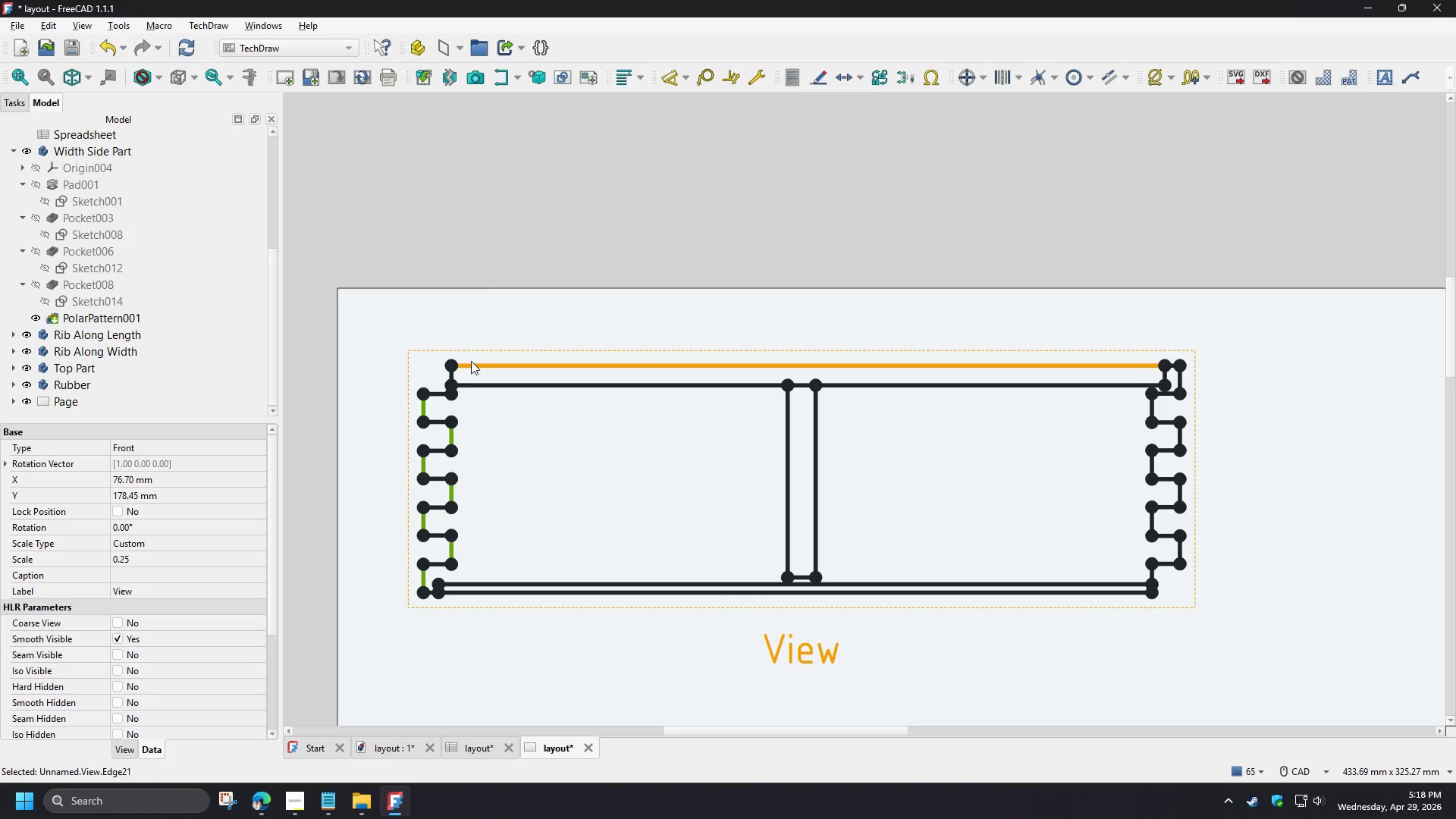 
hold_key(key=ControlLeft, duration=0.97)
left_click([471, 363])
 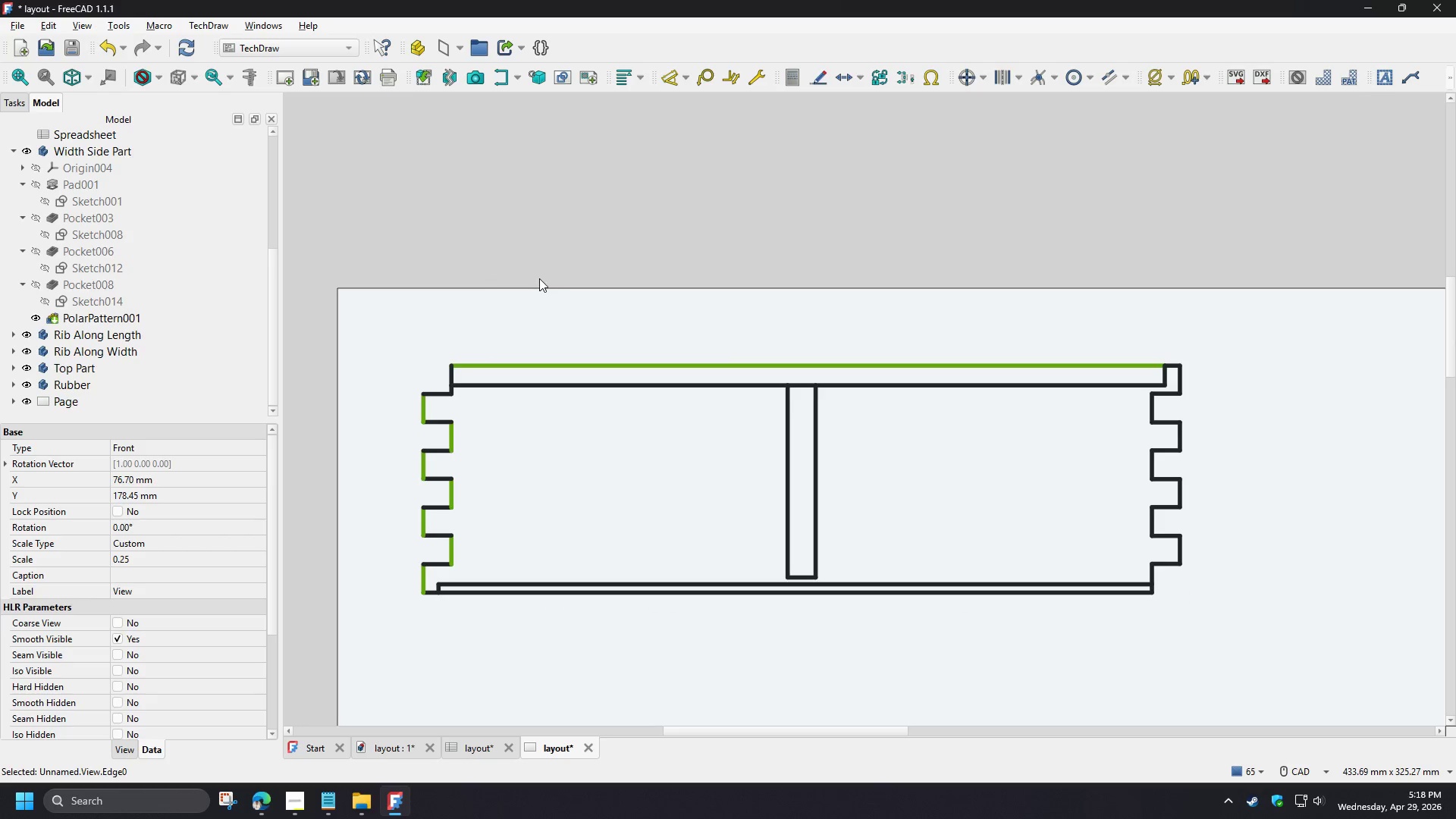 
left_click([728, 78])
 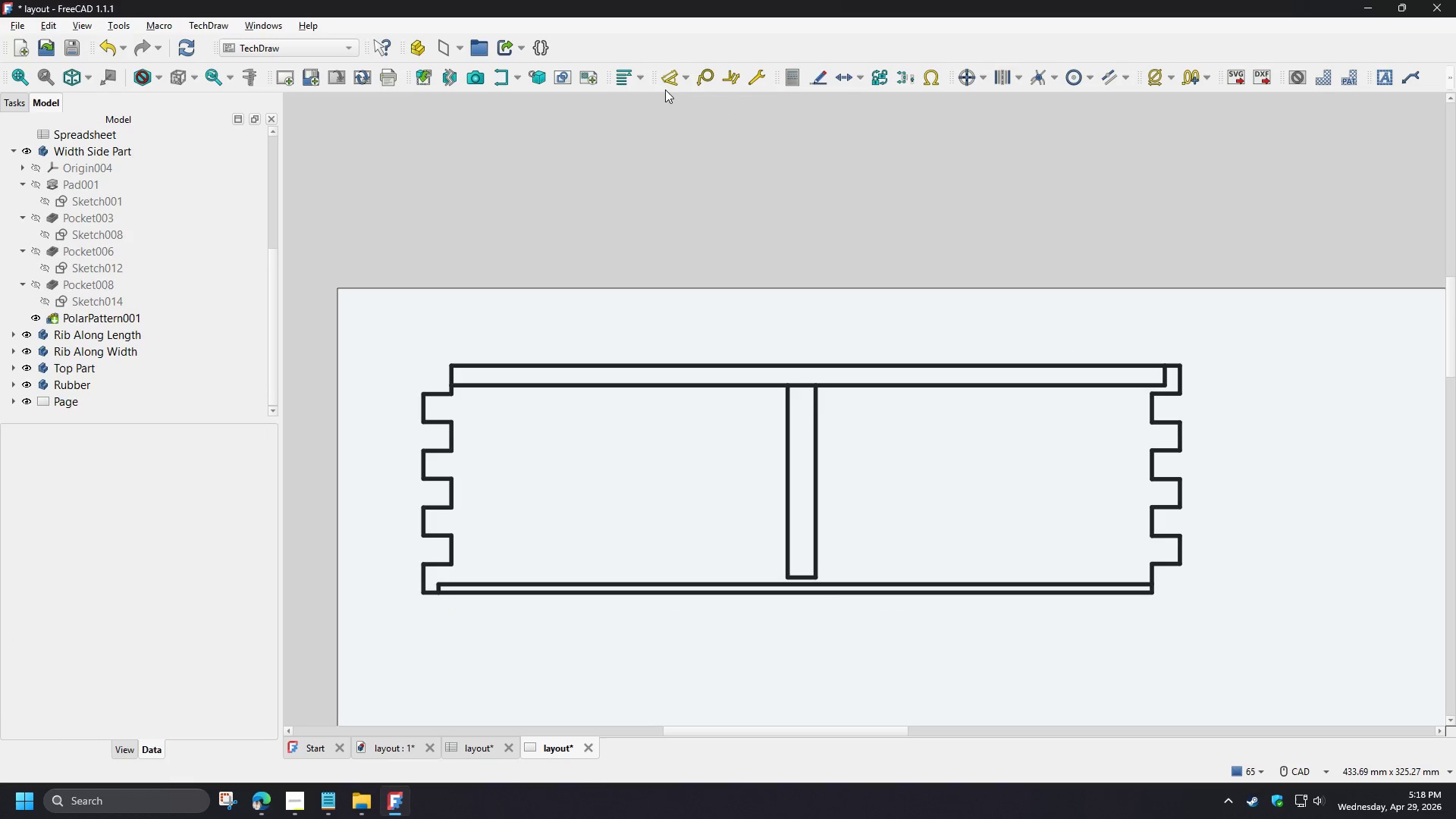 
left_click([684, 79])
 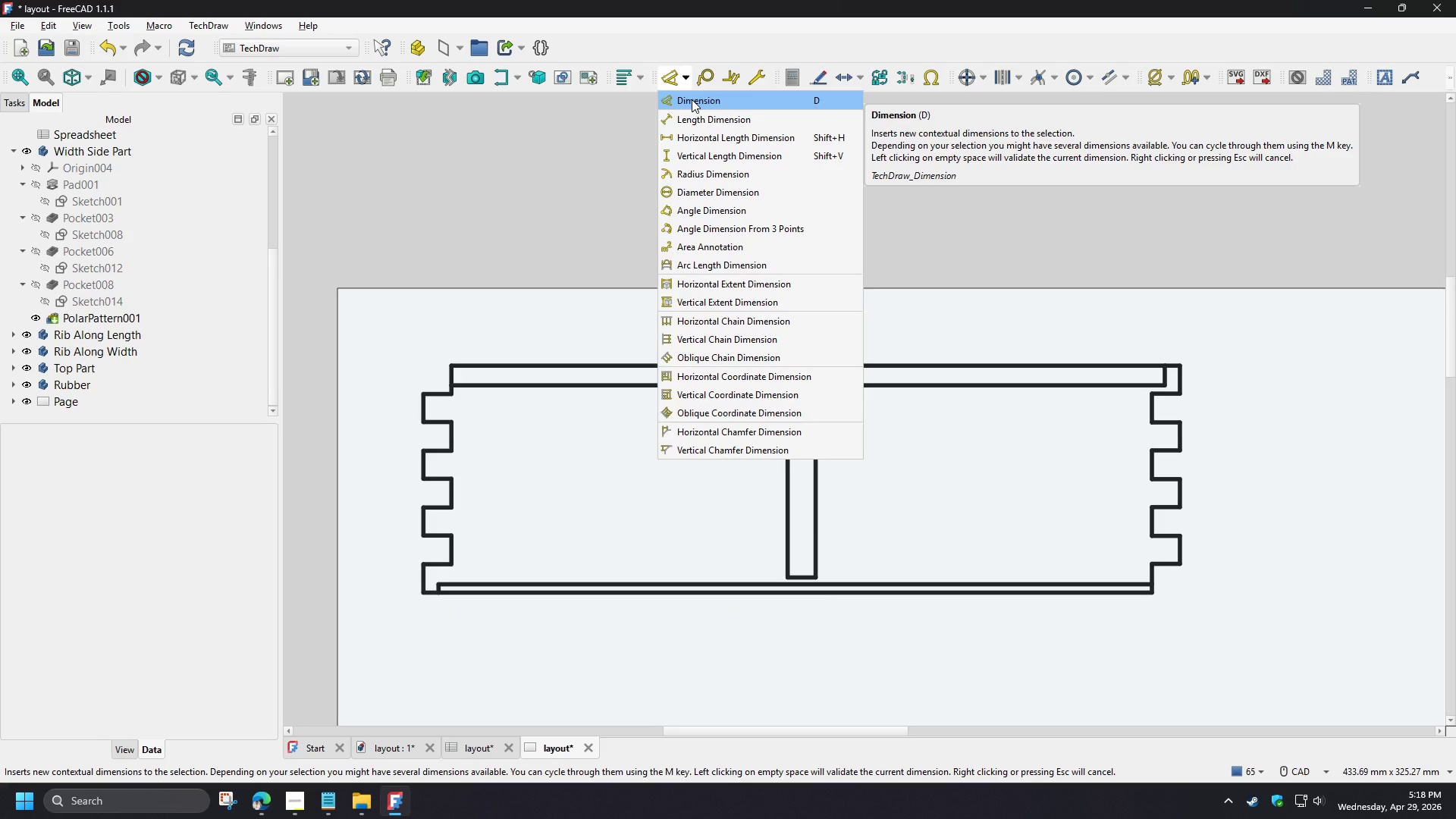 
left_click([692, 99])
 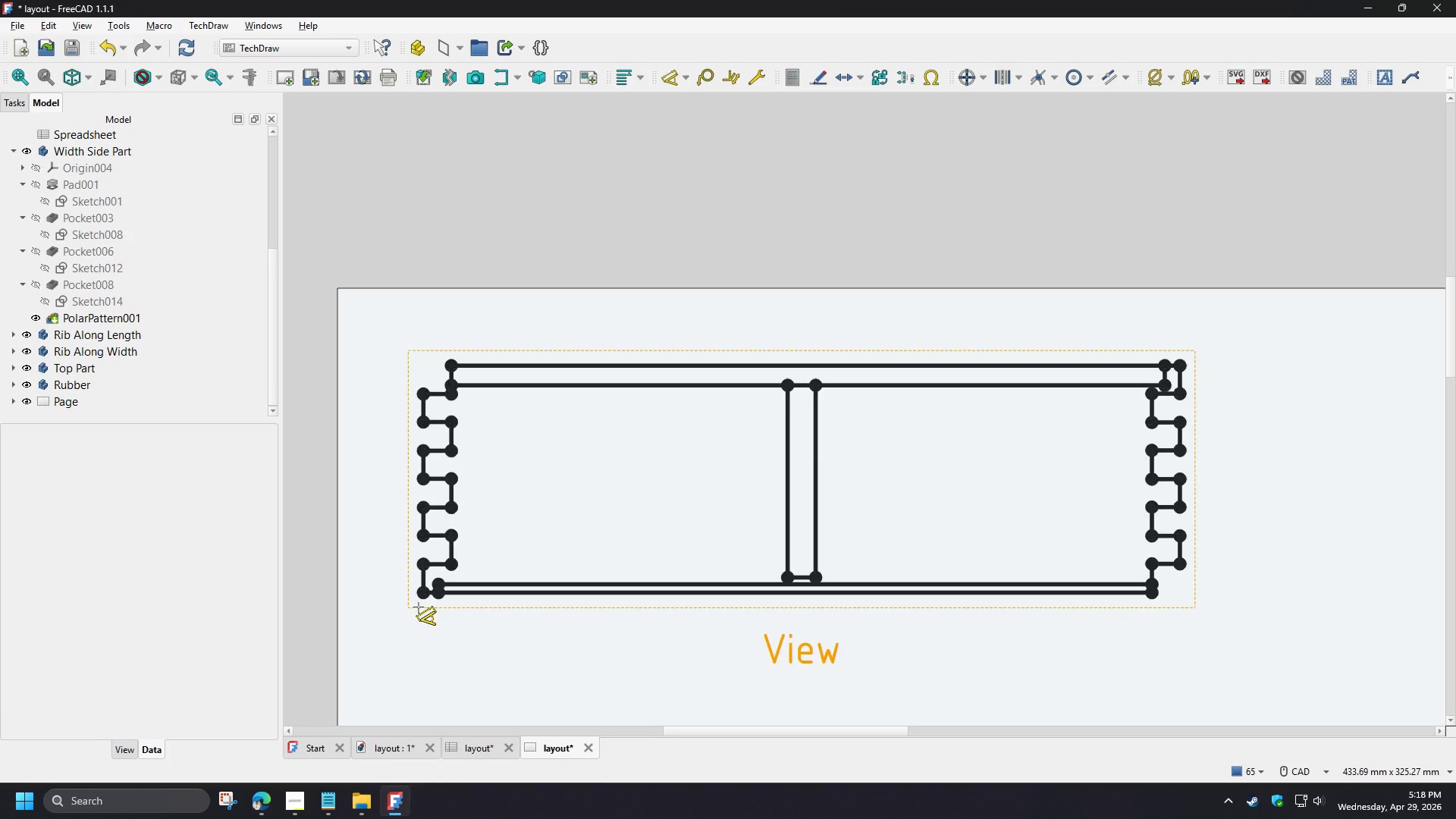 
left_click([426, 583])
 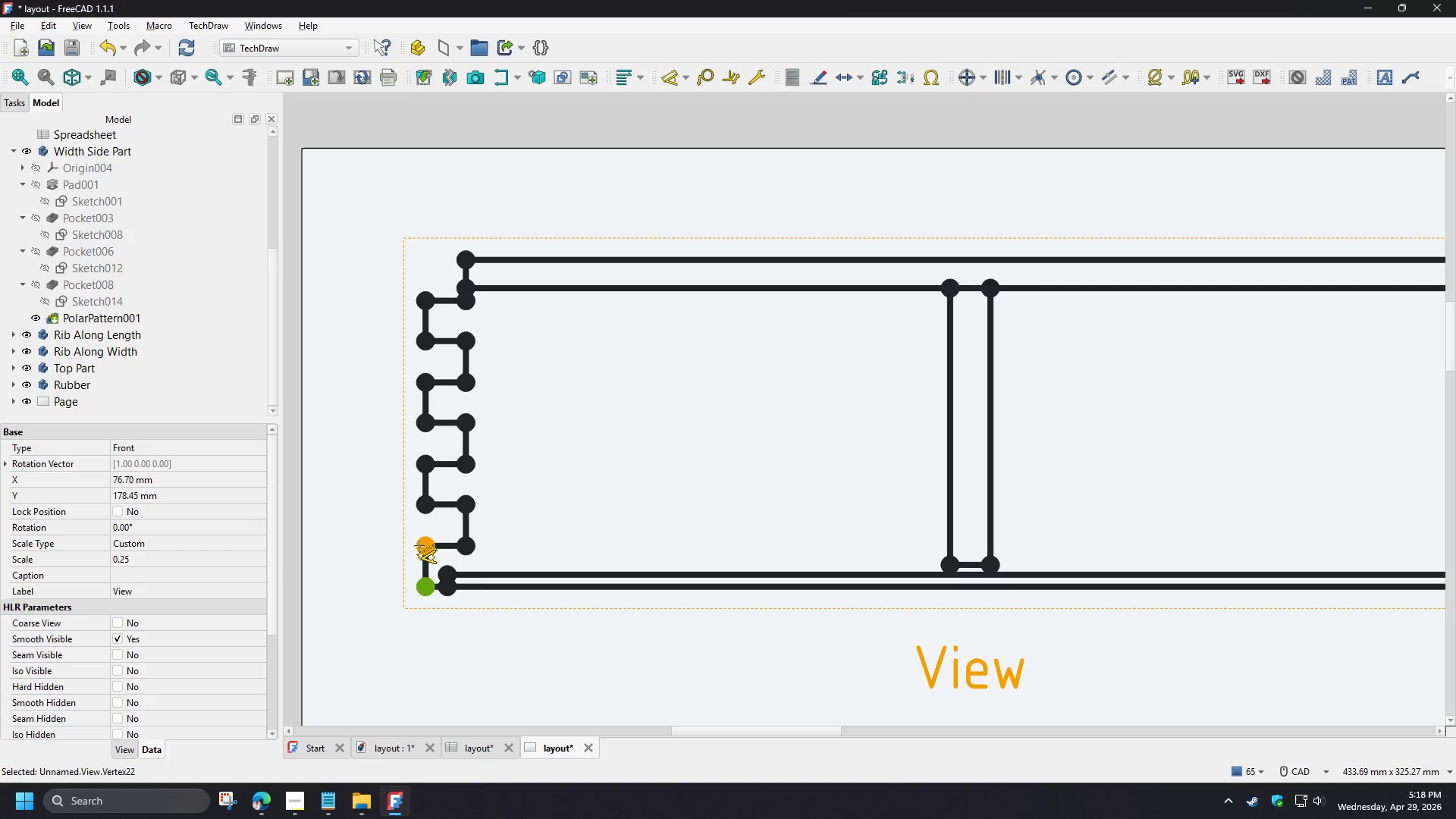 
scroll: coordinate [419, 604], scroll_direction: up, amount: 2.0
 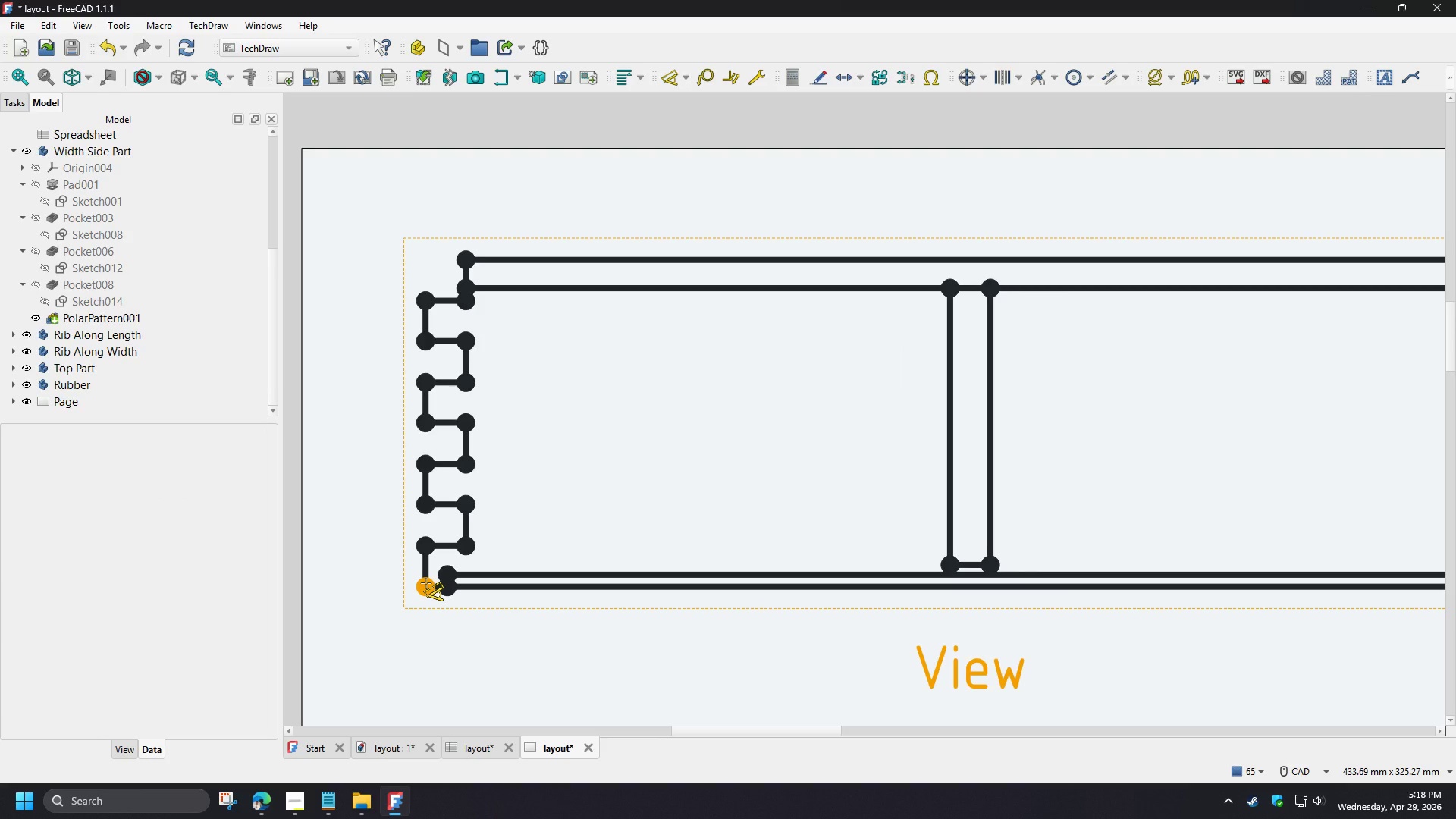 
left_click([424, 544])
 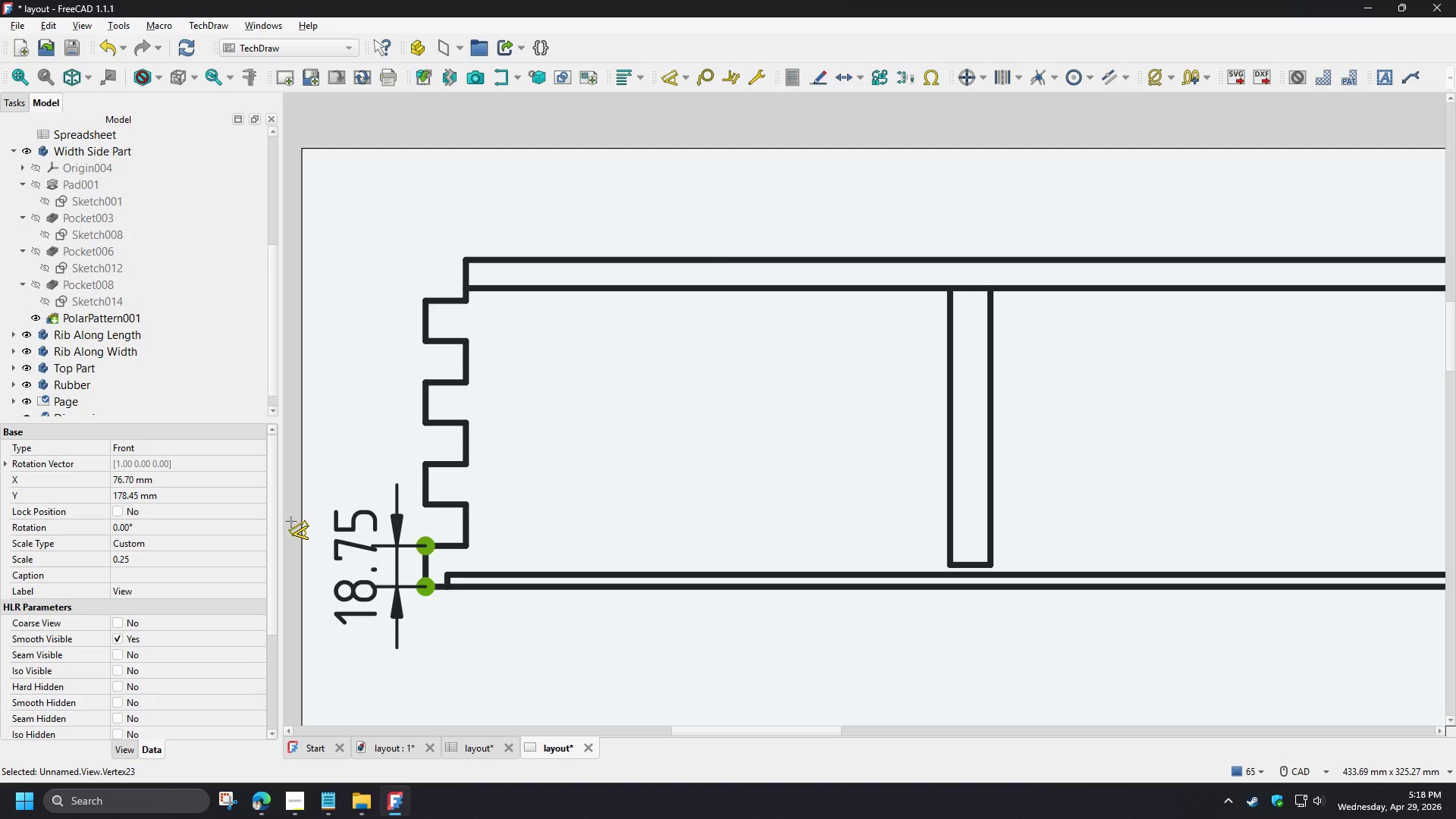 
left_click([291, 522])
 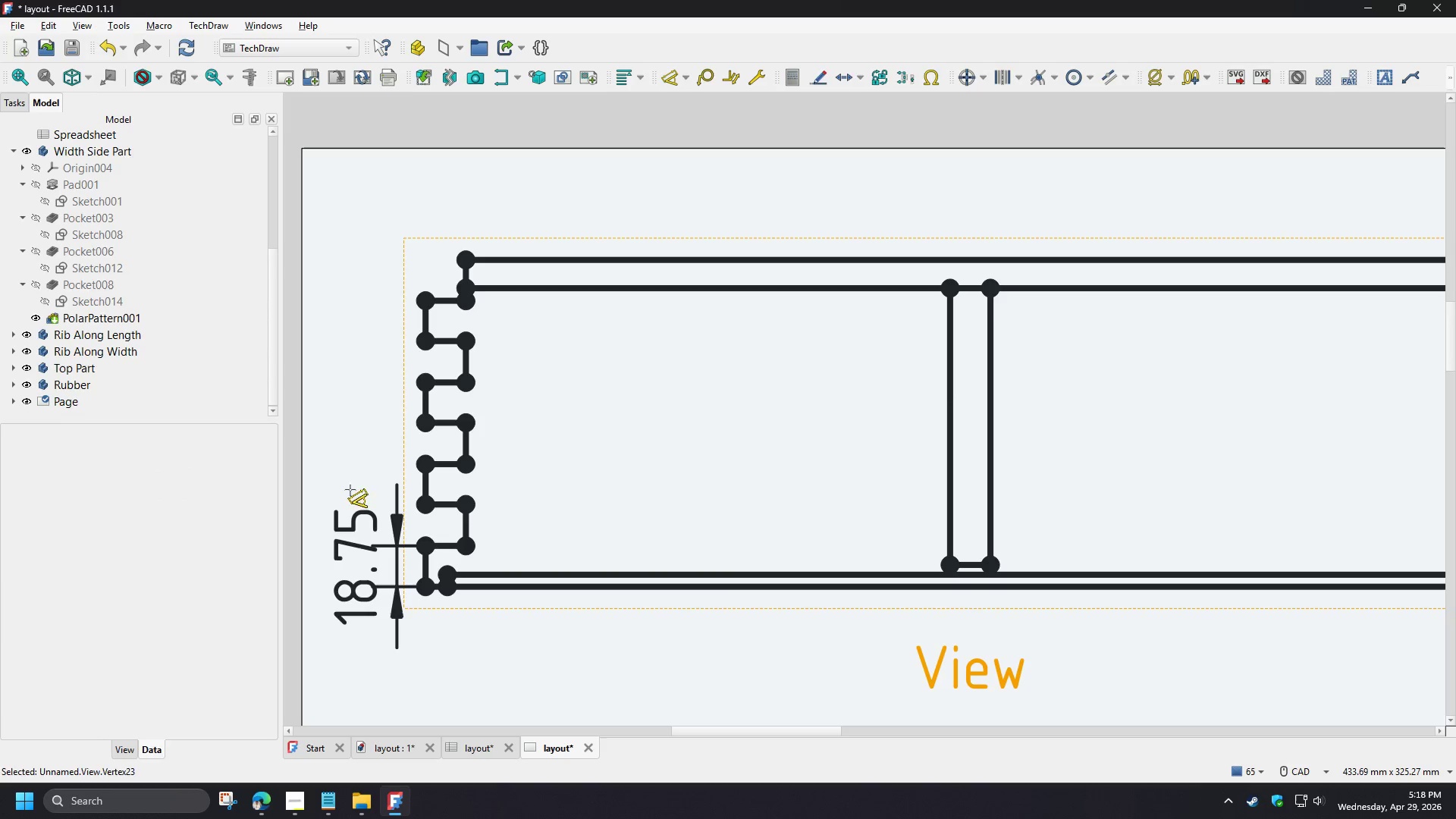 
right_click([354, 470])
 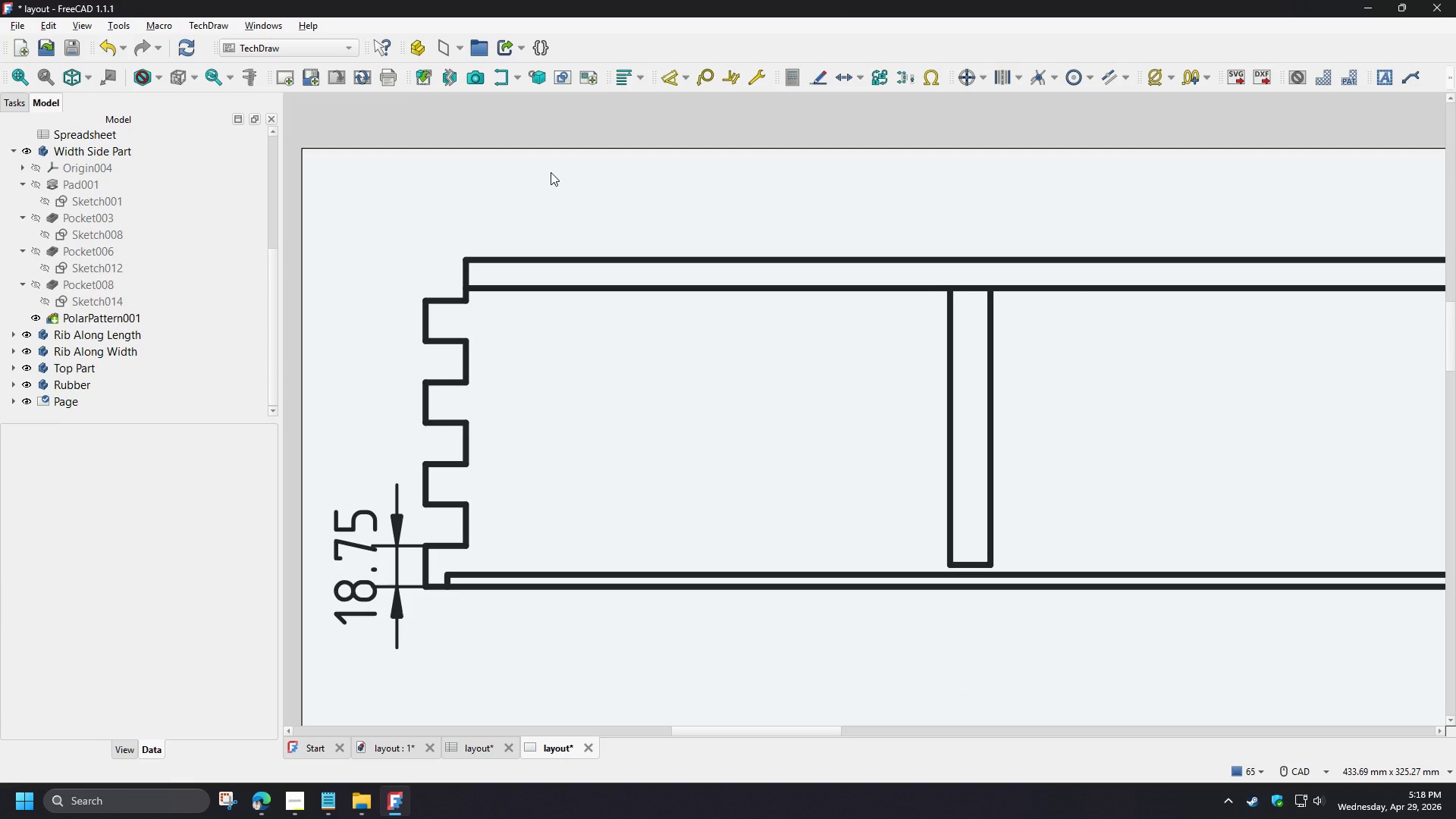 
key(D)
 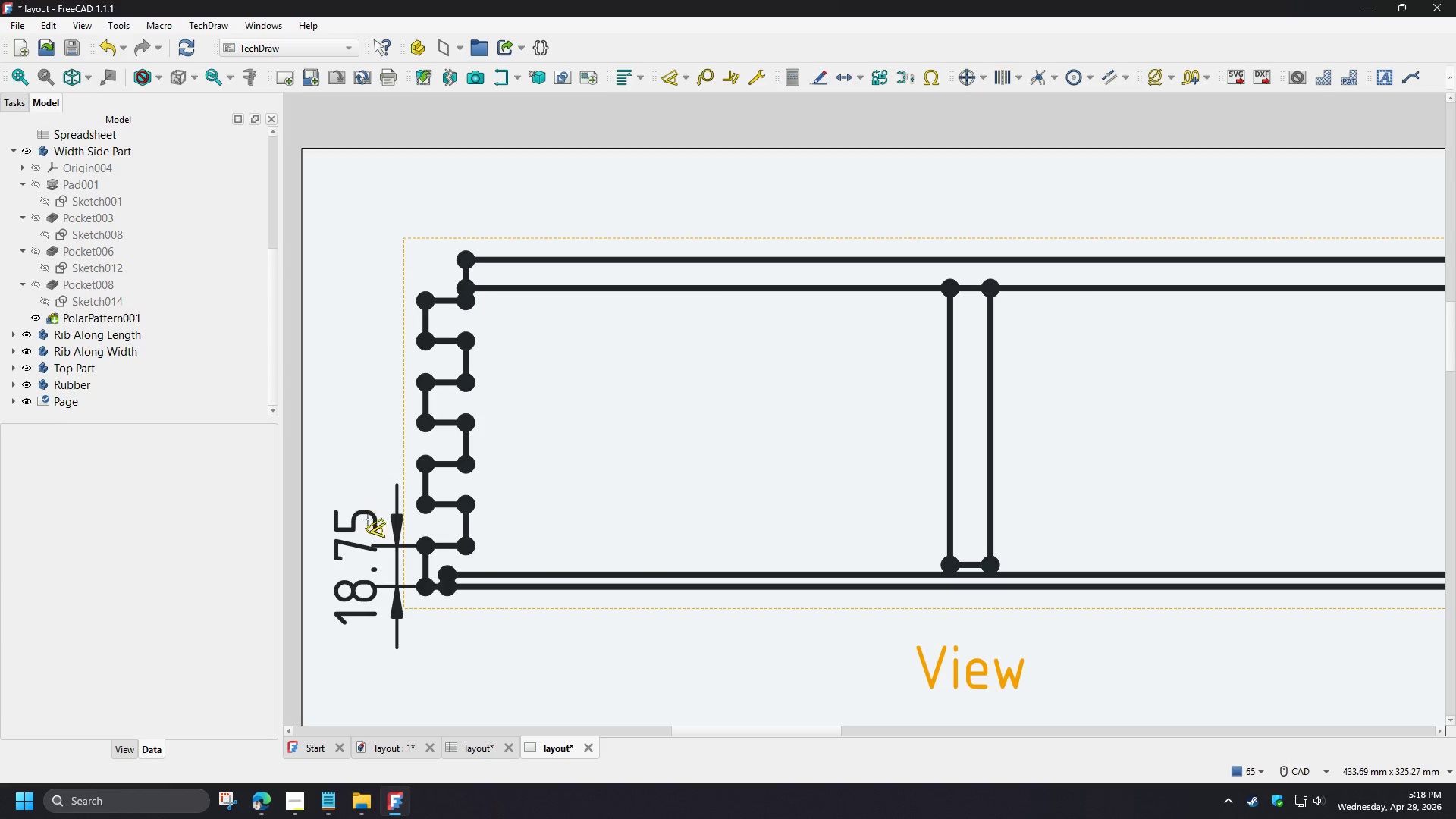 
right_click([360, 538])
 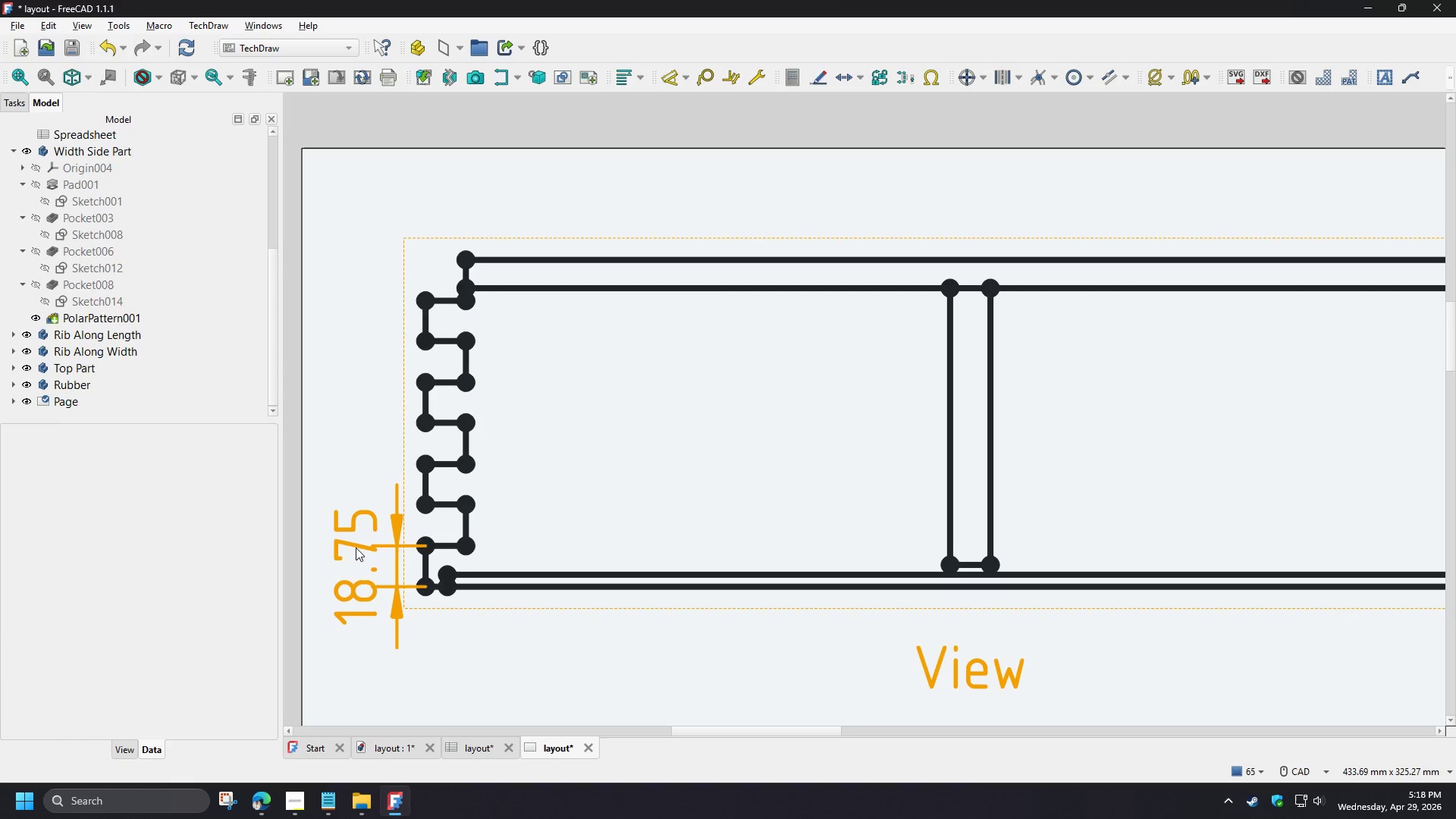 
left_click([356, 548])
 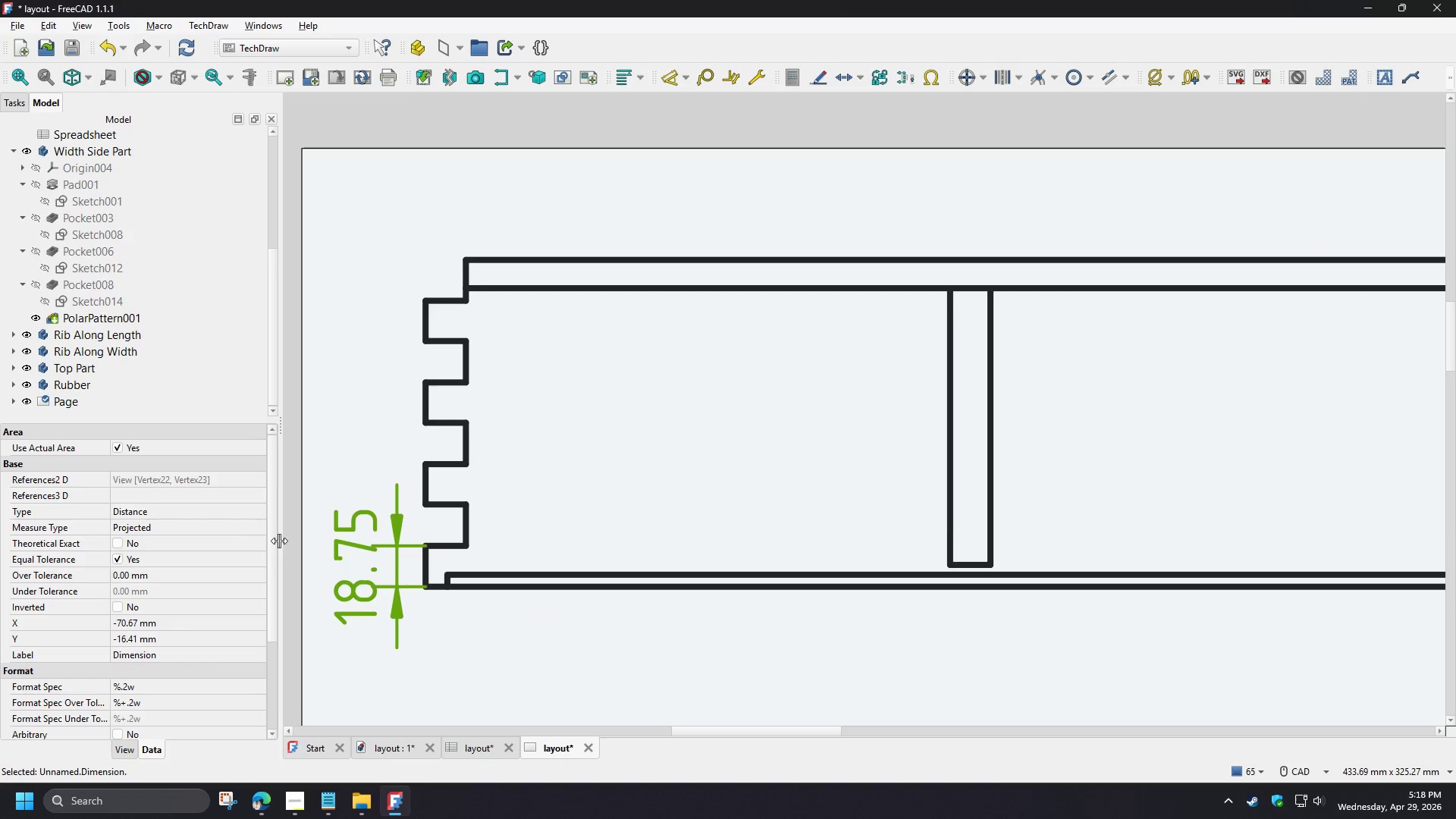 
left_click_drag(start_coordinate=[273, 544], to_coordinate=[281, 634])
 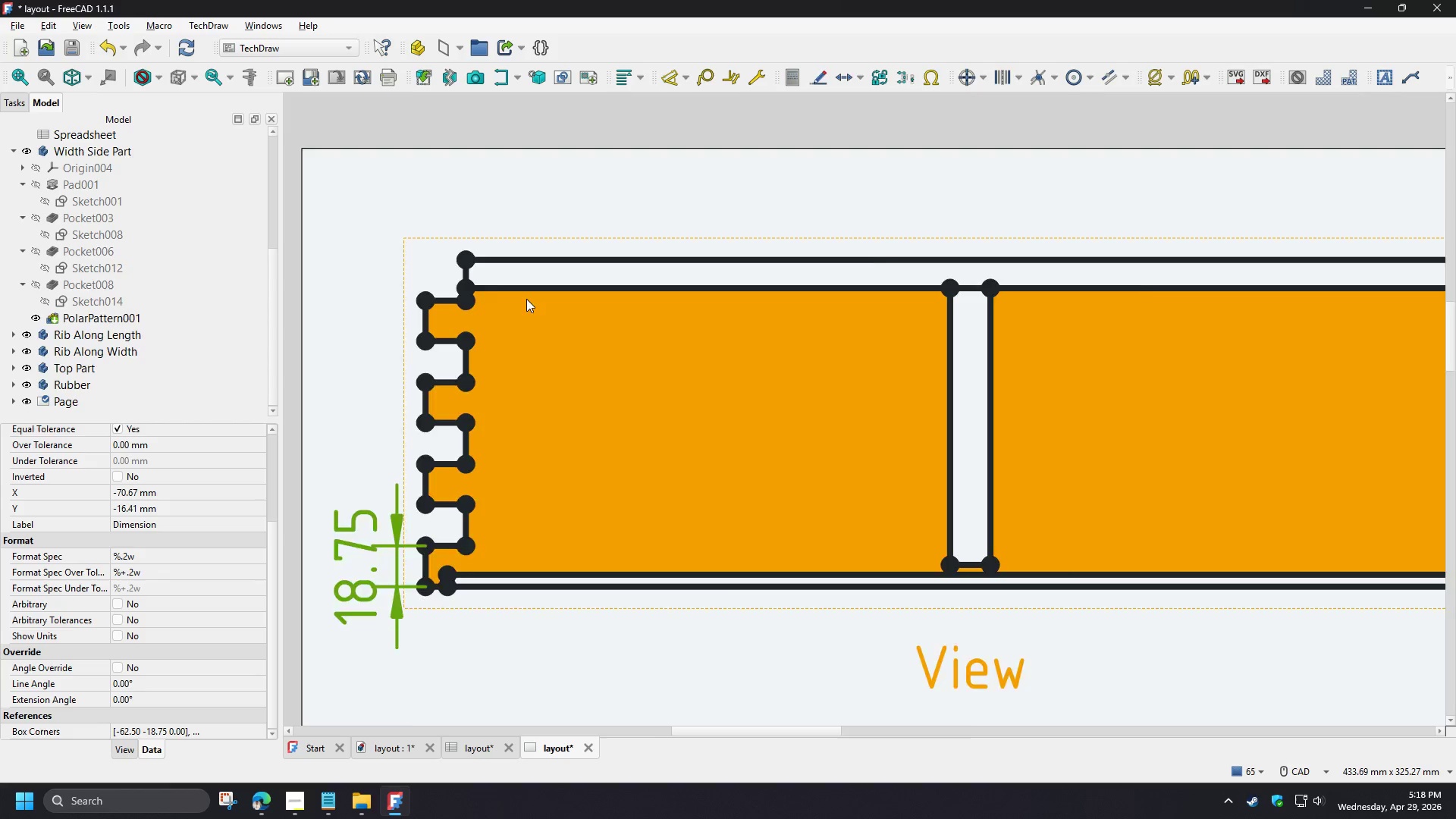 
scroll: coordinate [521, 282], scroll_direction: down, amount: 6.0
 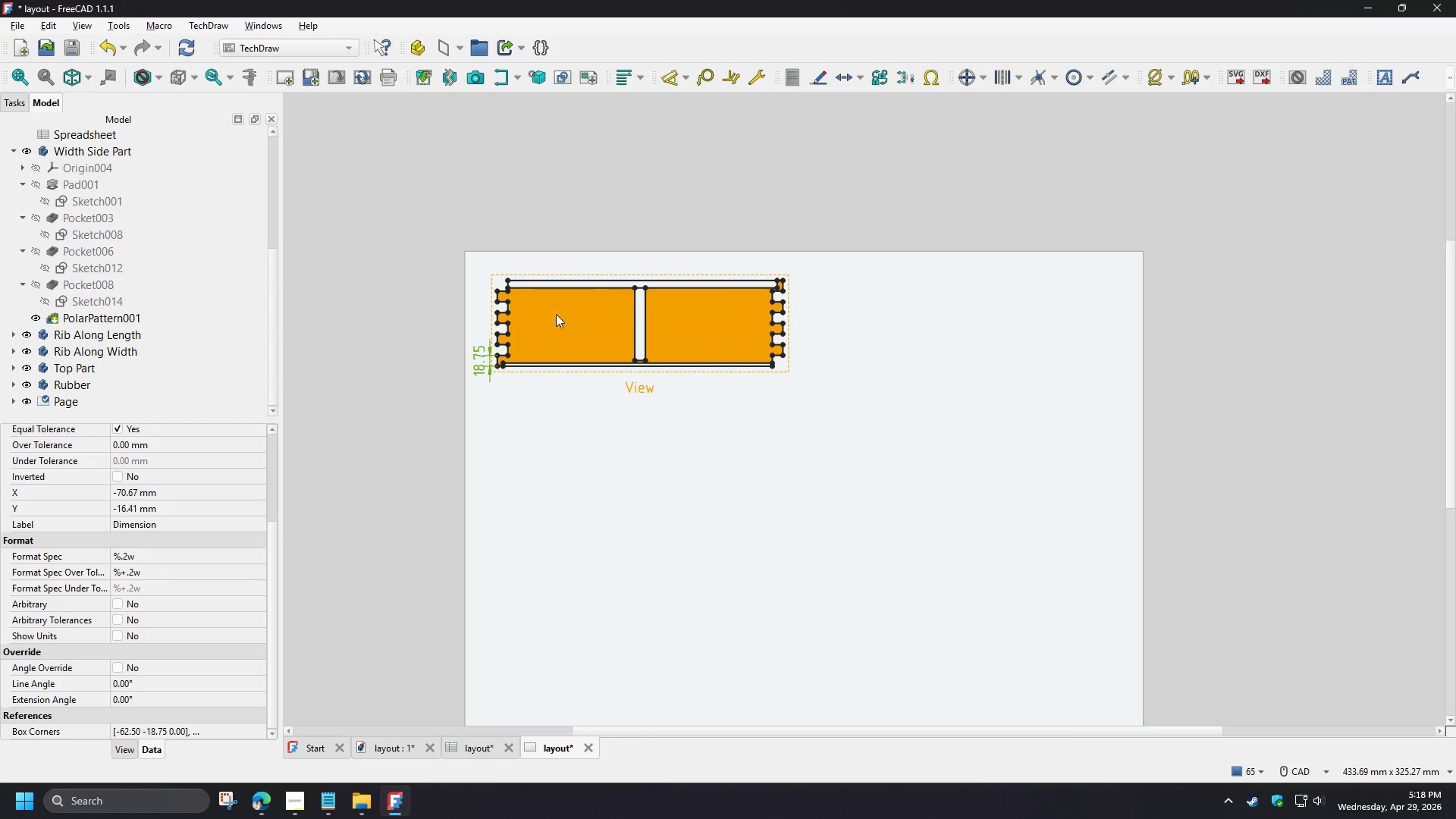 
scroll: coordinate [536, 317], scroll_direction: up, amount: 2.0
 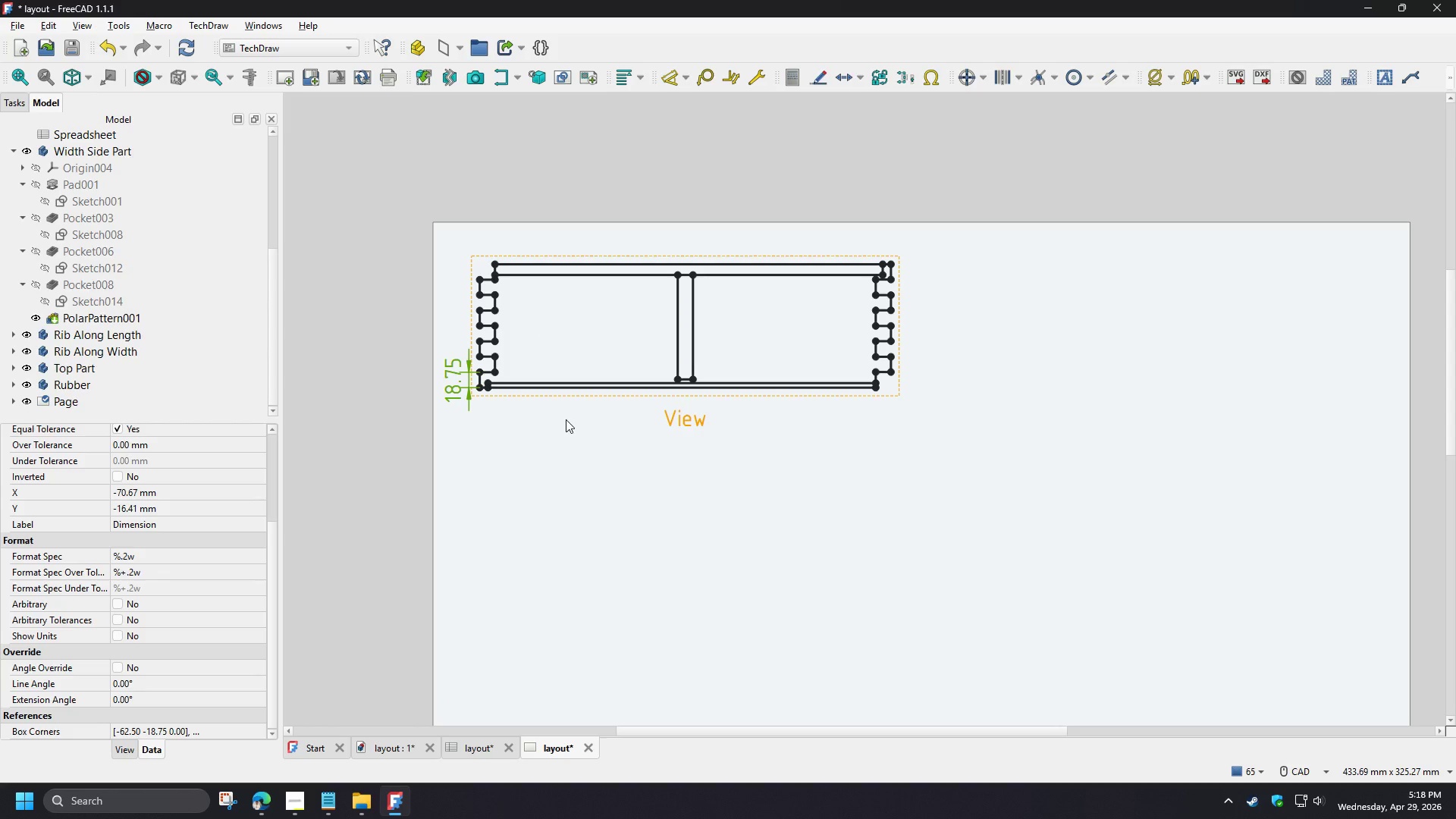 
scroll: coordinate [504, 255], scroll_direction: down, amount: 3.0
 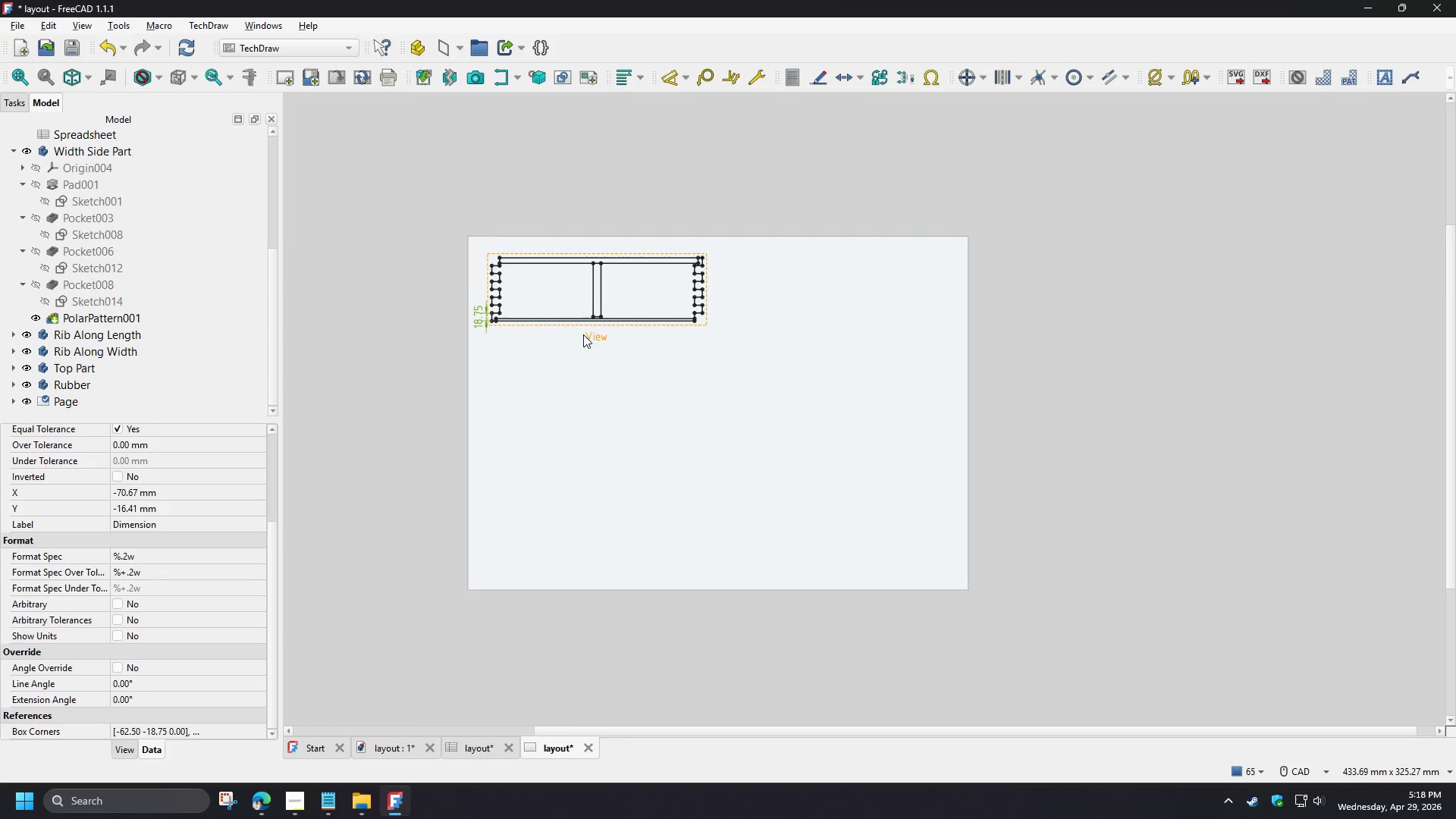 
scroll: coordinate [583, 334], scroll_direction: up, amount: 2.0
 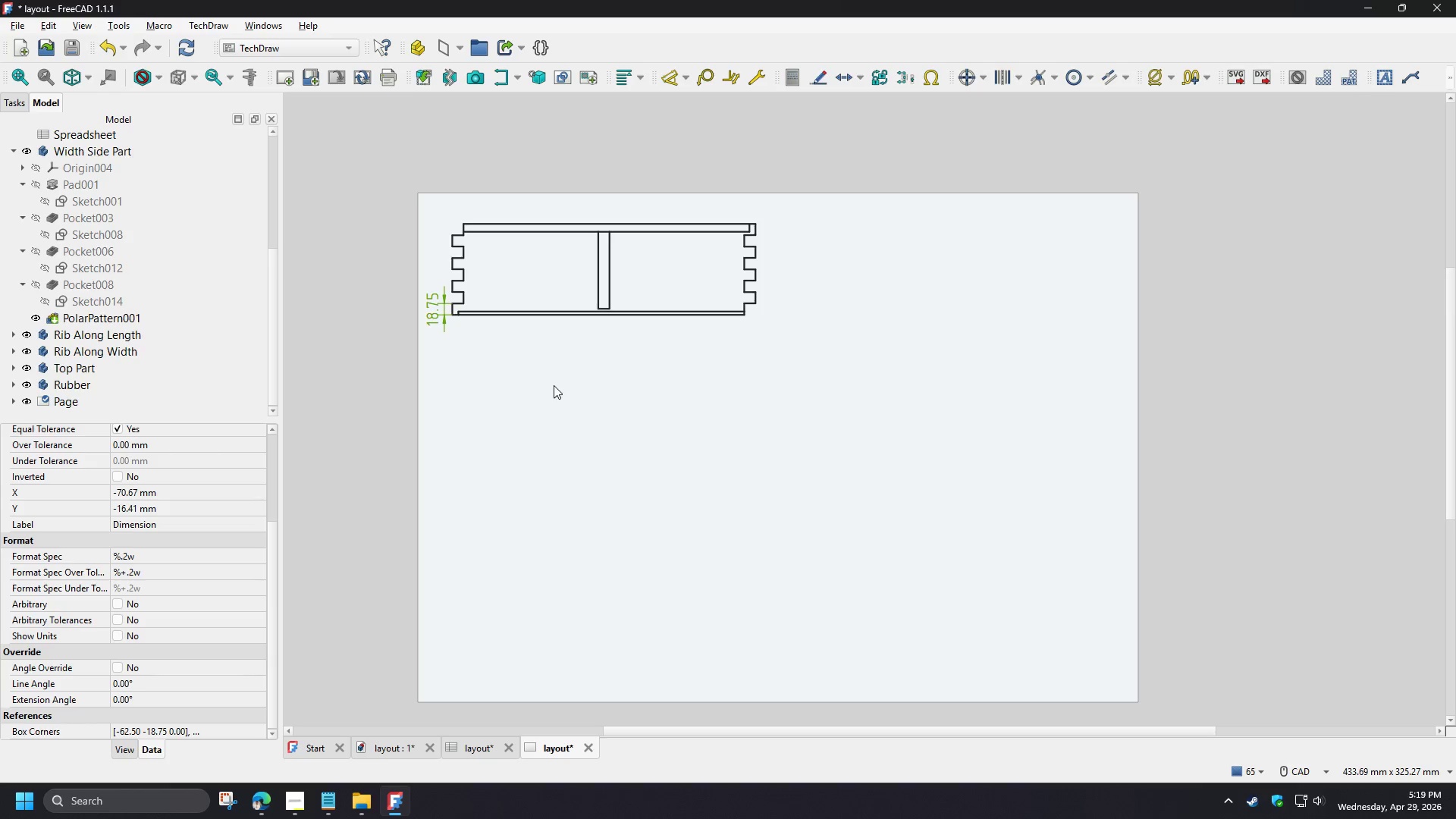 
wait(14.56)
 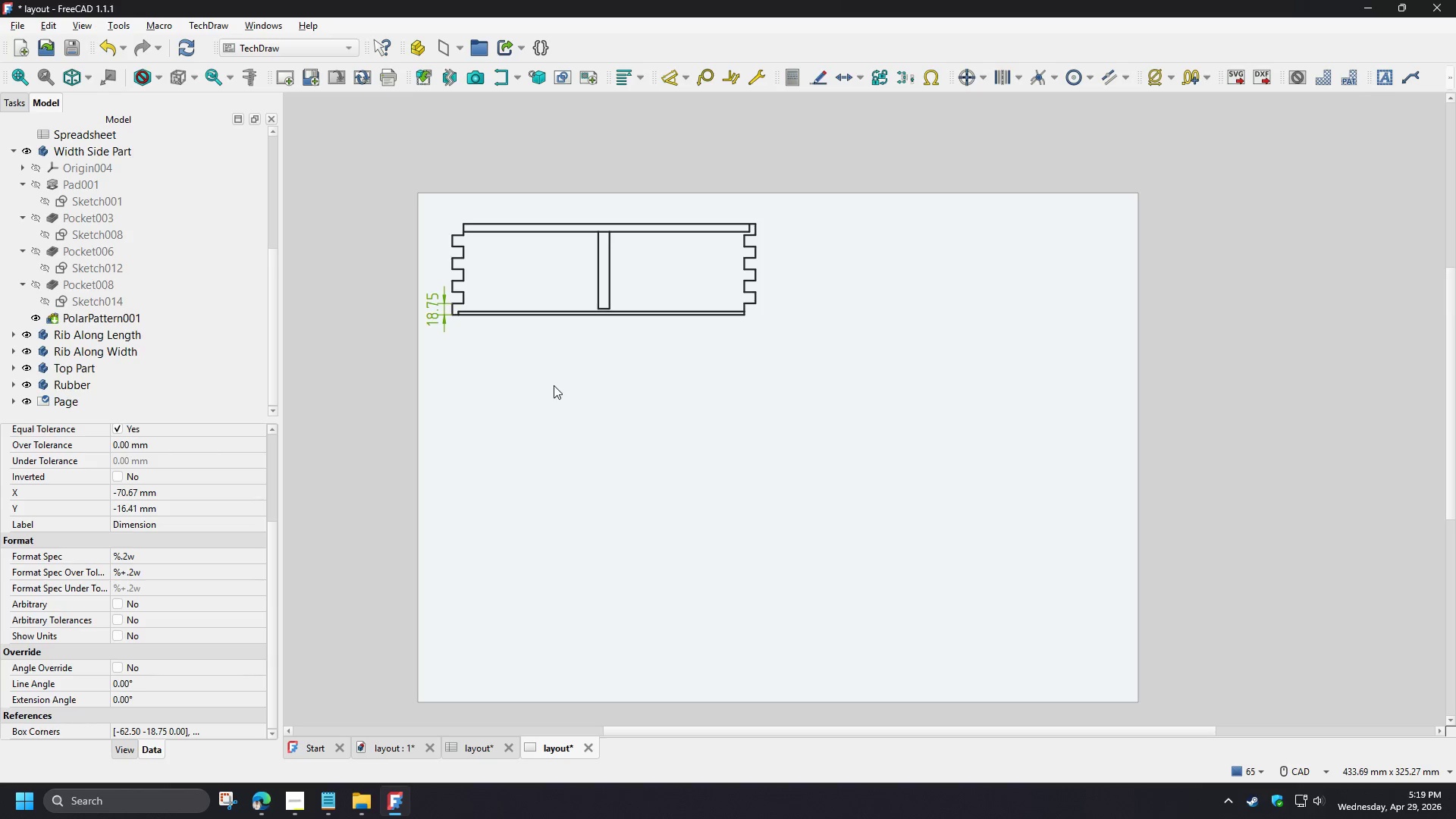 
left_click_drag(start_coordinate=[506, 314], to_coordinate=[576, 399])
 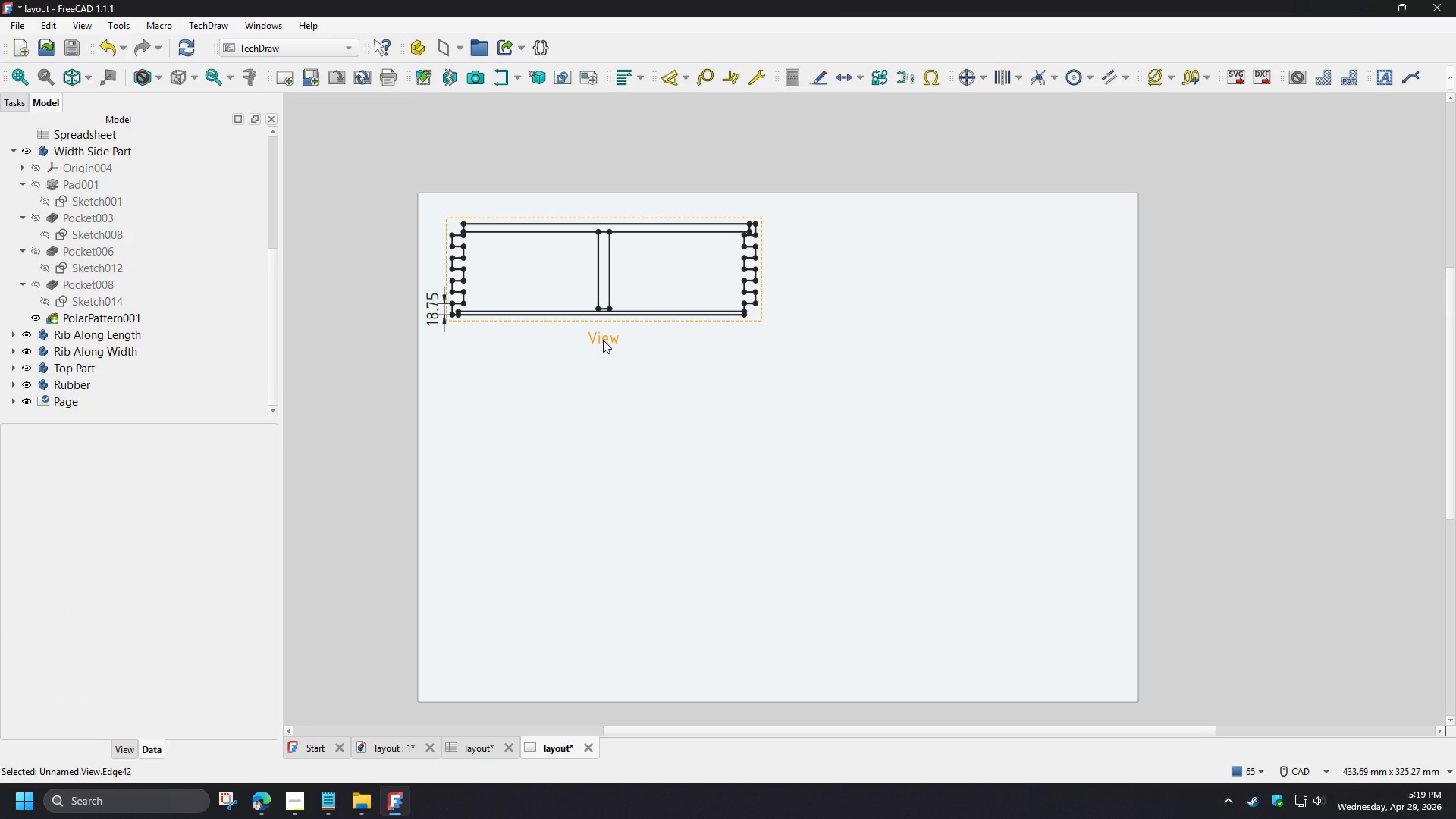 
left_click_drag(start_coordinate=[603, 340], to_coordinate=[744, 499])
 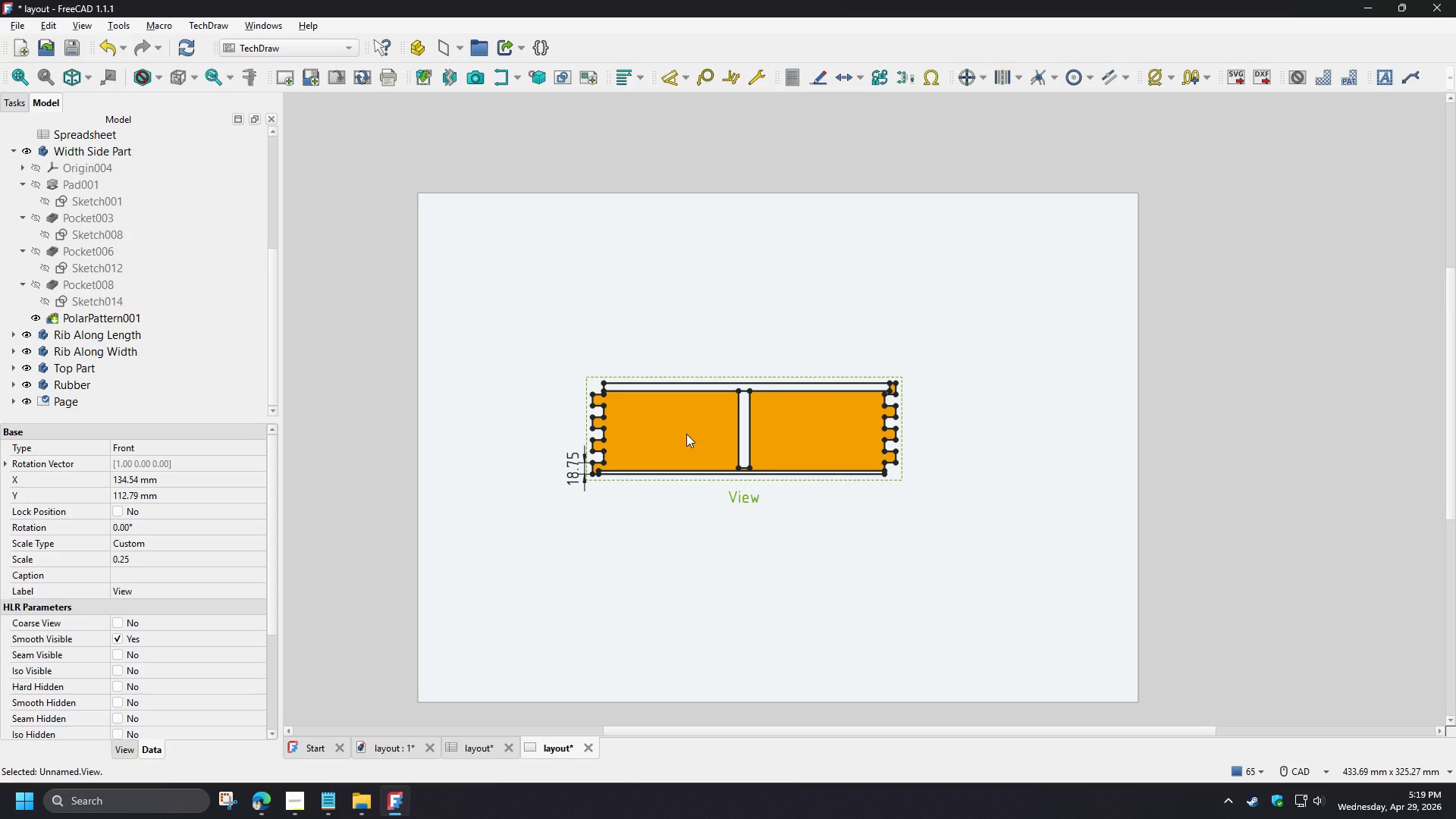 
left_click([686, 434])
 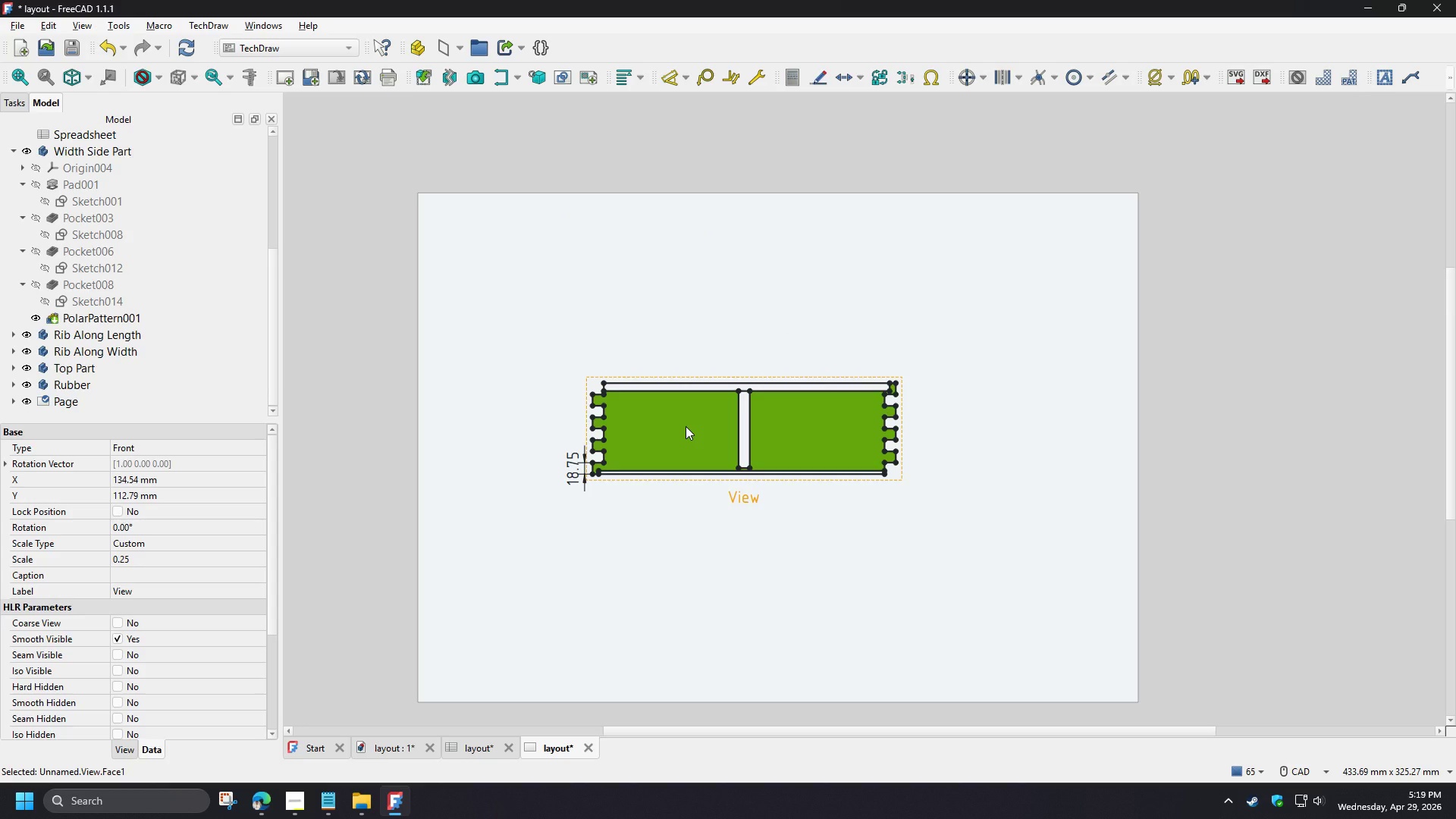 
double_click([686, 426])
 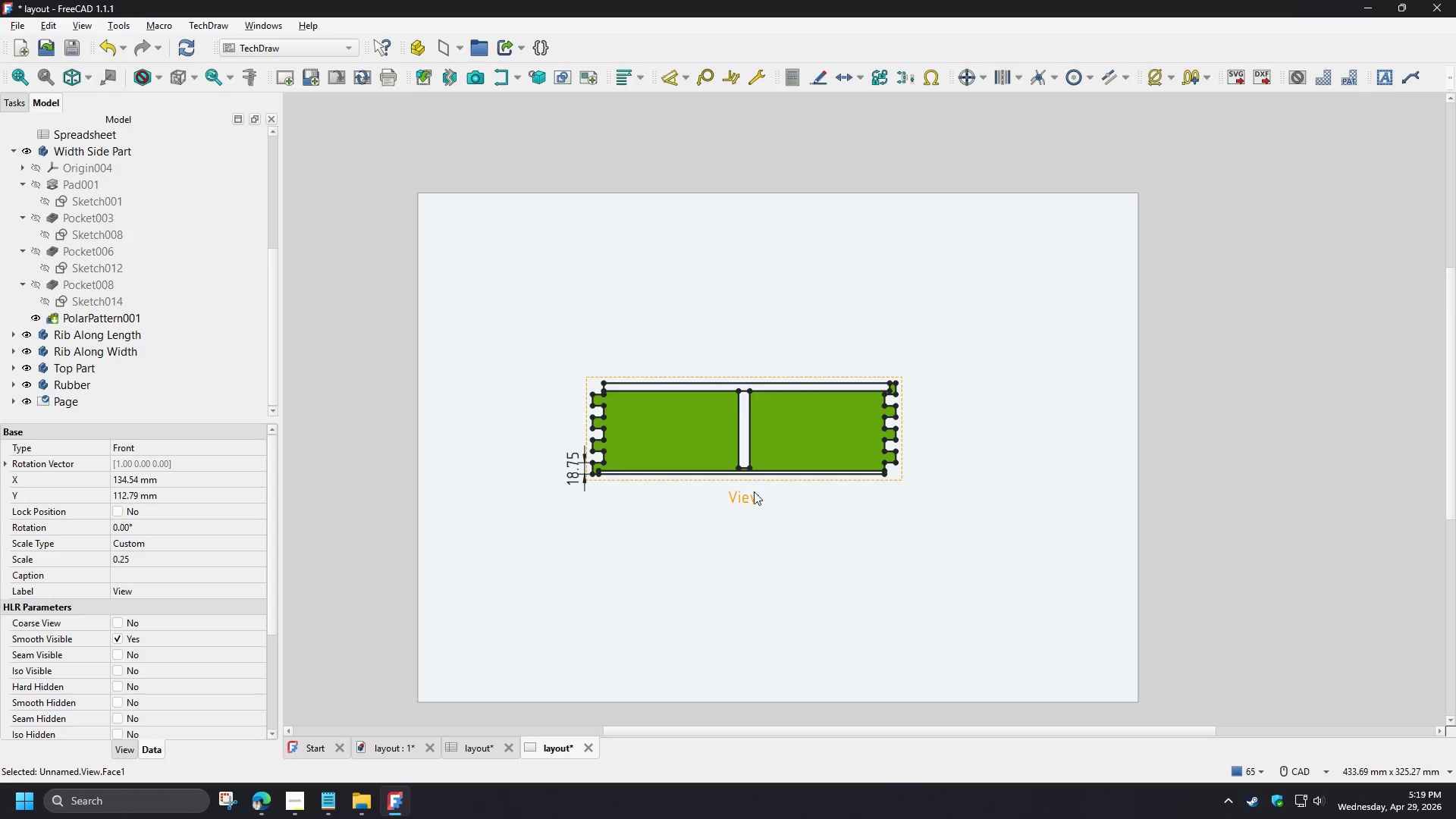 
double_click([750, 497])
 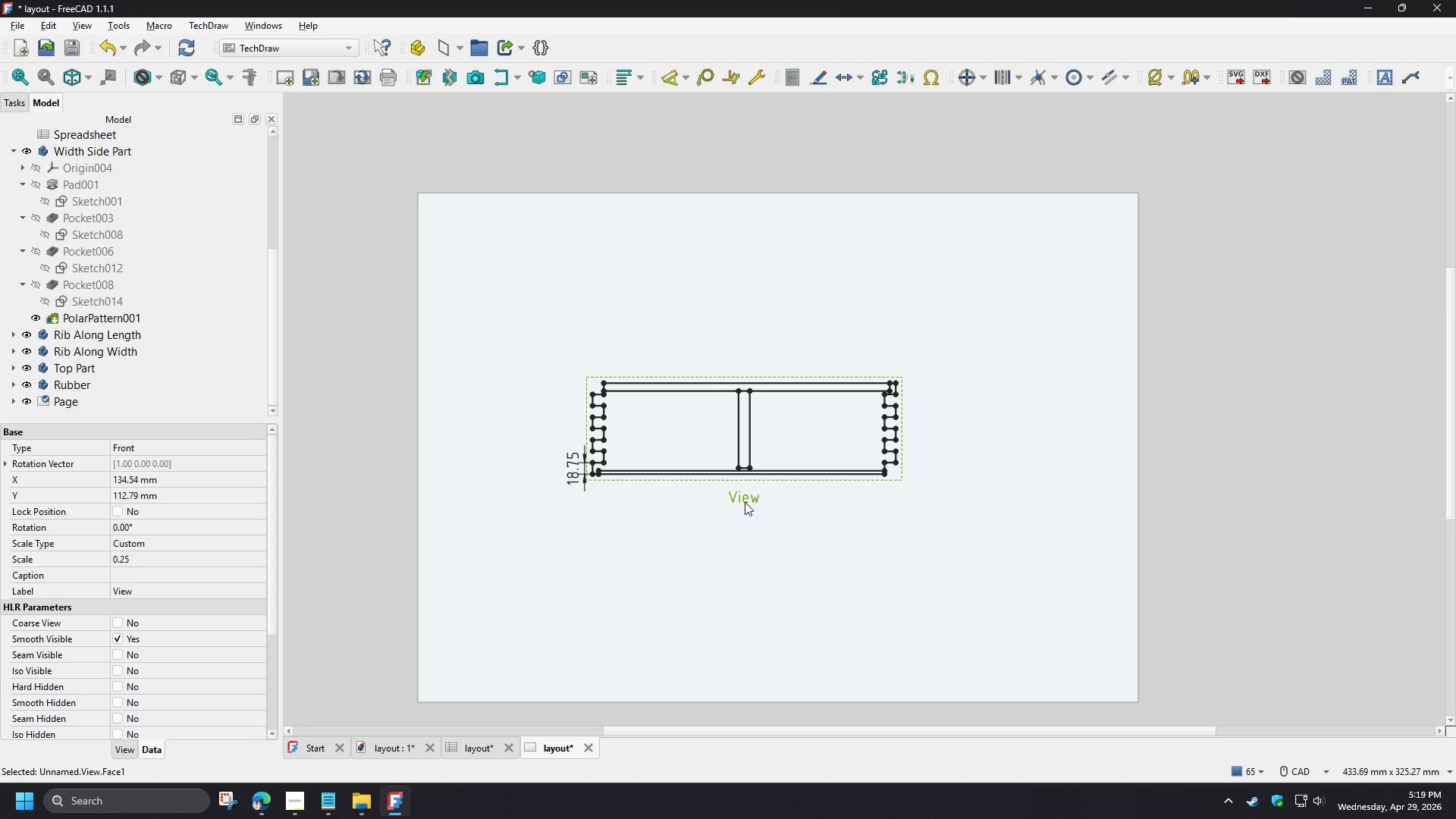 
double_click([745, 502])
 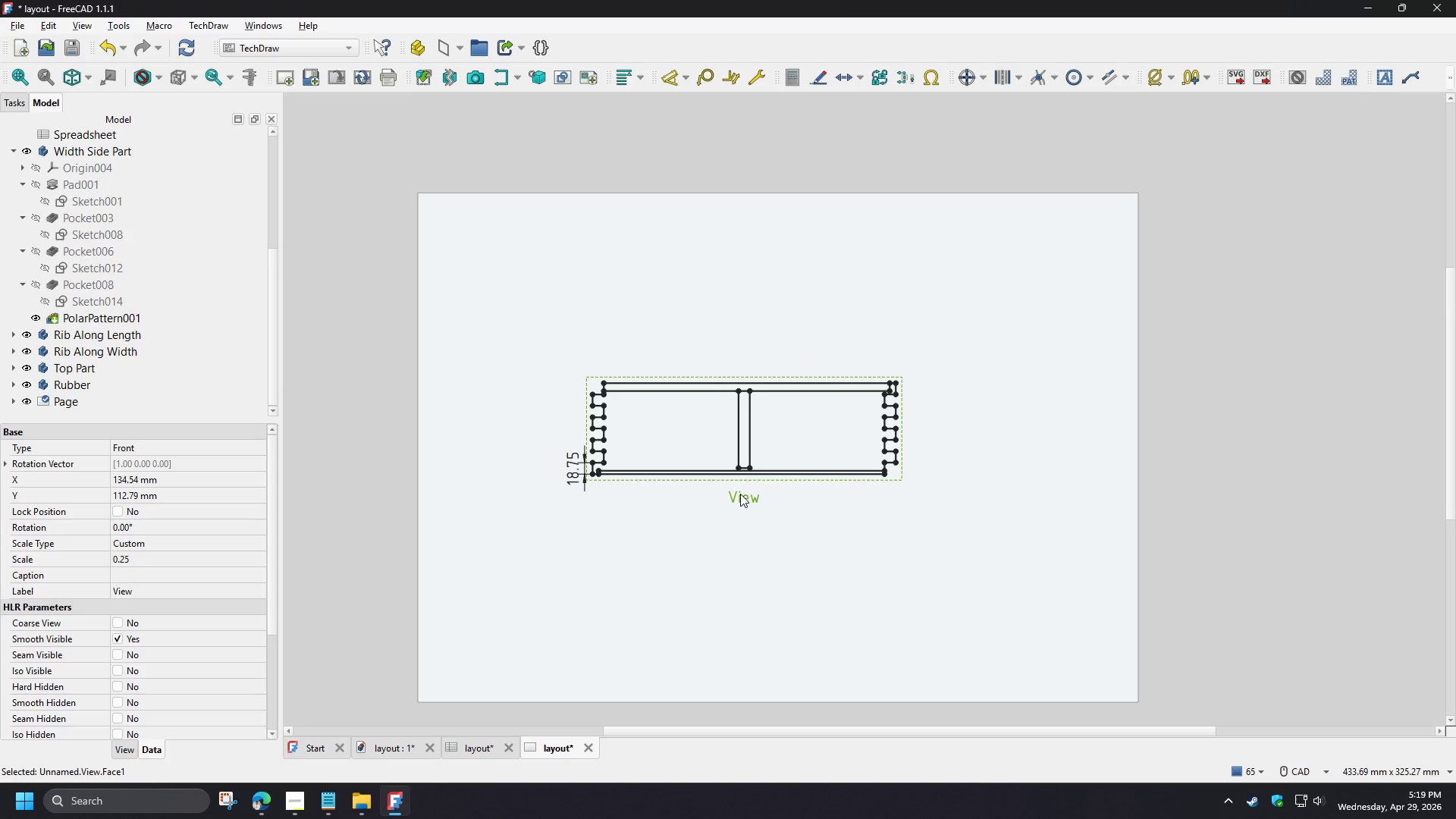 
right_click([740, 494])
 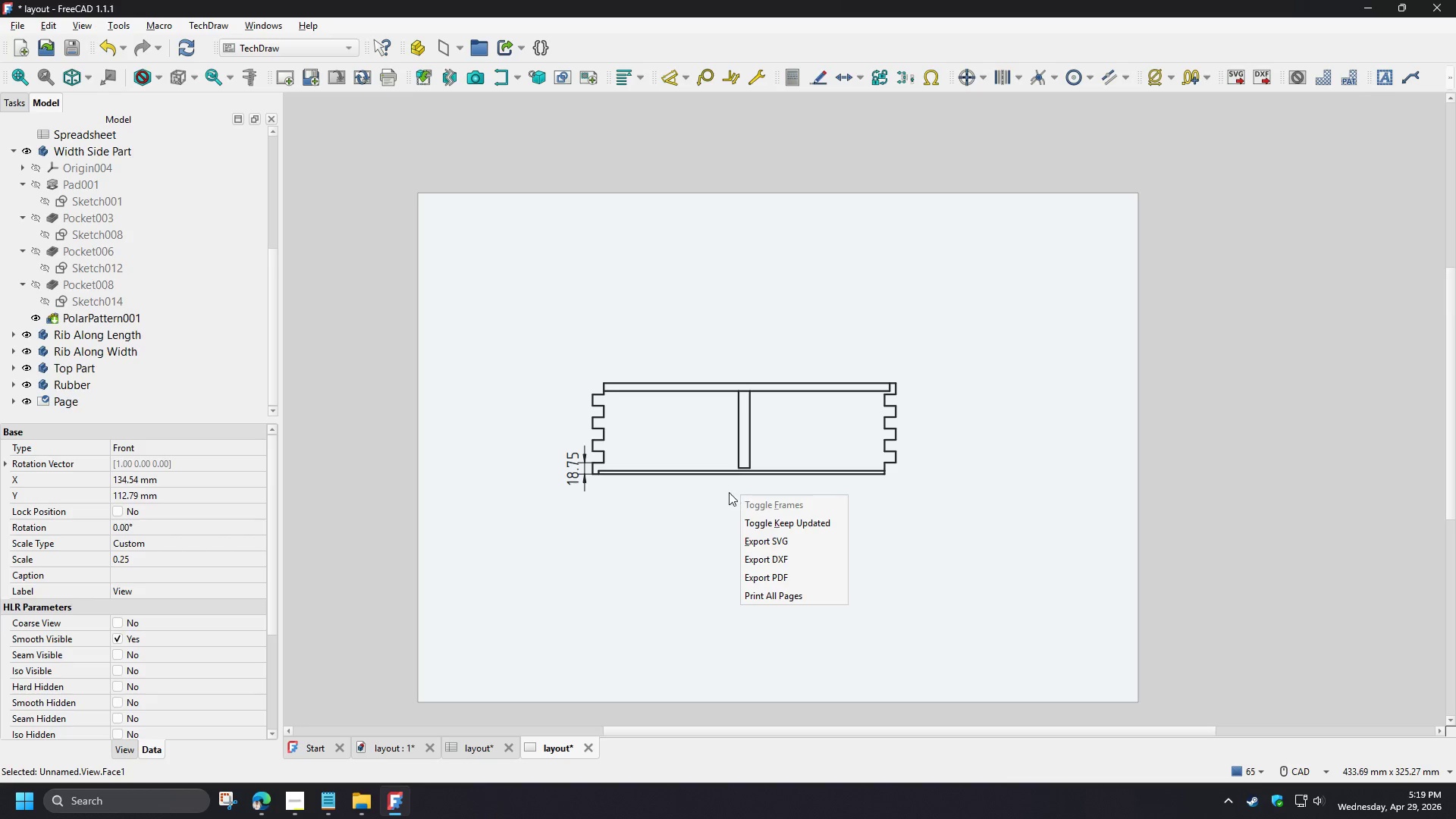 
left_click([723, 483])
 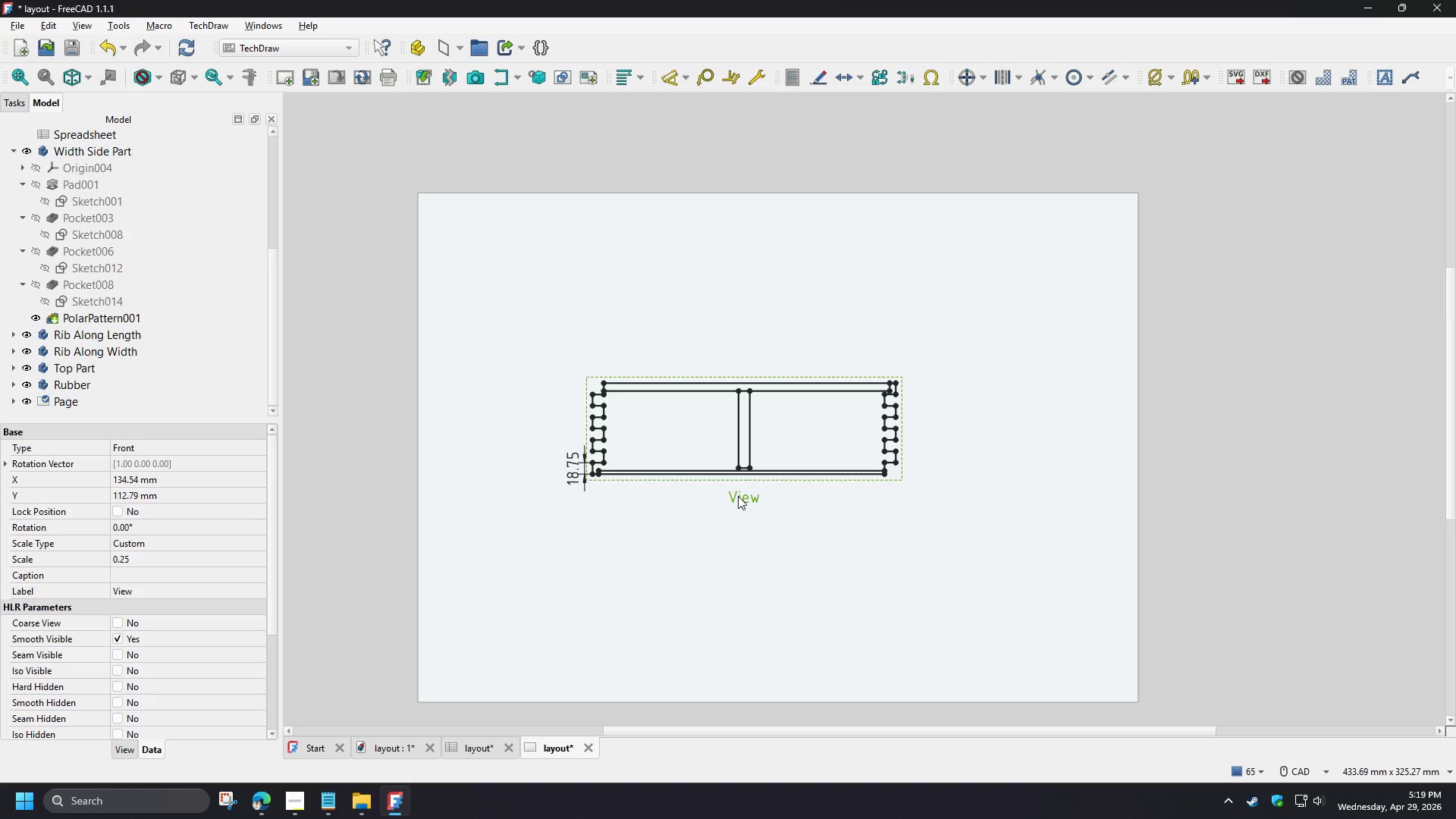 
left_click([738, 496])
 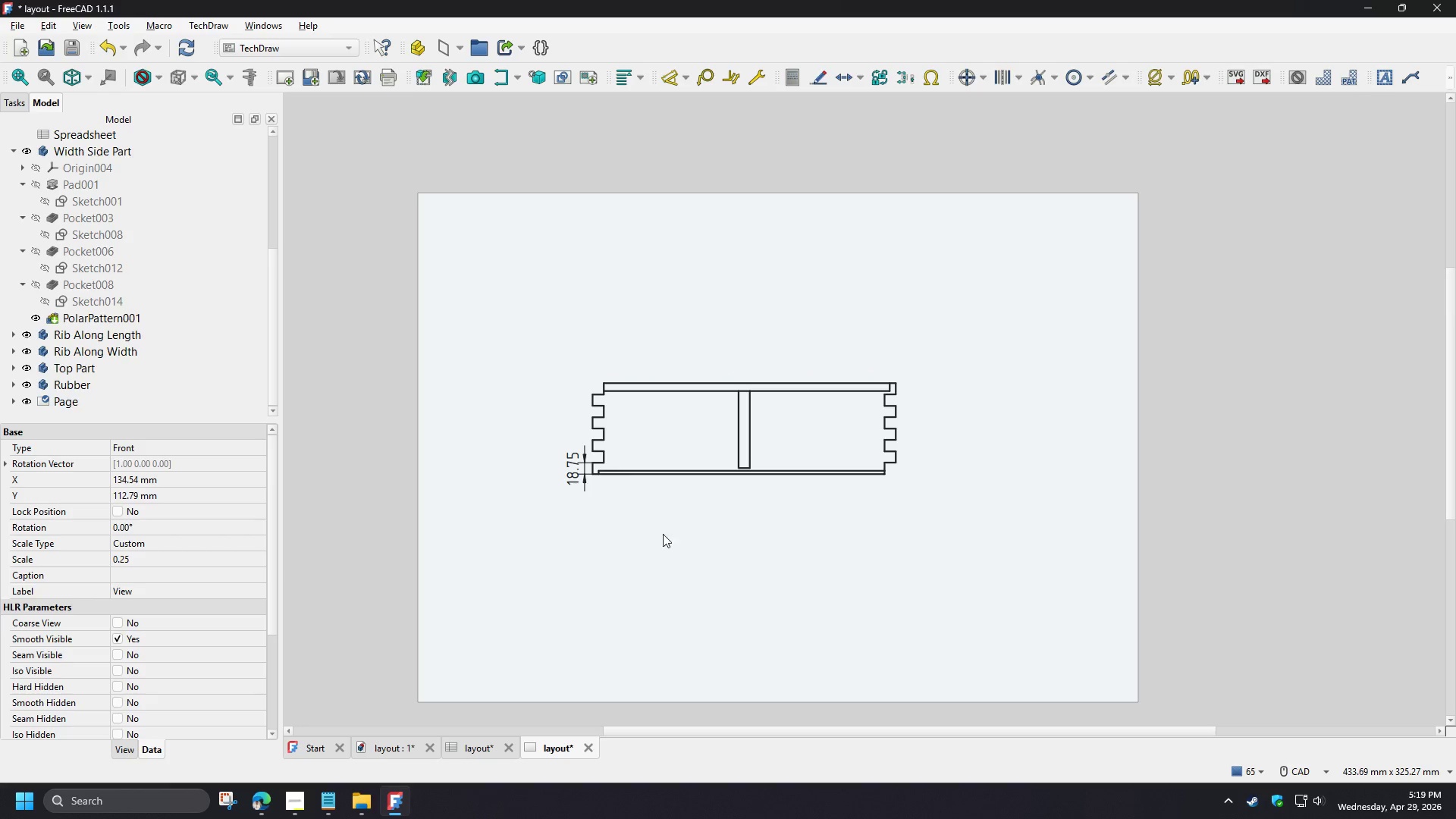 
left_click([607, 555])
 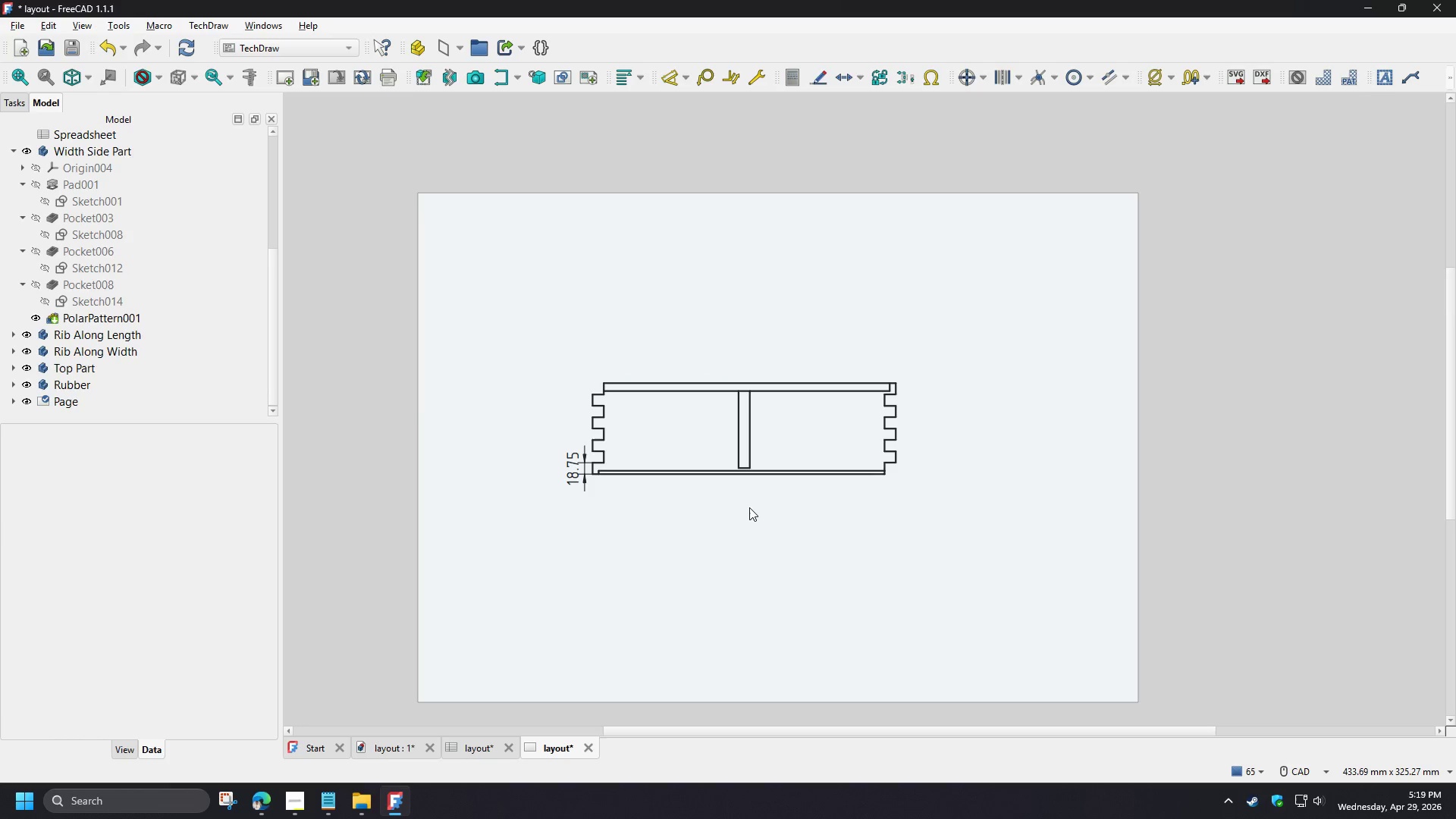 
left_click([749, 496])
 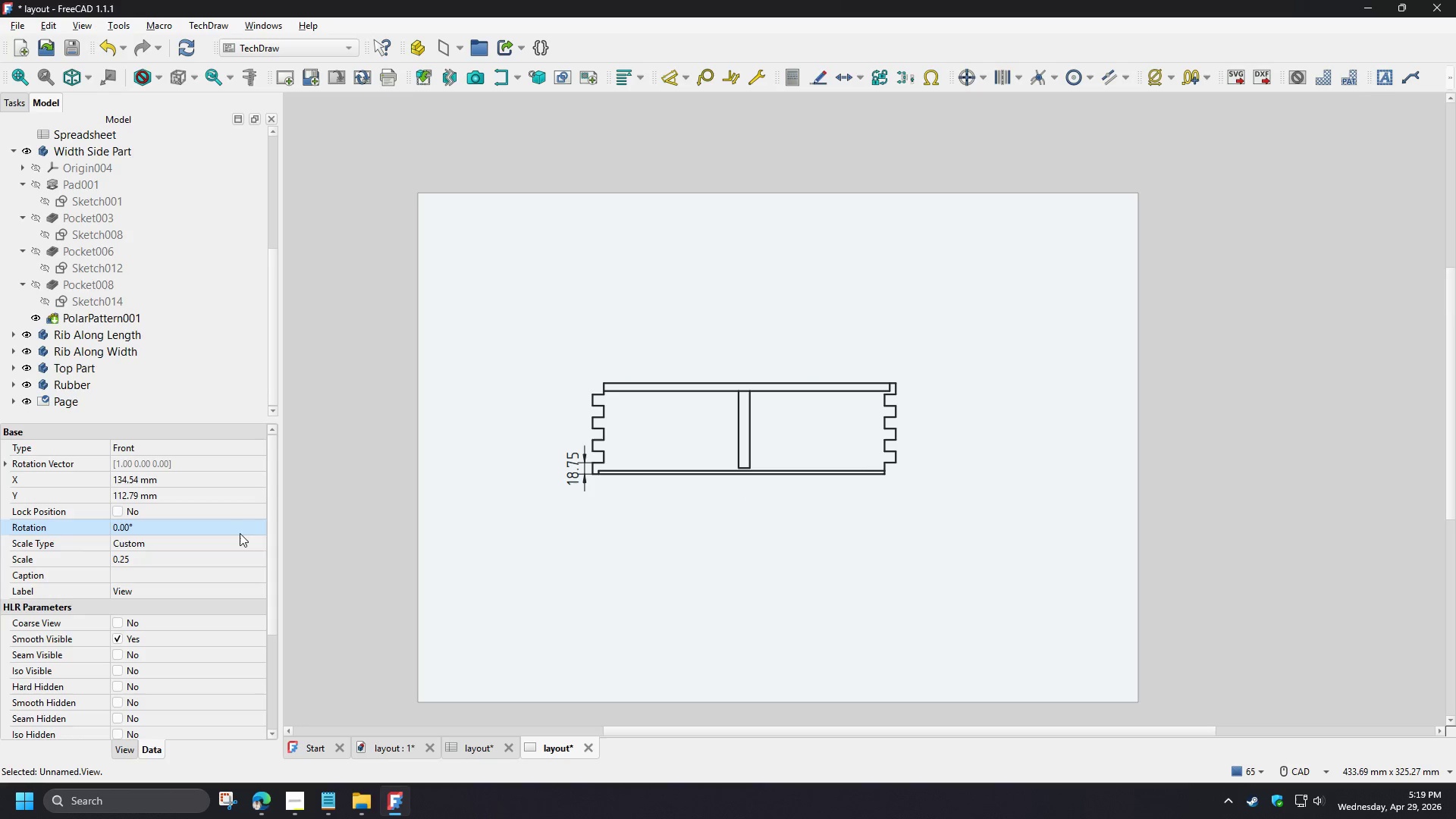 
left_click([249, 559])
 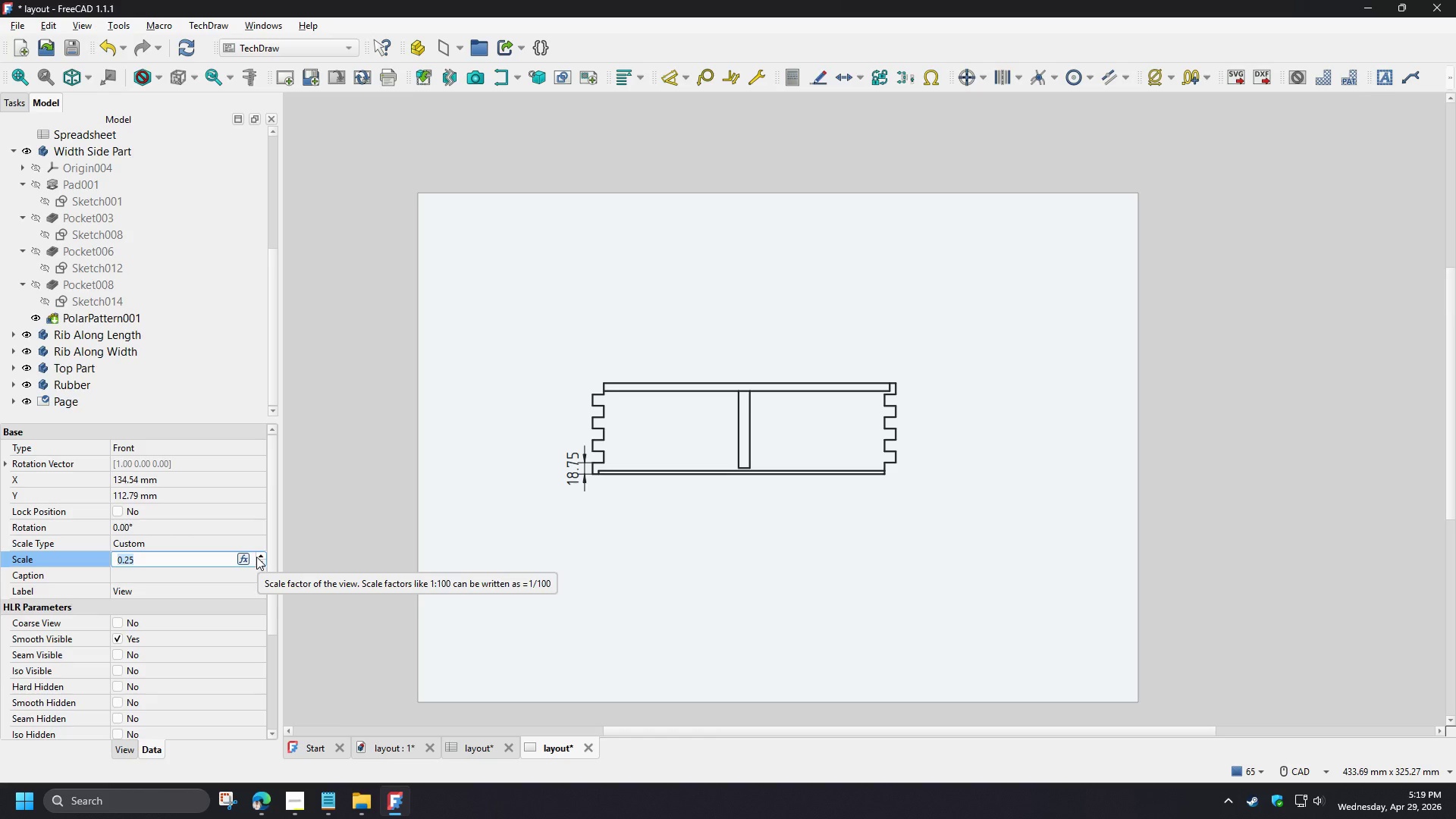 
left_click([258, 557])
 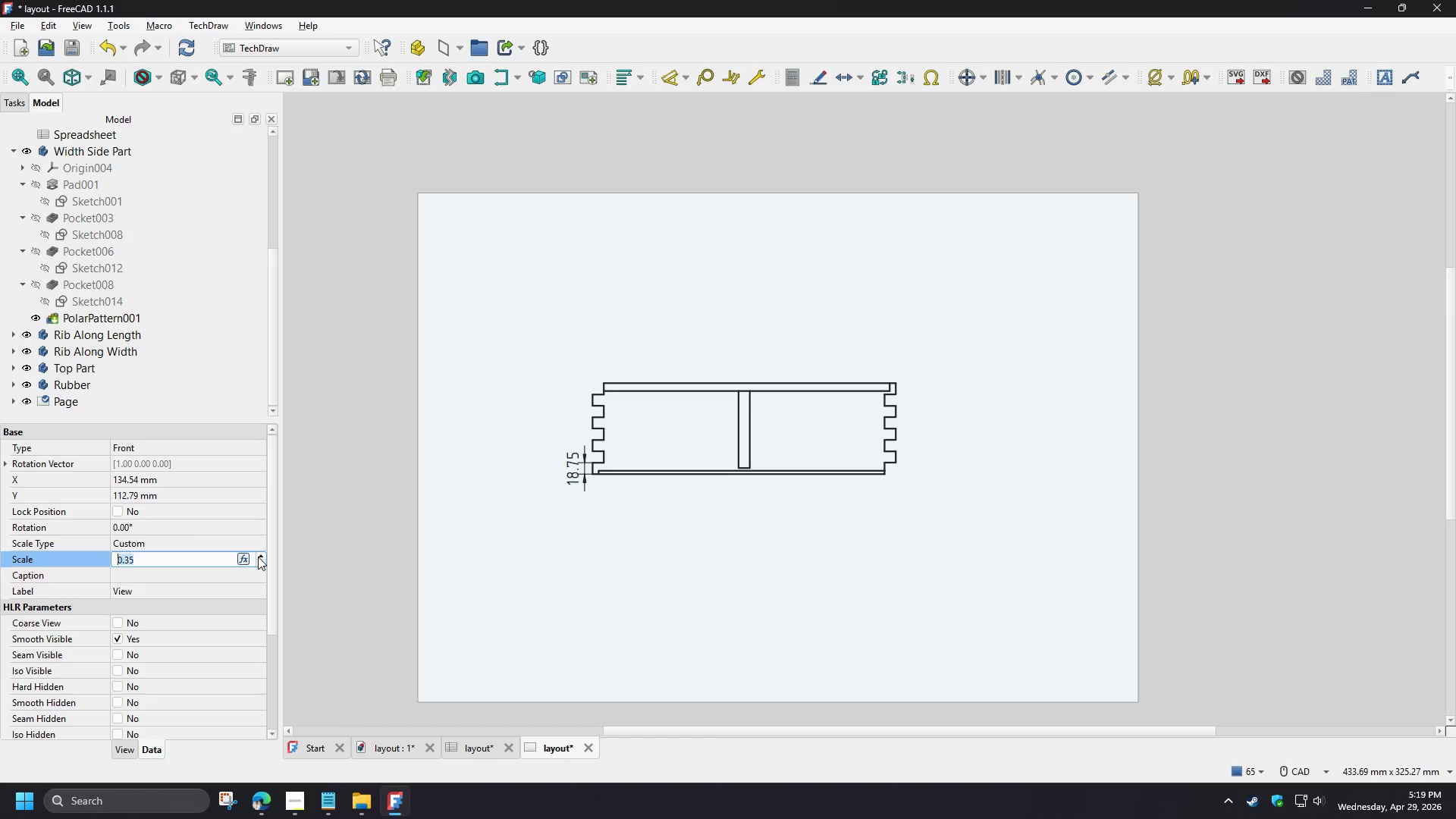 
left_click([258, 557])
 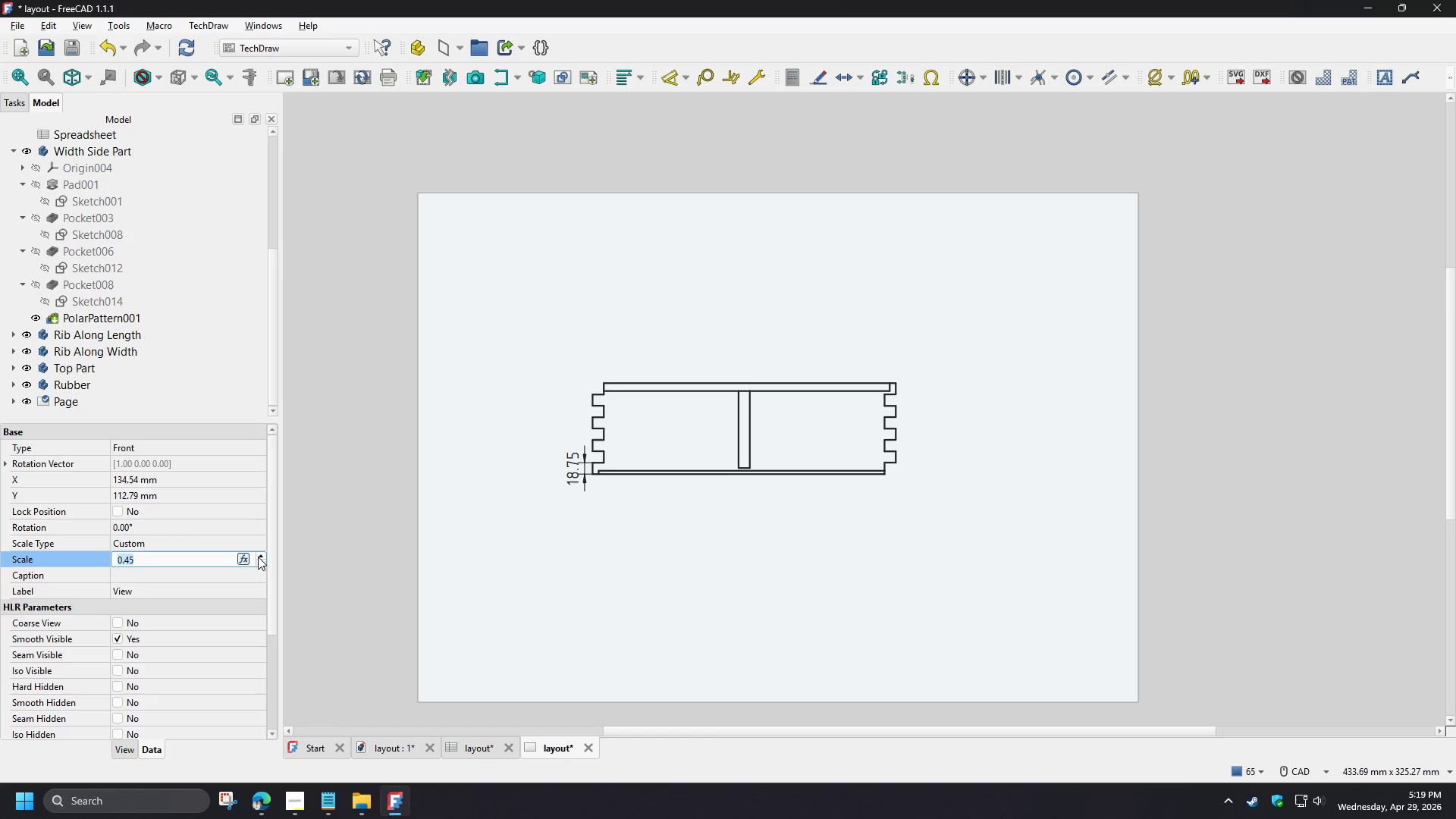 
left_click([258, 557])
 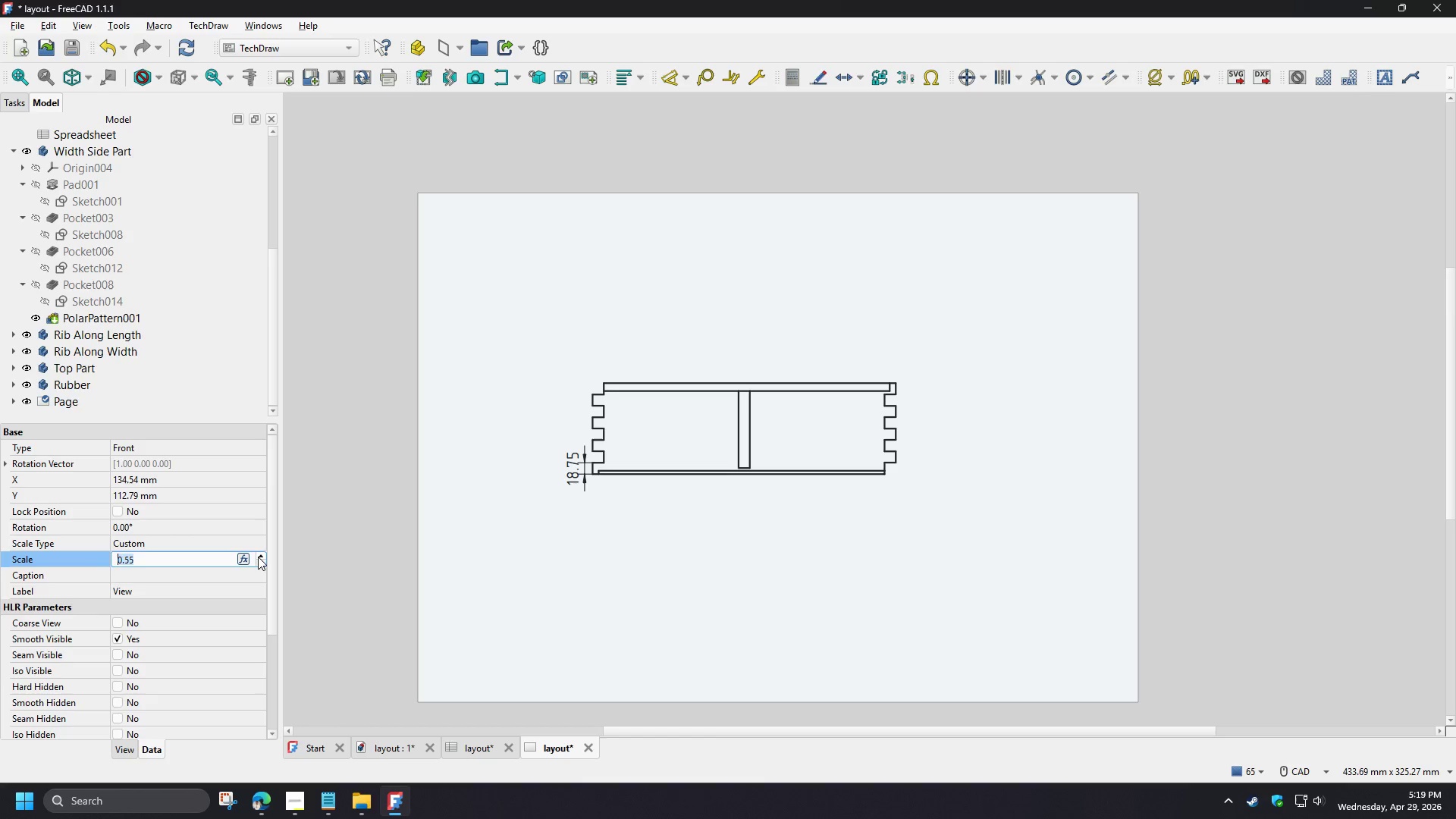 
left_click([258, 557])
 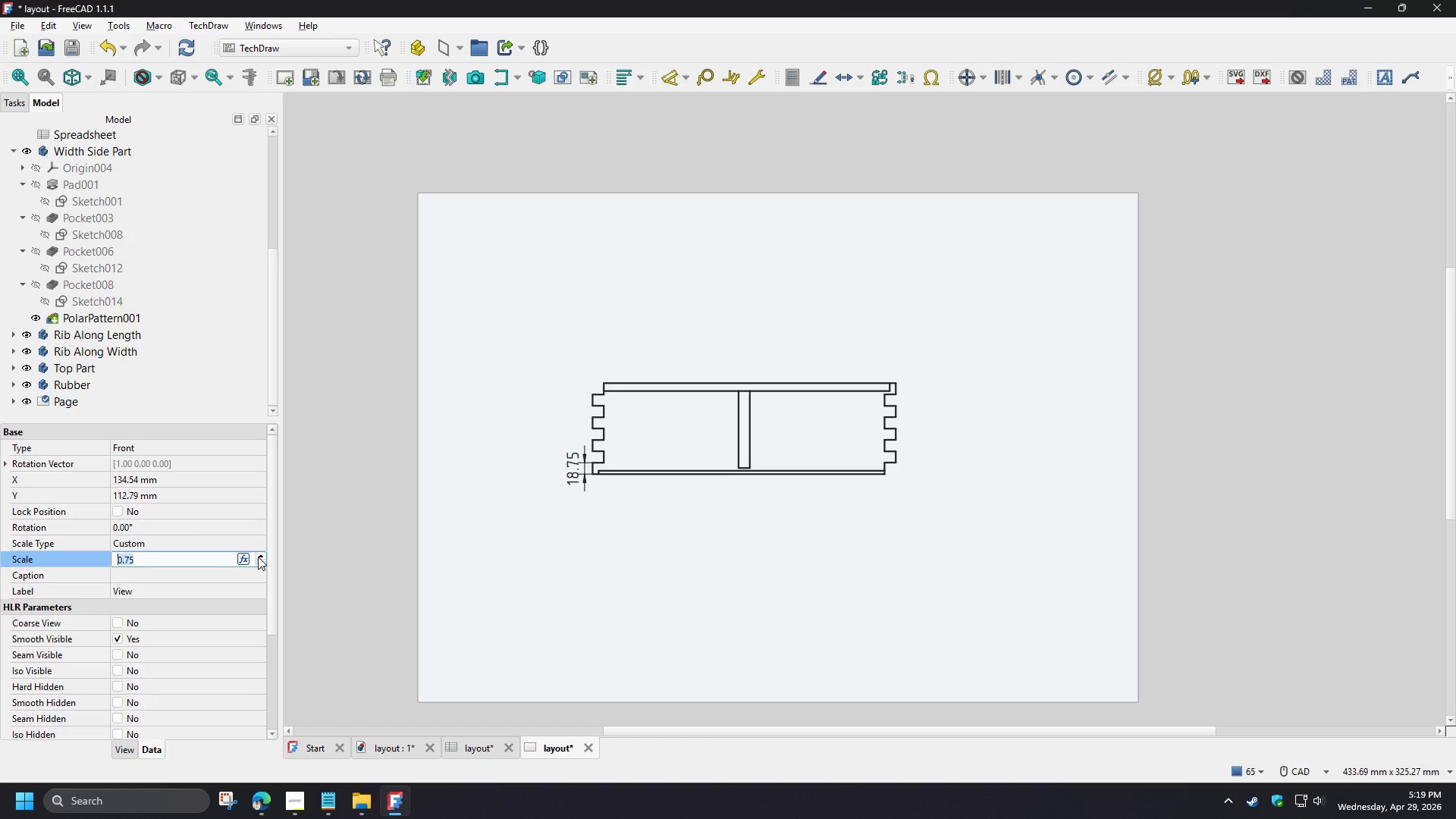 
double_click([258, 557])
 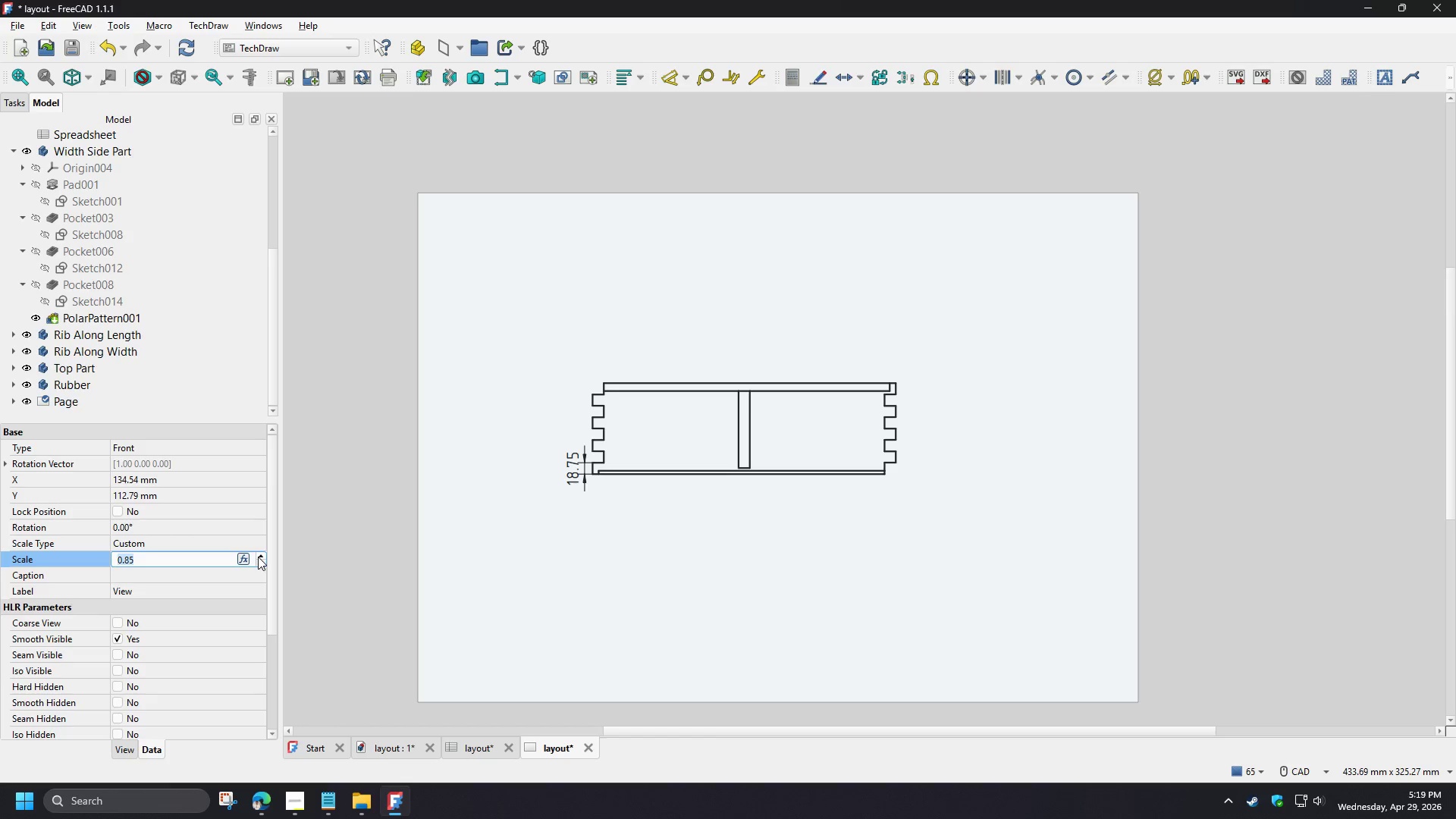 
left_click([258, 557])
 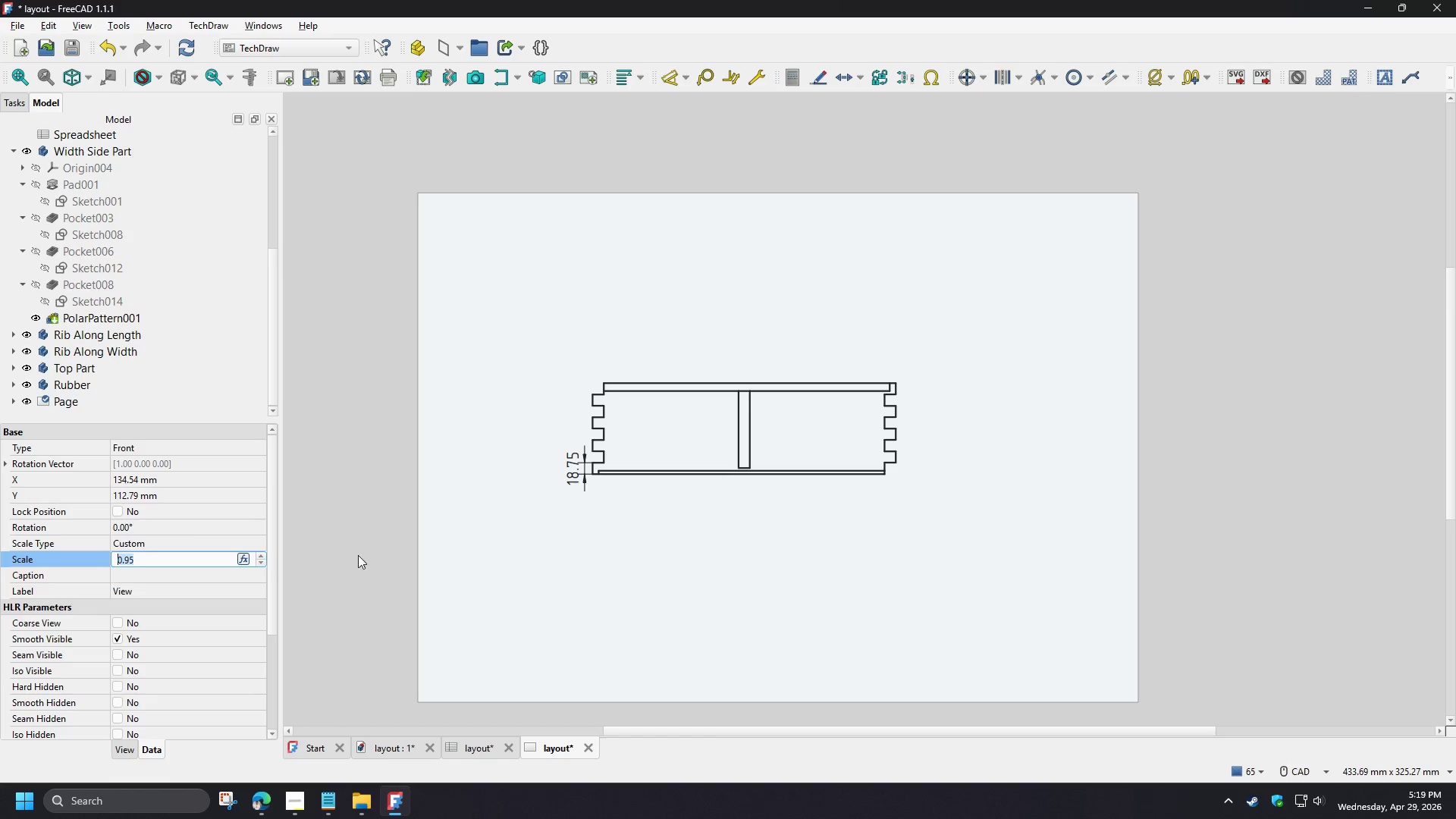 
left_click([689, 532])
 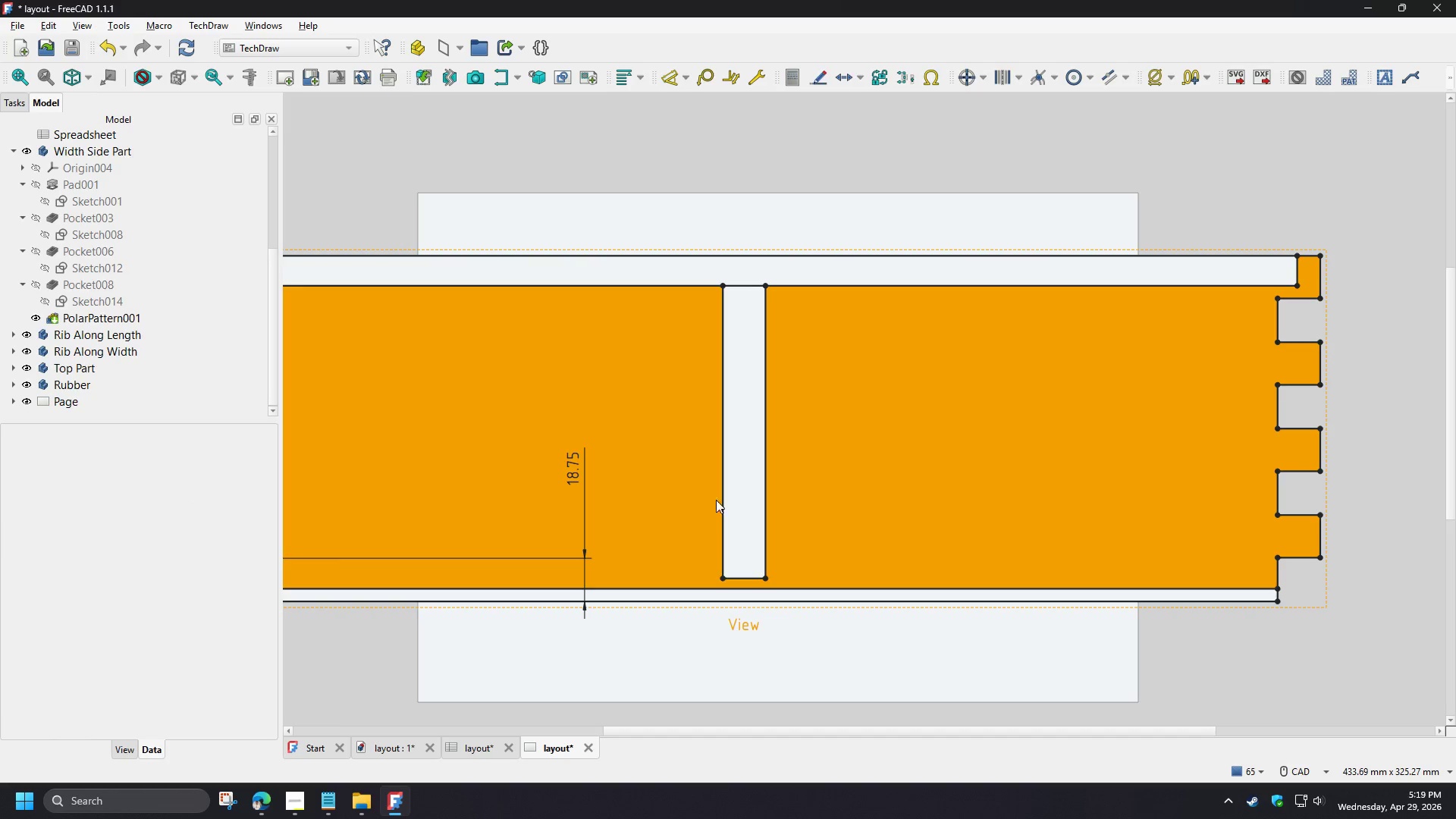 
left_click([855, 567])
 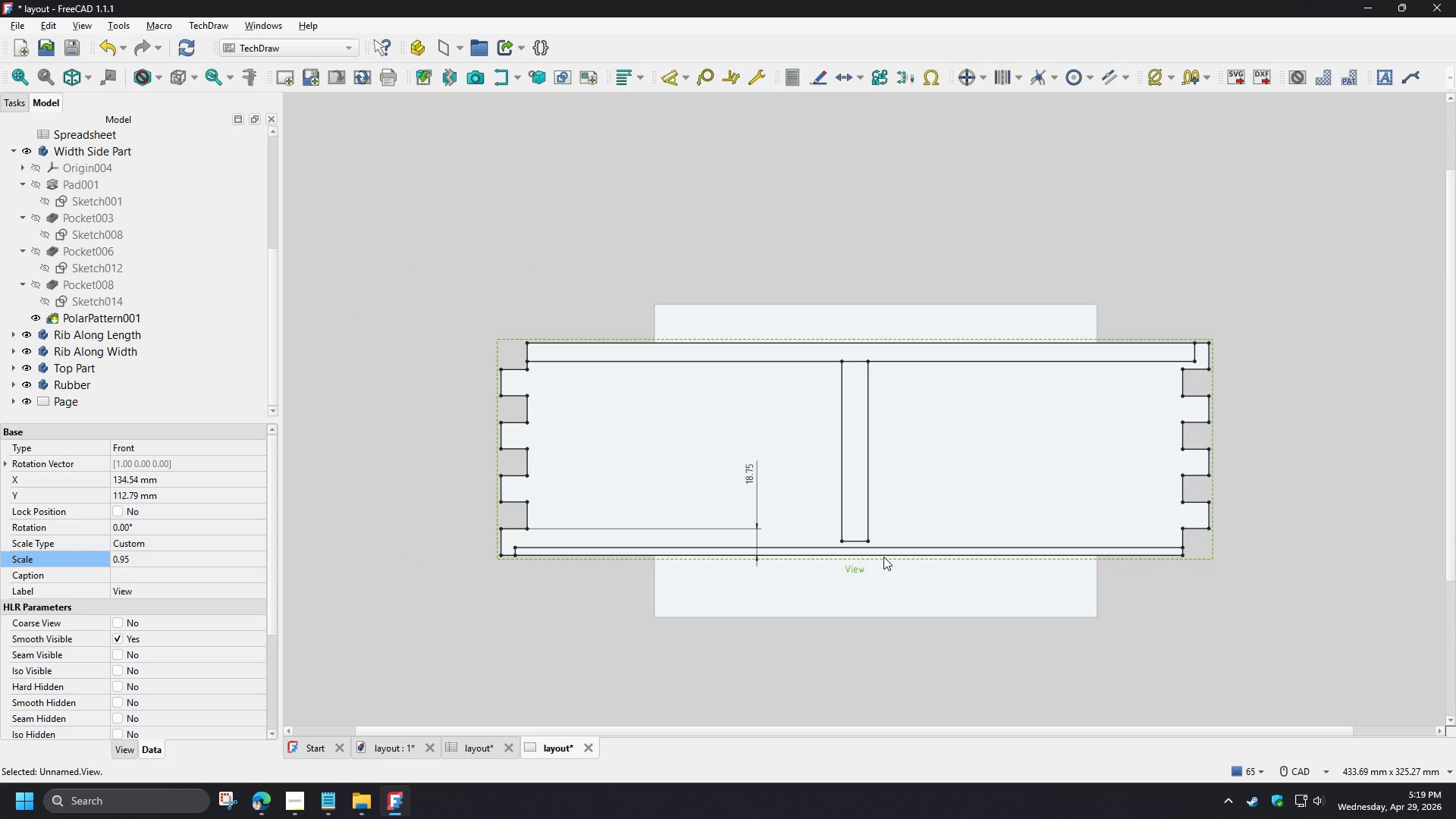 
scroll: coordinate [830, 479], scroll_direction: down, amount: 3.0
 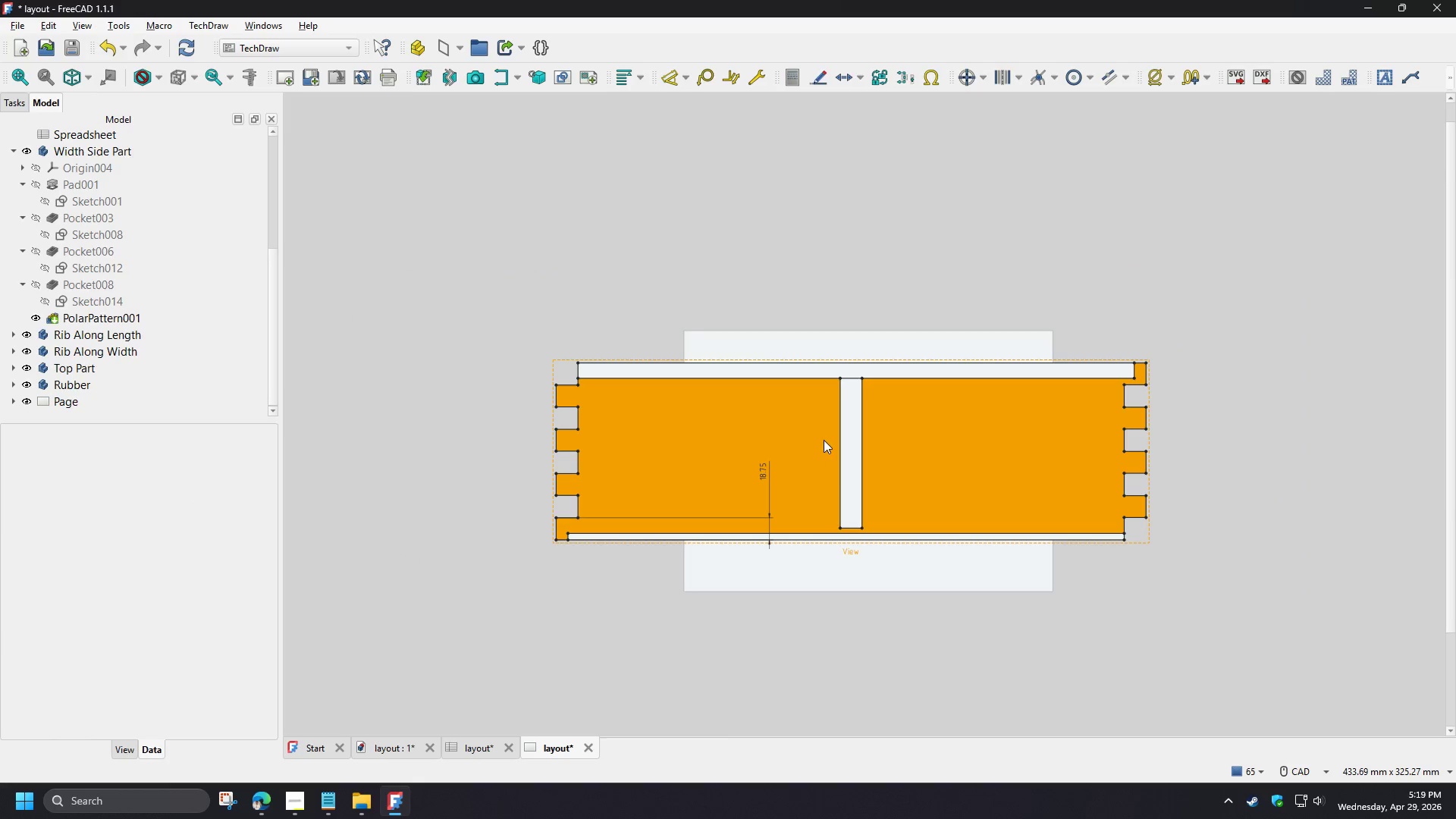 
scroll: coordinate [839, 476], scroll_direction: up, amount: 1.0
 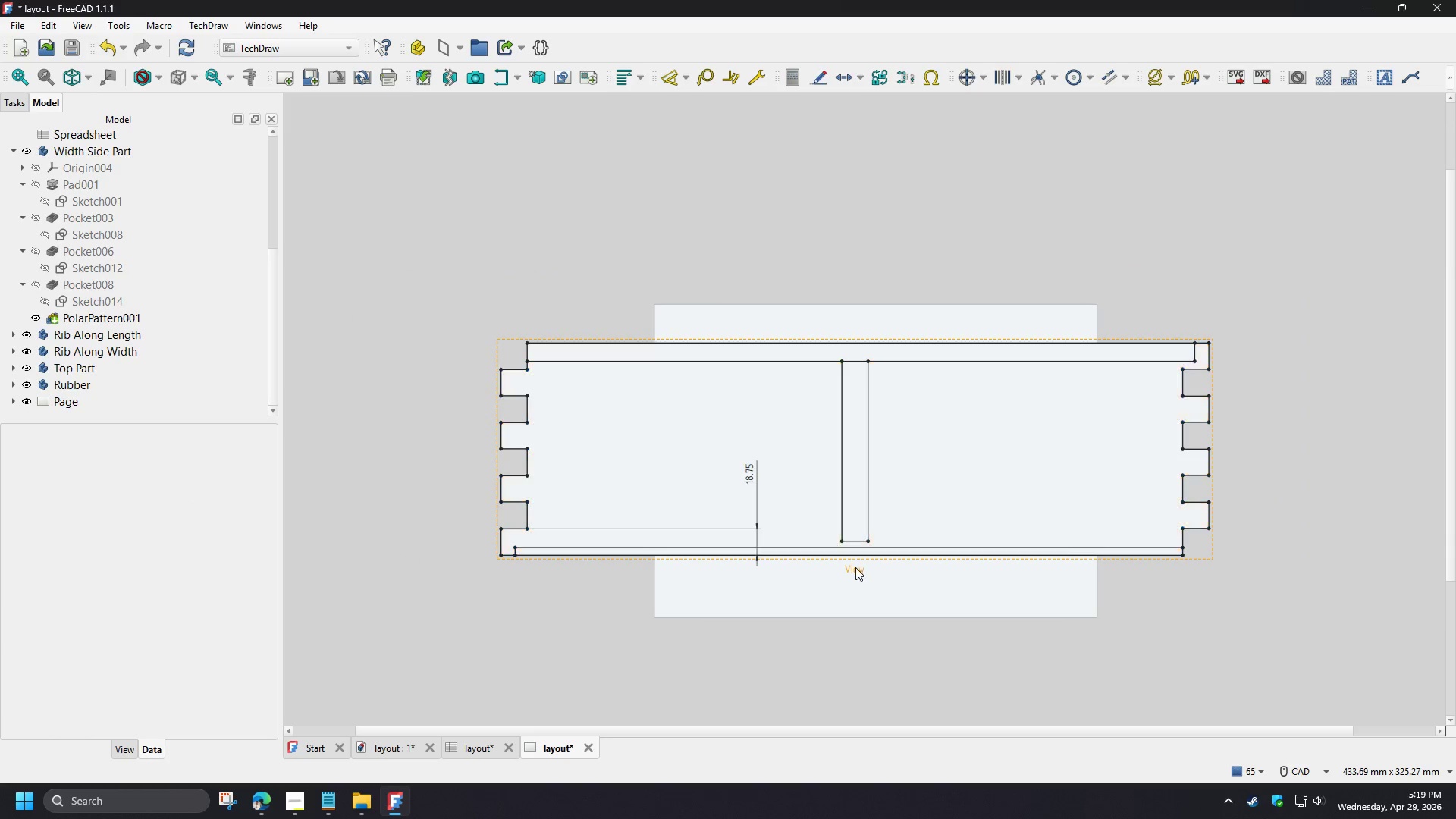 
key(Delete)
 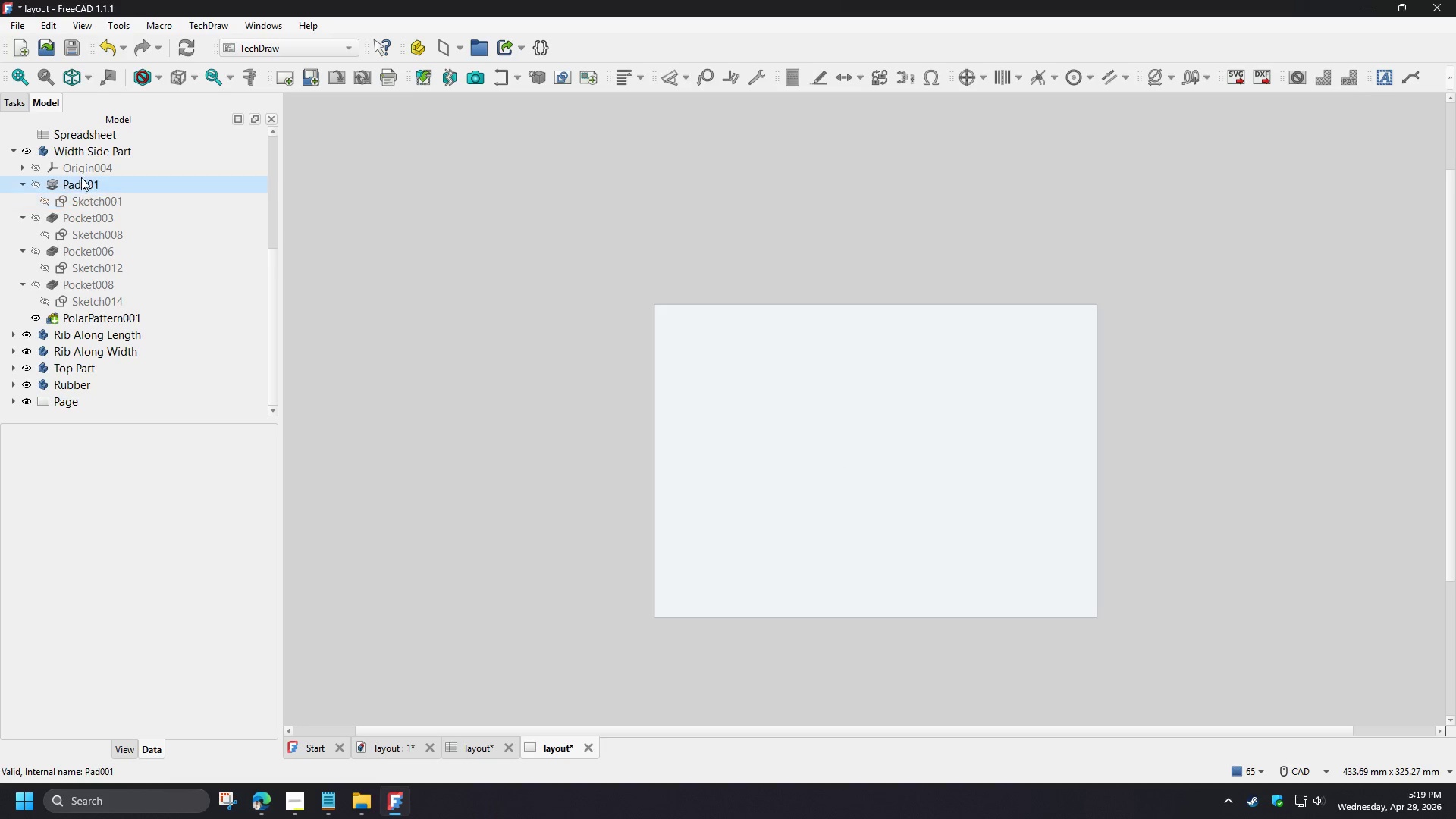 
scroll: coordinate [102, 224], scroll_direction: up, amount: 6.0
 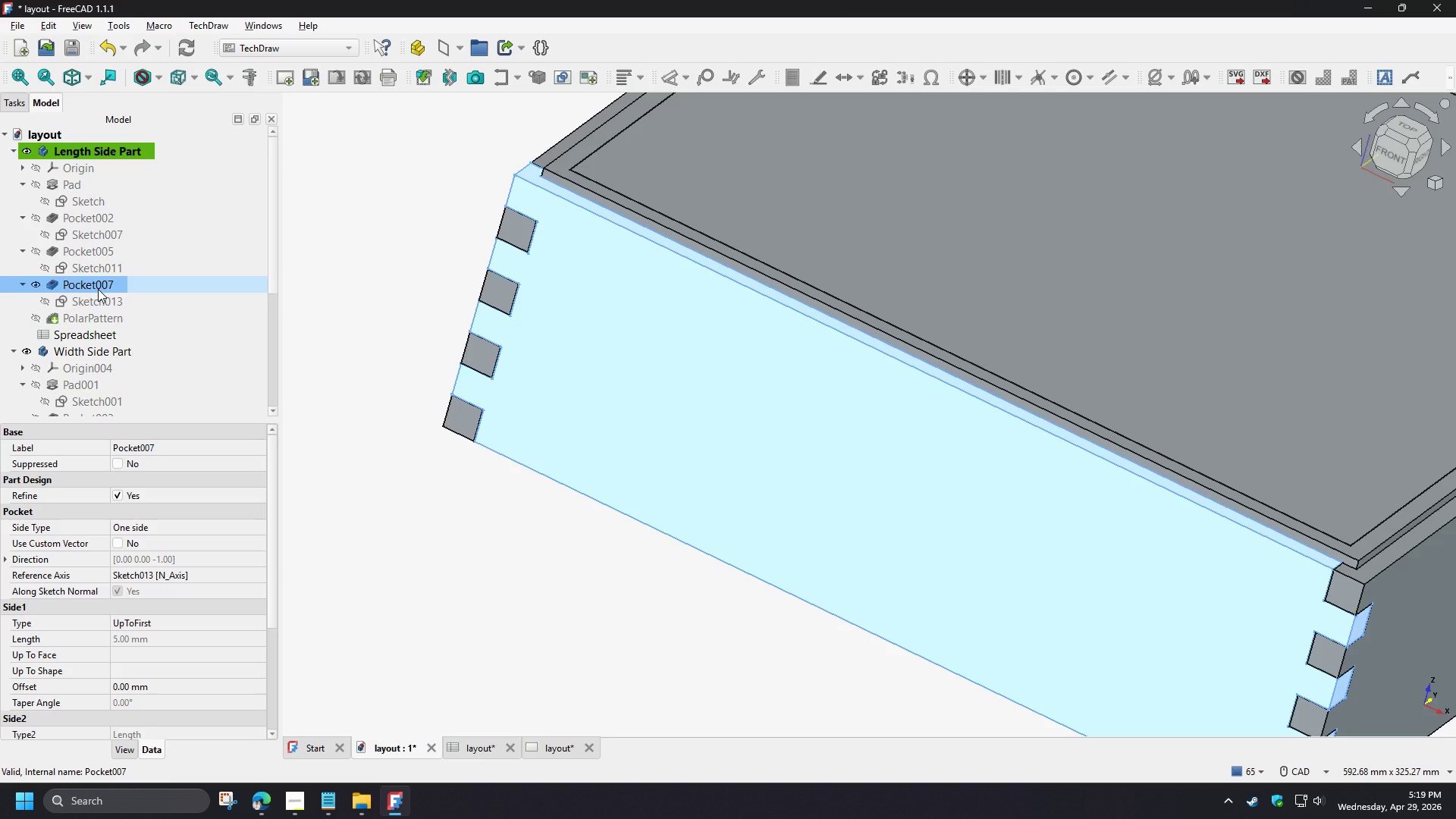 
left_click([98, 289])
 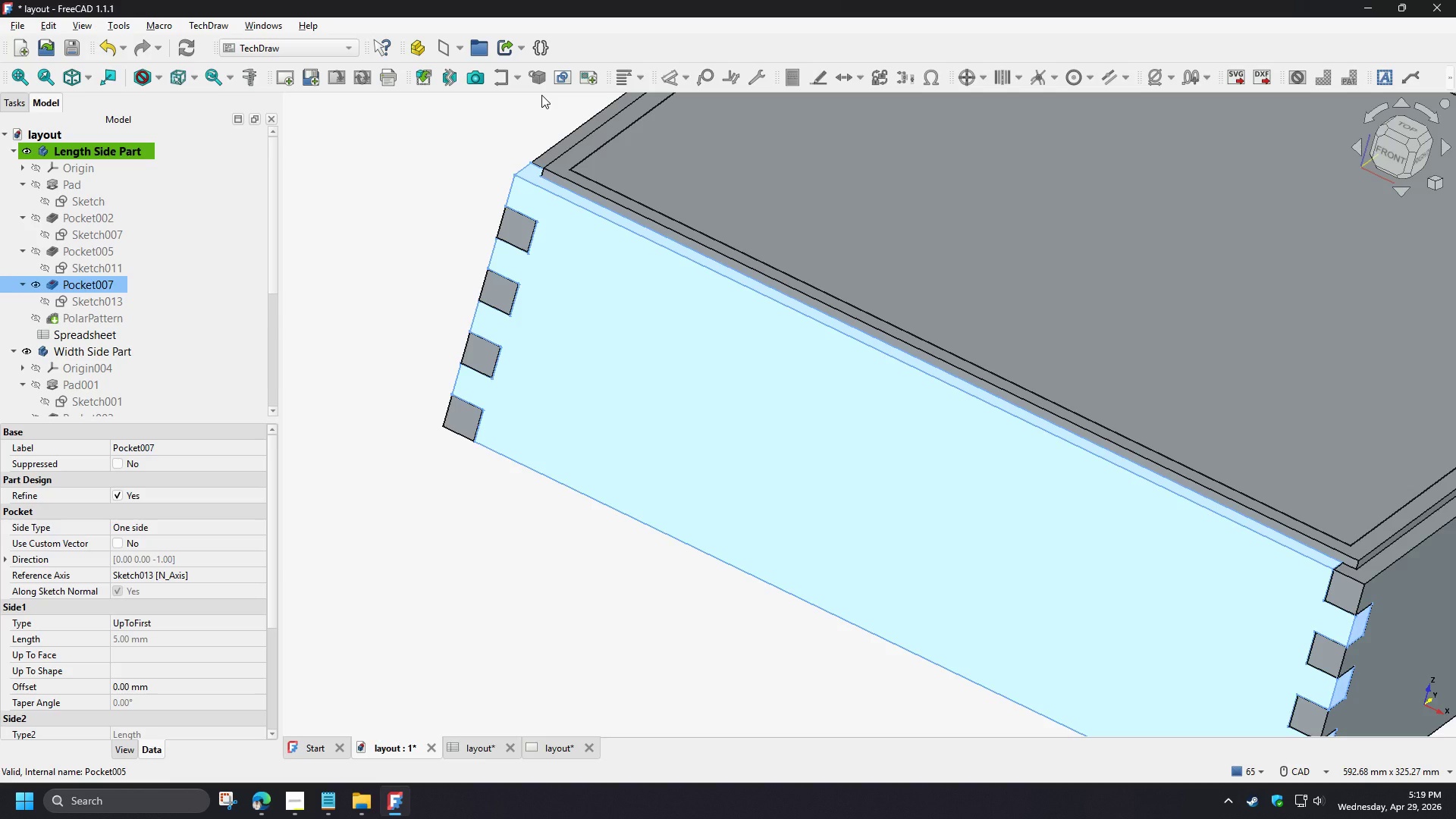 
left_click([428, 76])
 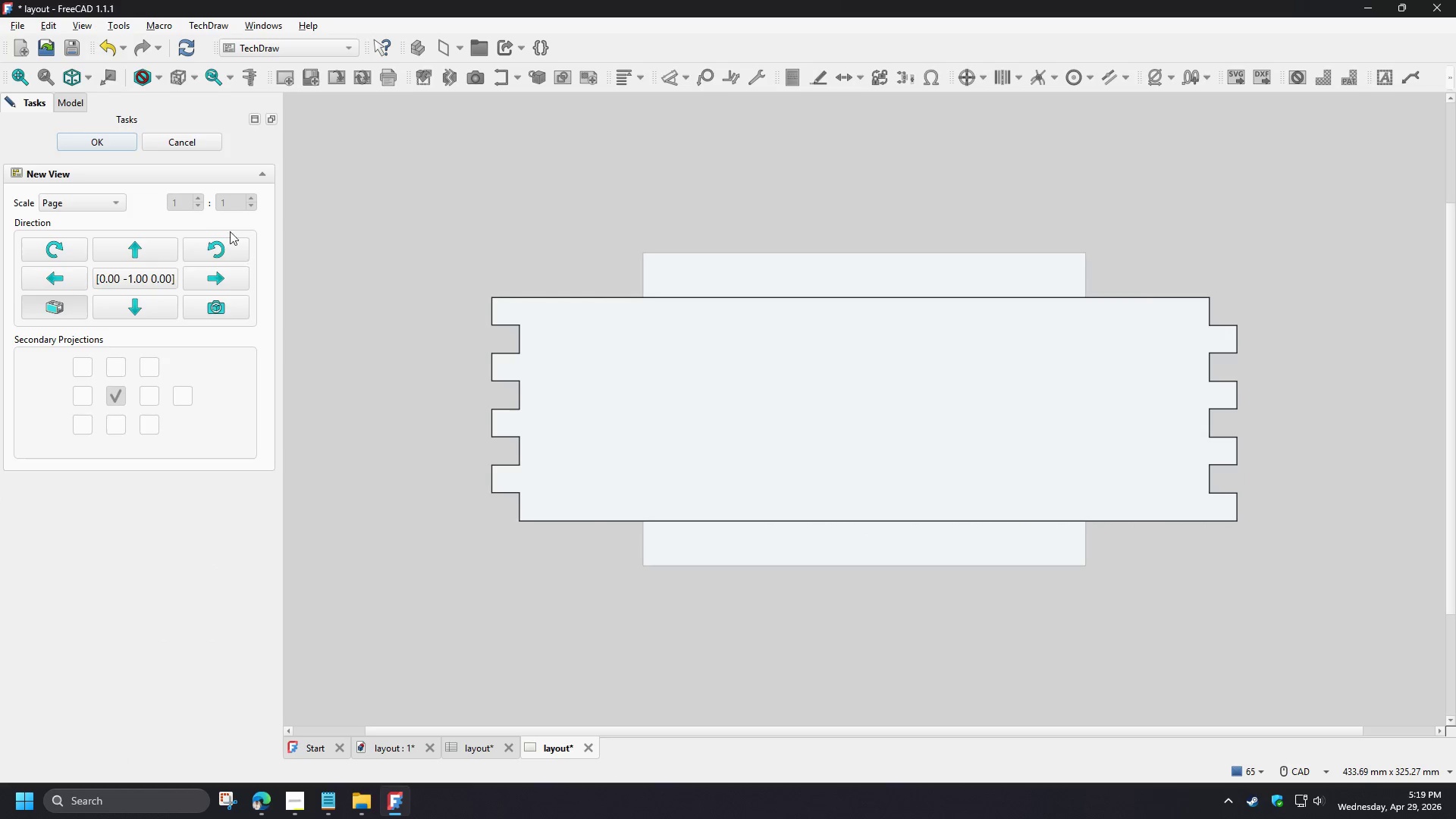 
left_click([109, 206])
 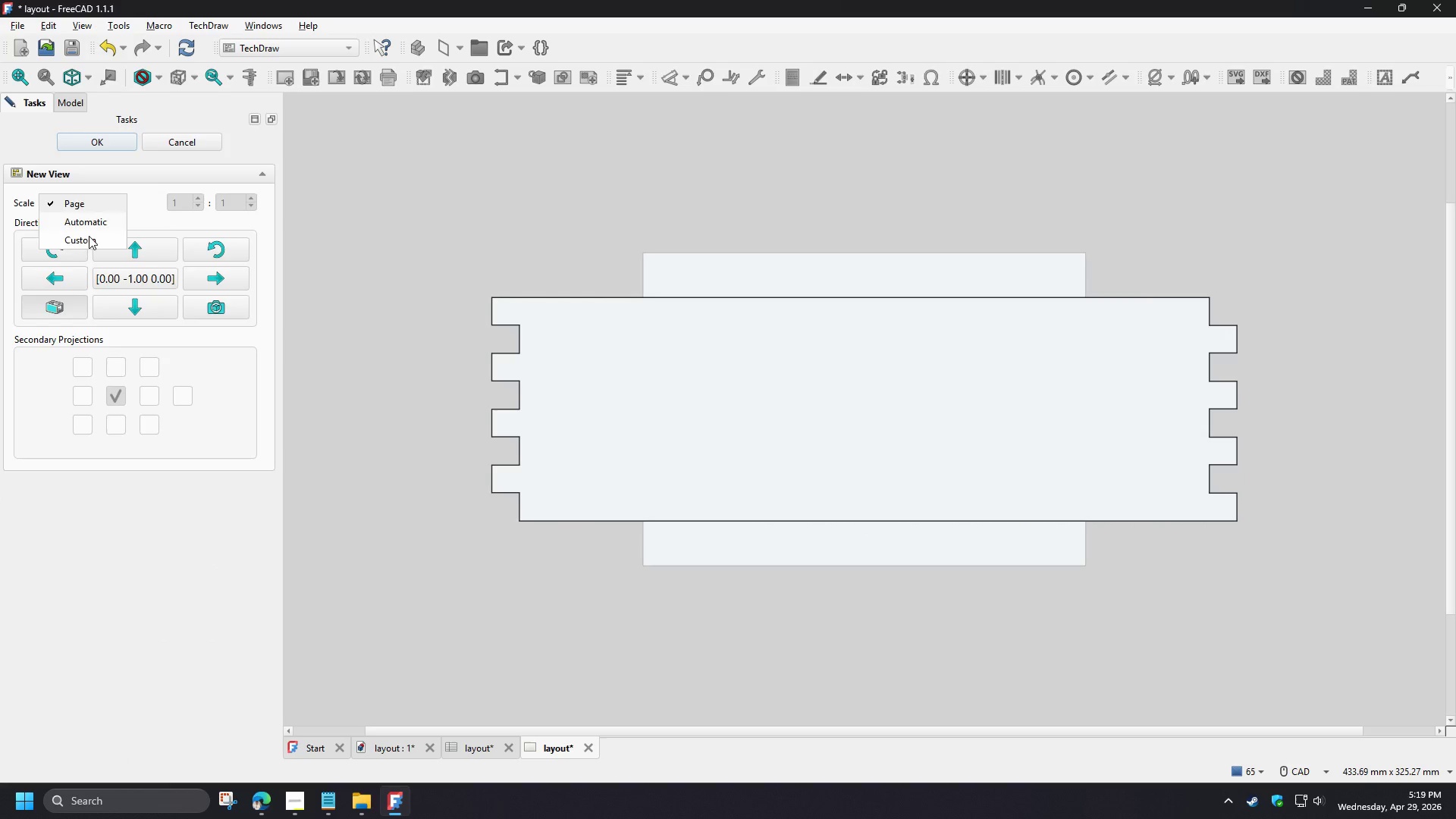 
left_click([89, 236])
 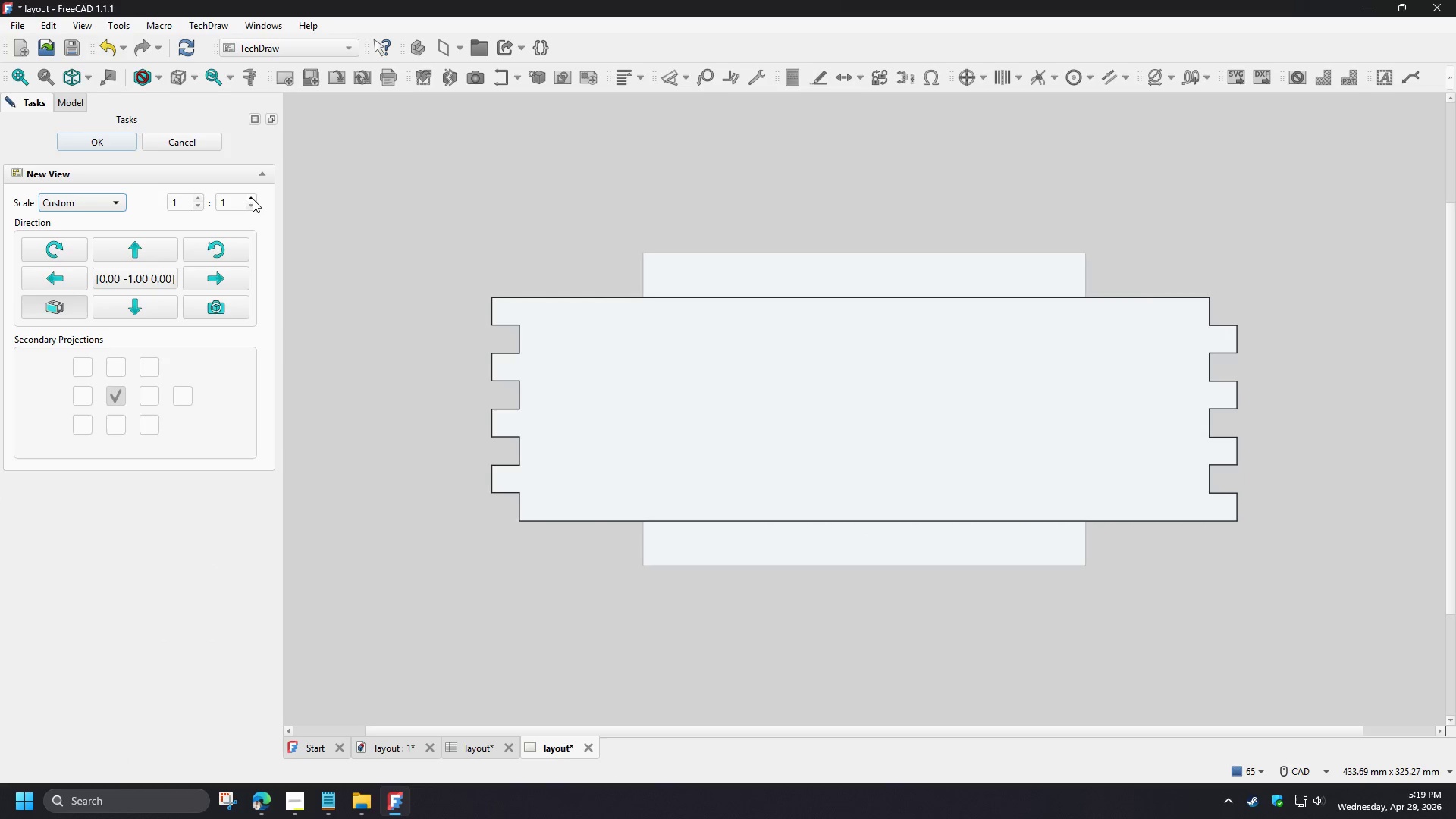 
left_click([253, 199])
 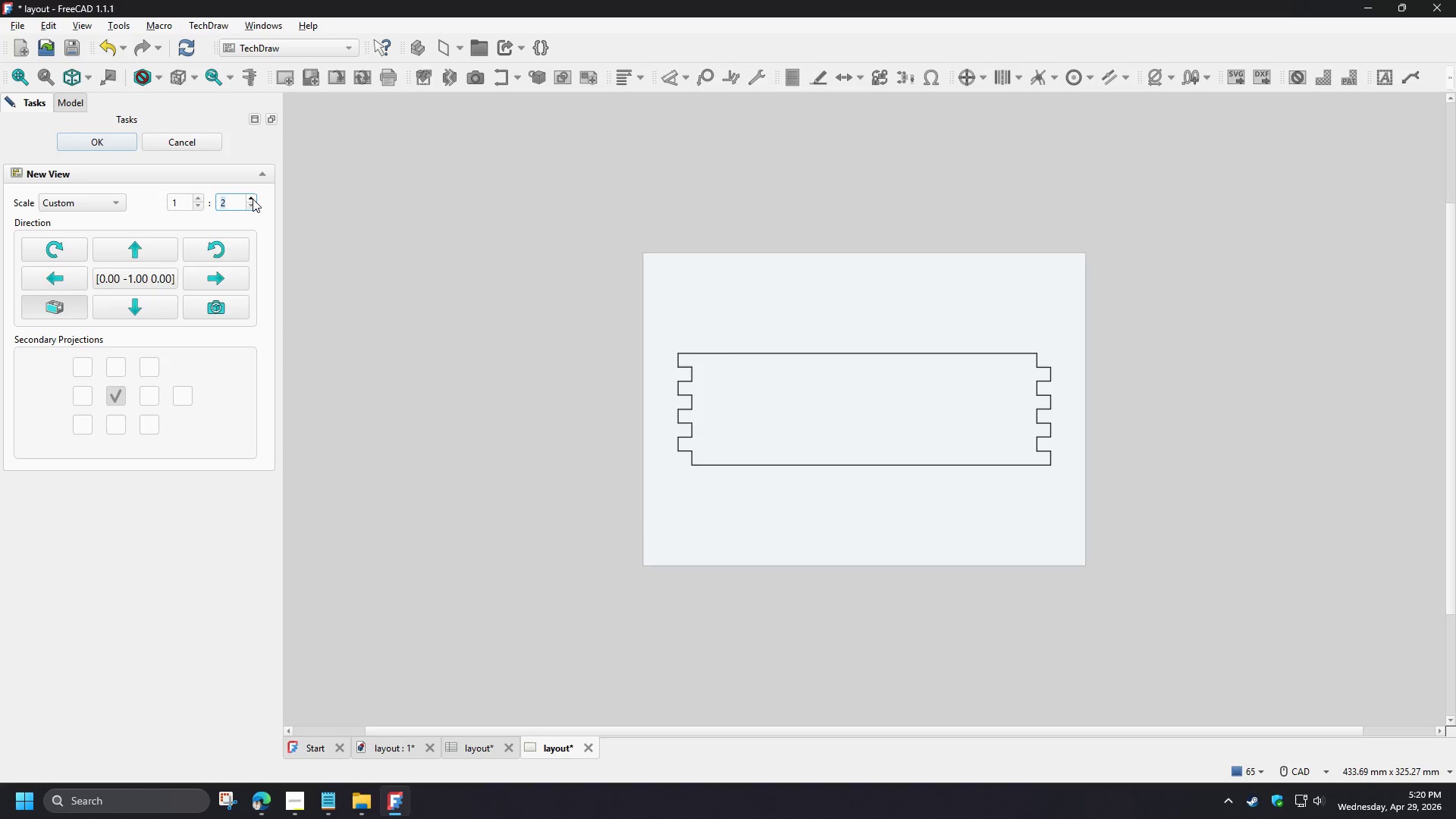 
wait(8.7)
 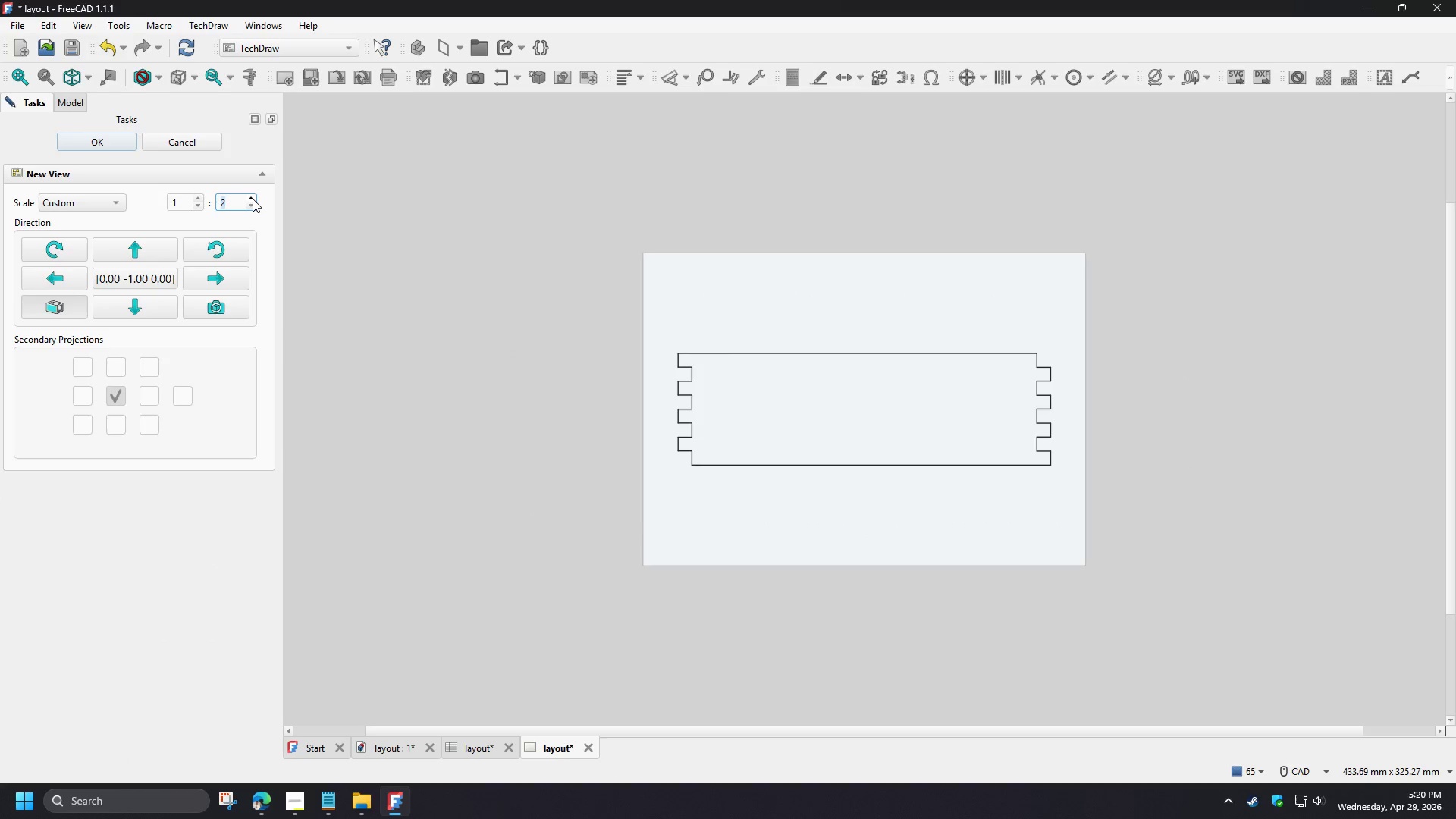 
left_click([253, 199])
 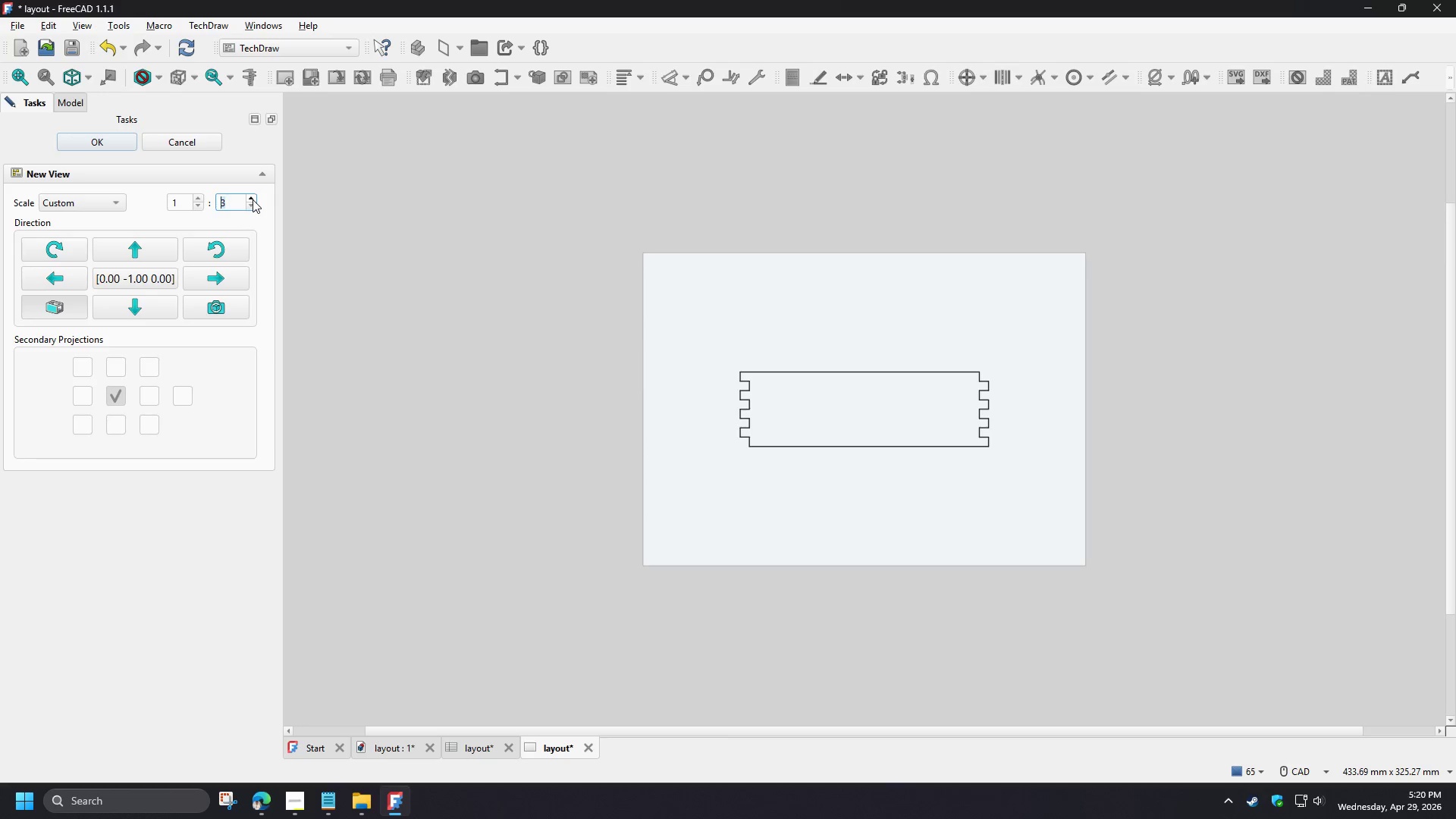 
left_click([251, 207])
 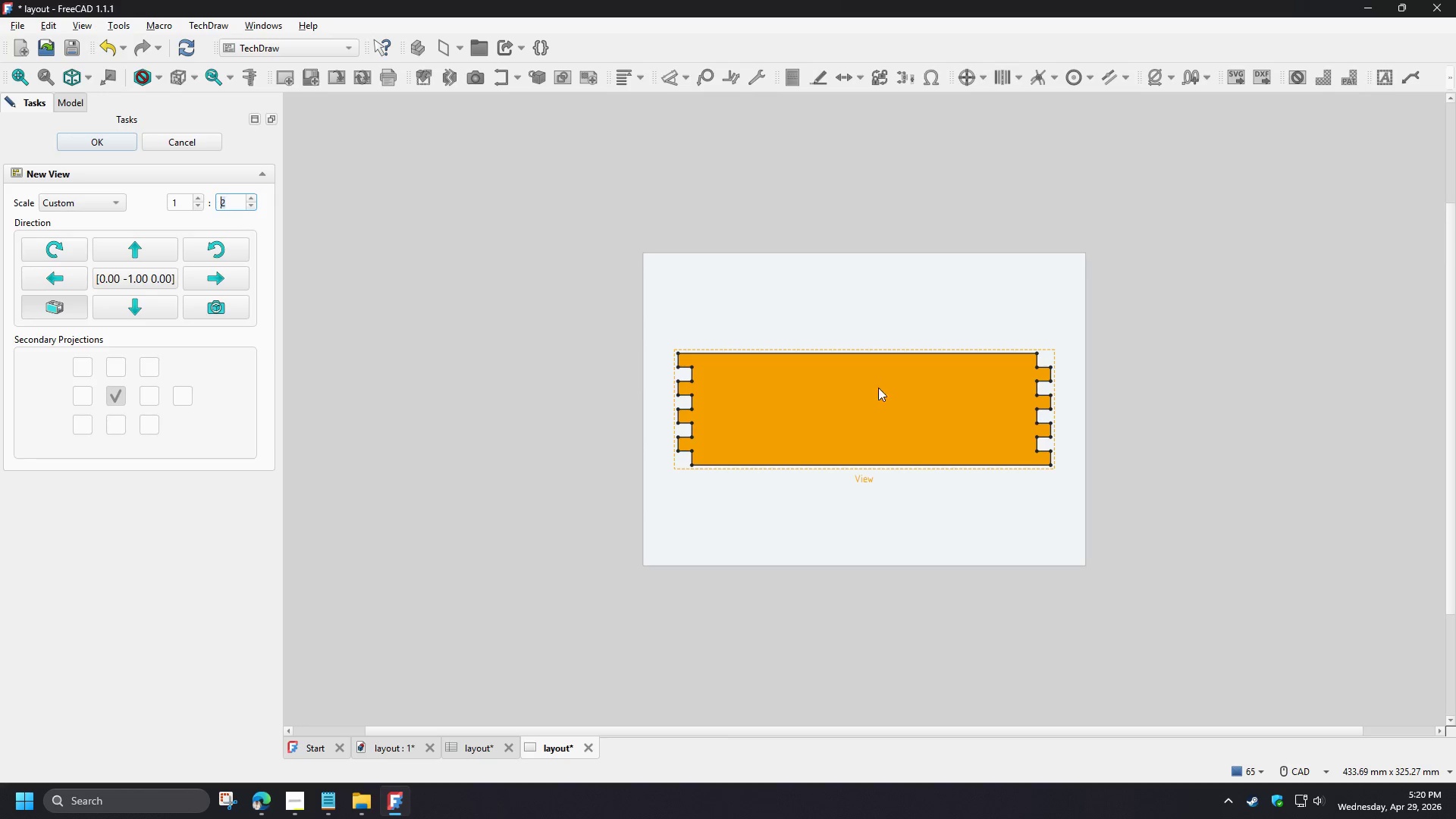 
left_click_drag(start_coordinate=[874, 544], to_coordinate=[872, 449])
 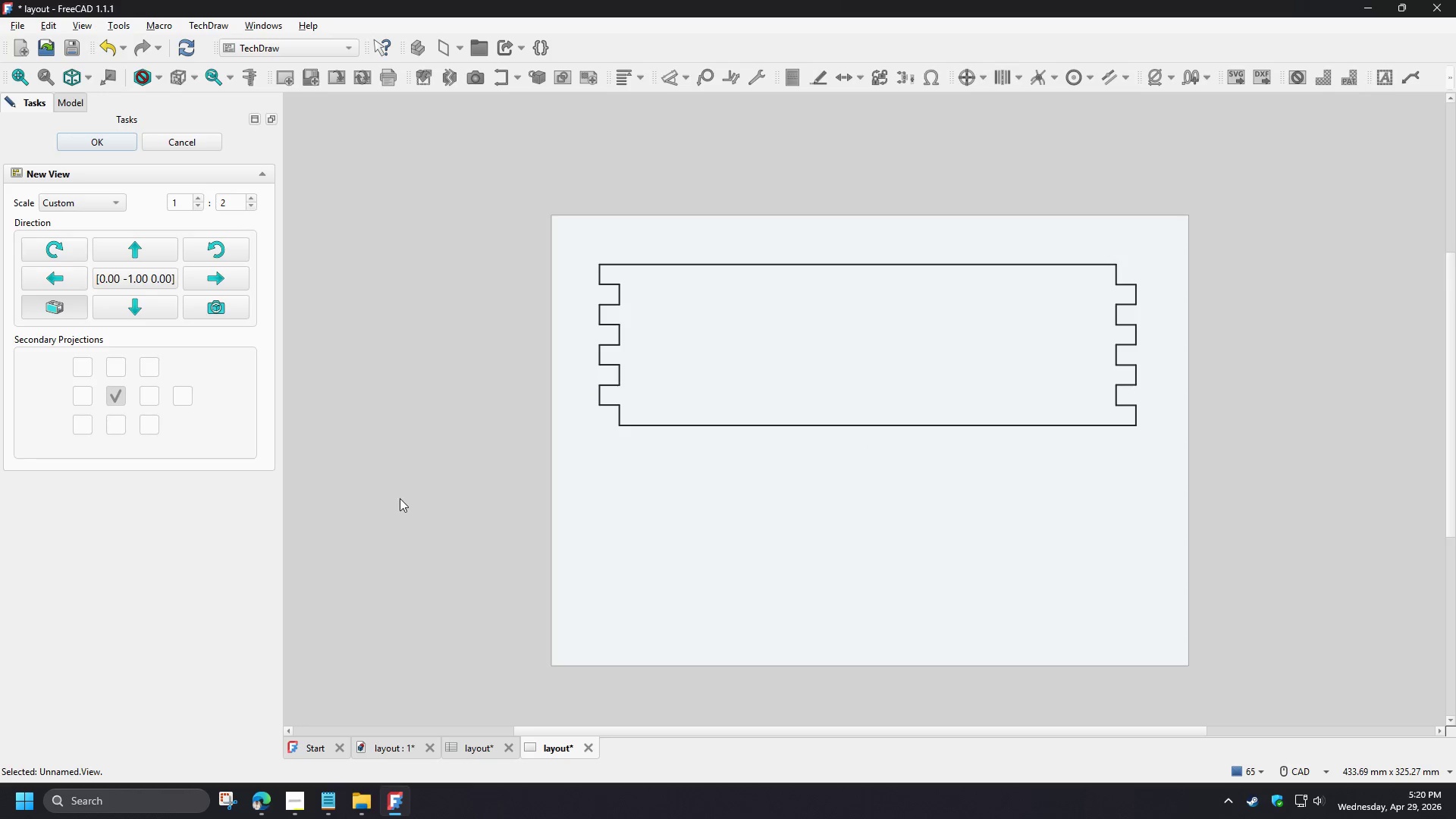 
scroll: coordinate [852, 337], scroll_direction: up, amount: 2.0
 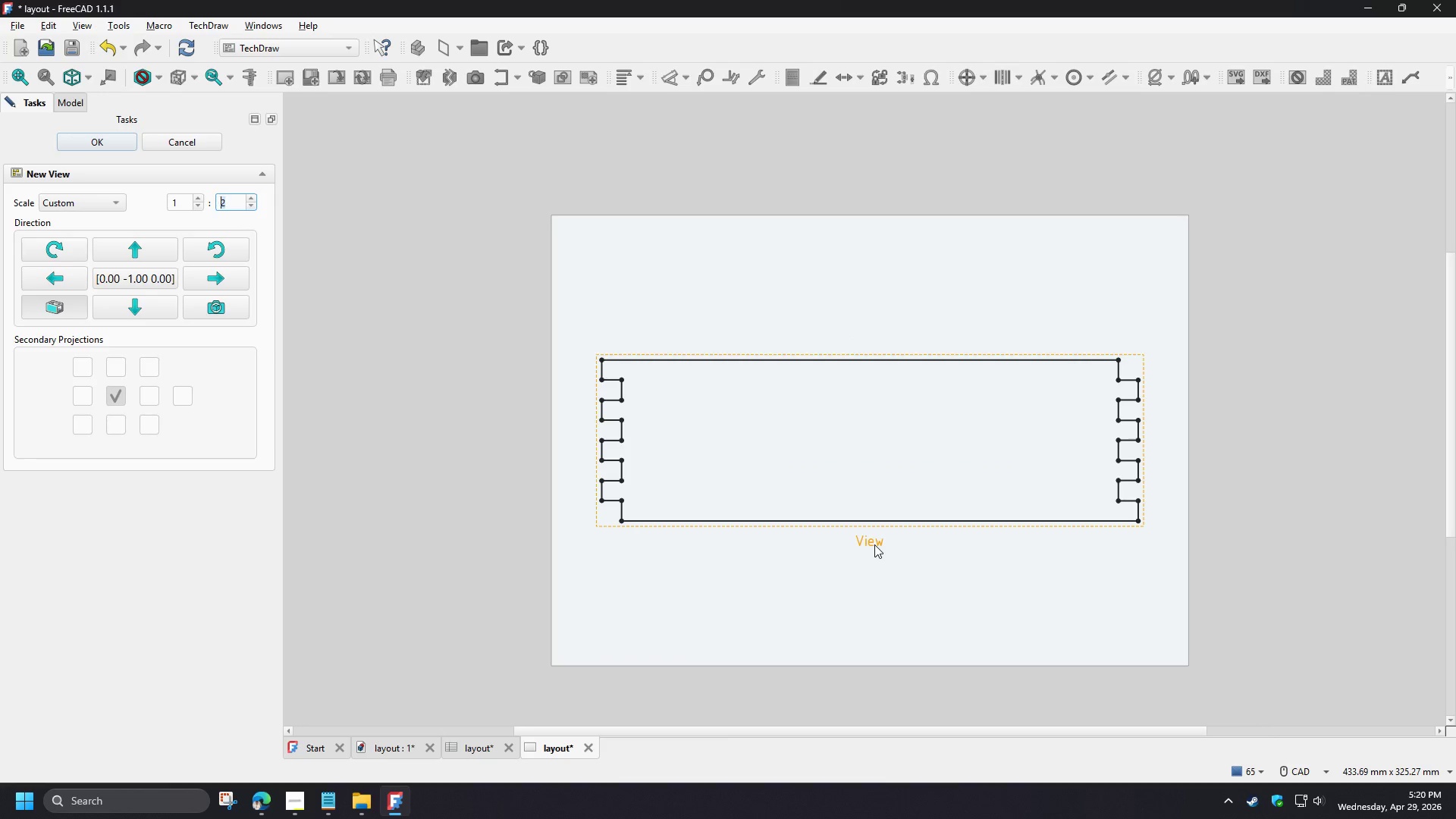 
left_click([400, 498])
 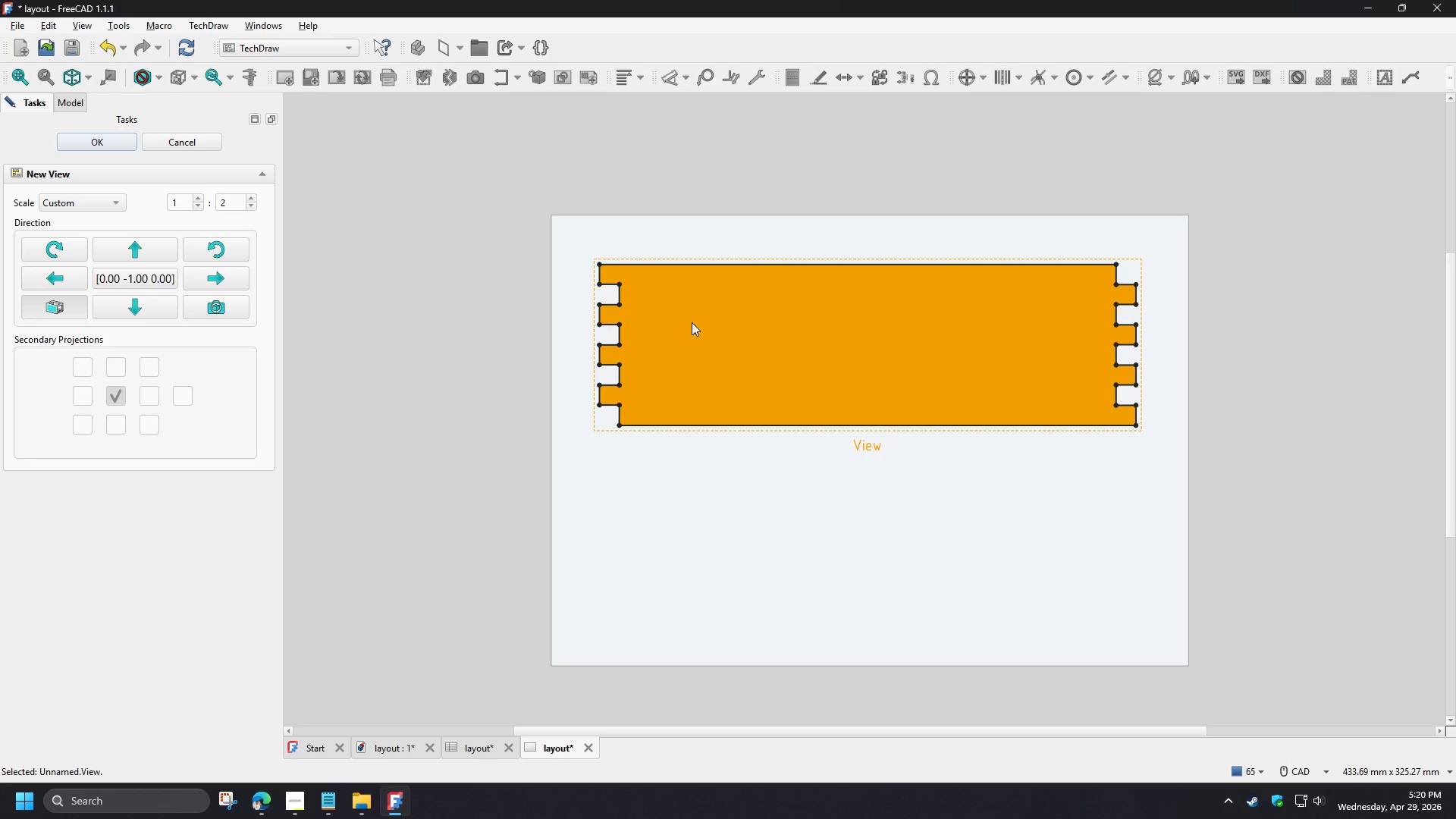 
scroll: coordinate [678, 300], scroll_direction: up, amount: 3.0
 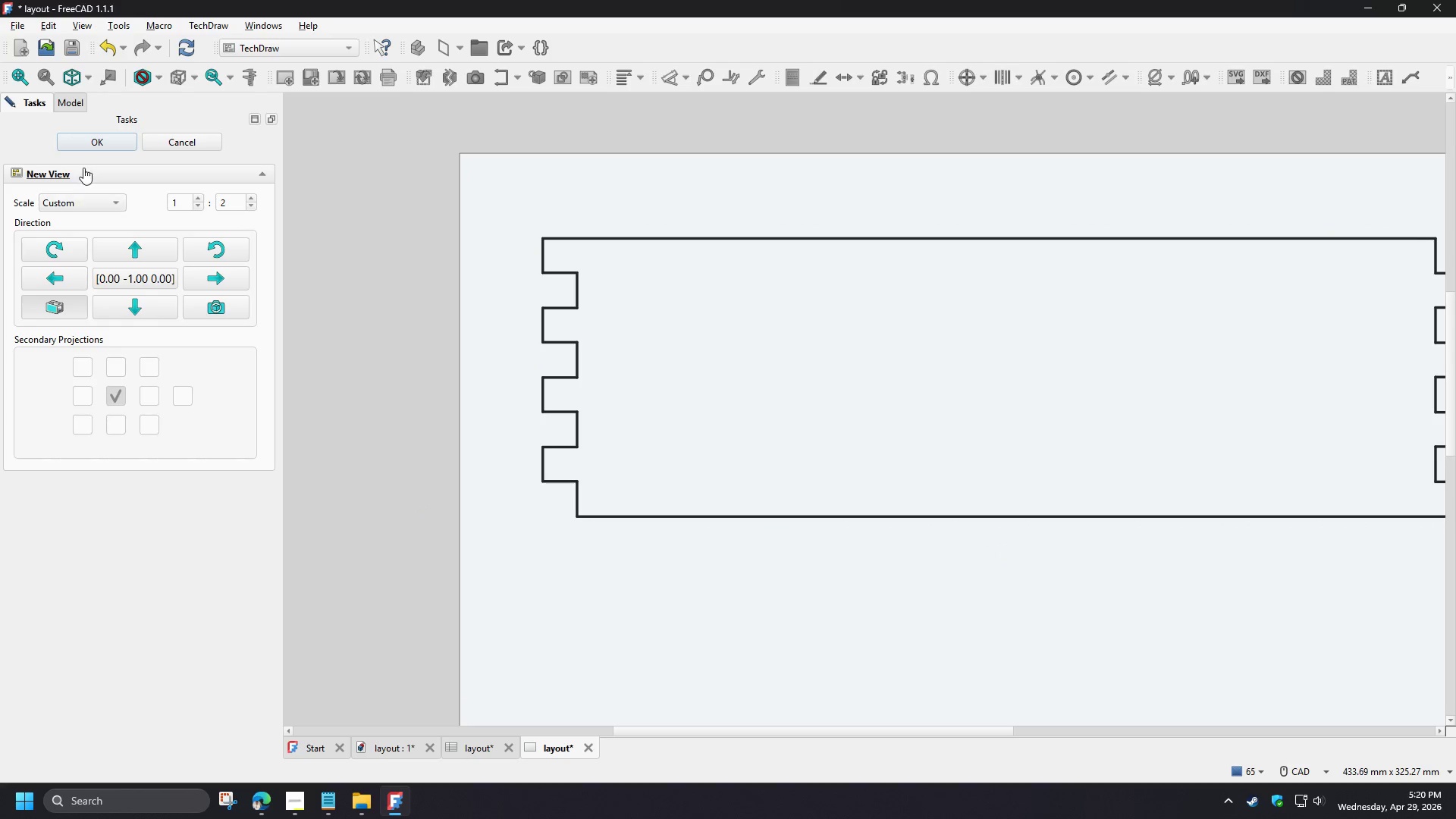 
left_click([106, 145])
 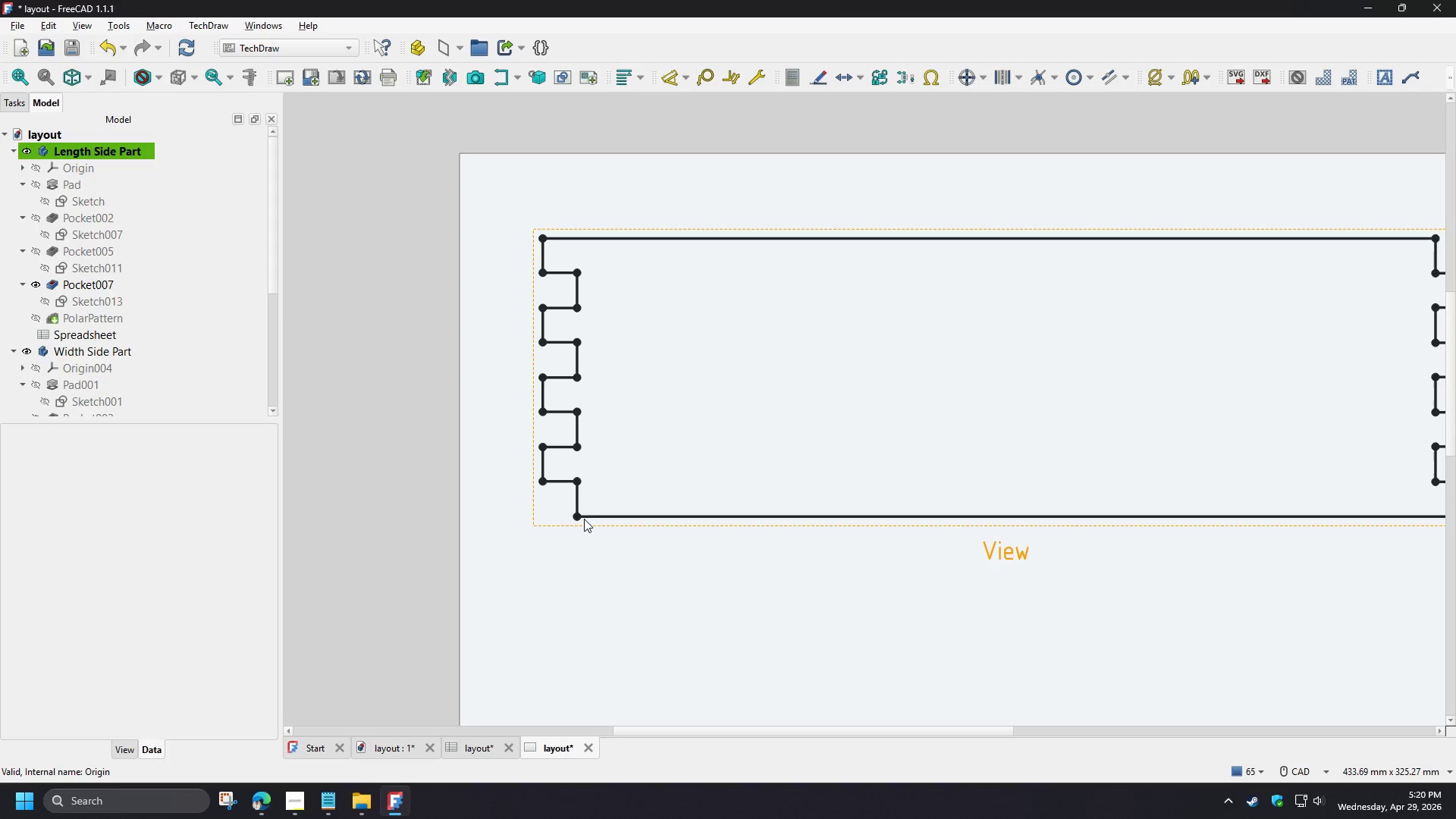 
left_click([579, 519])
 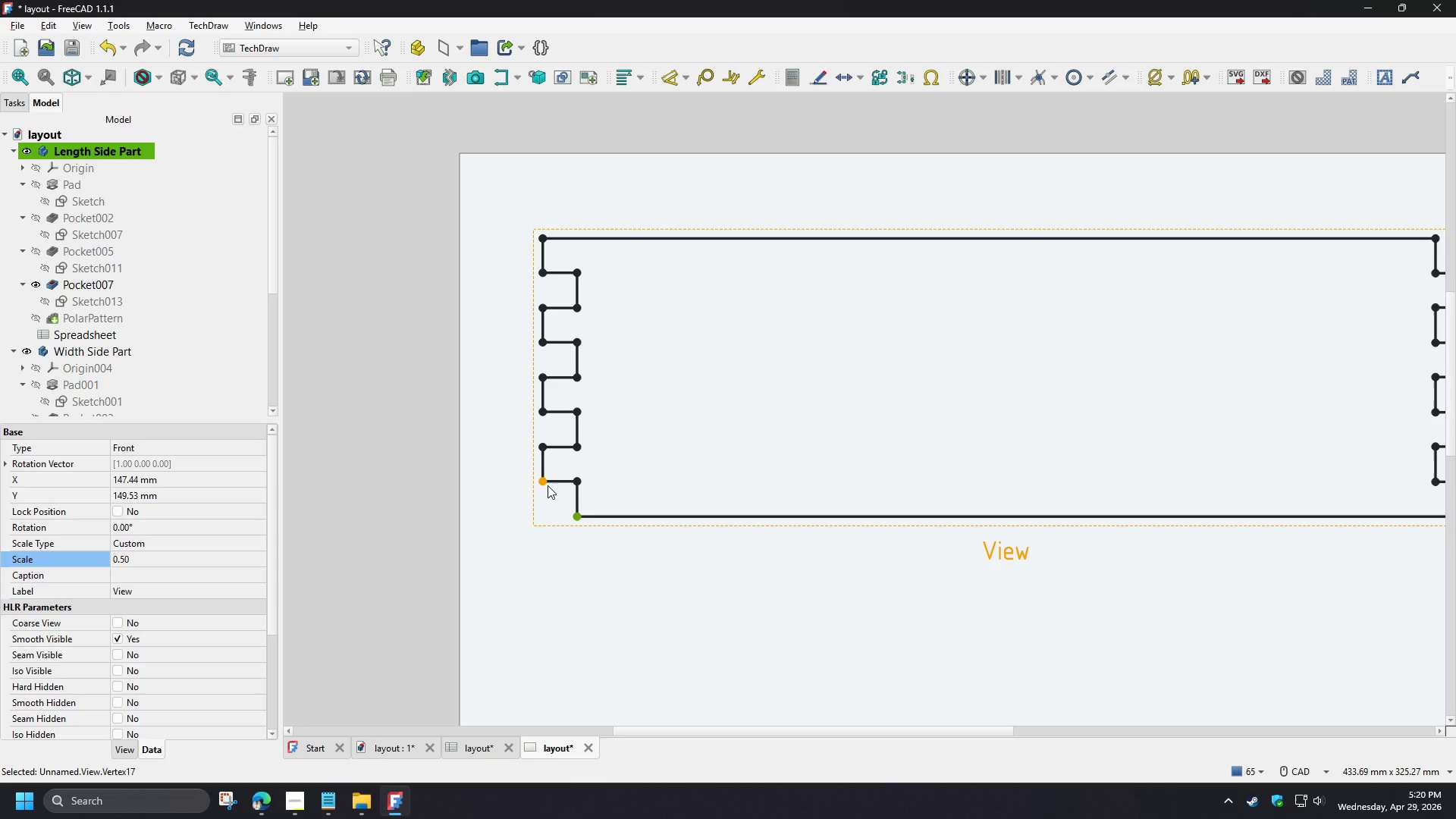 
left_click([579, 499])
 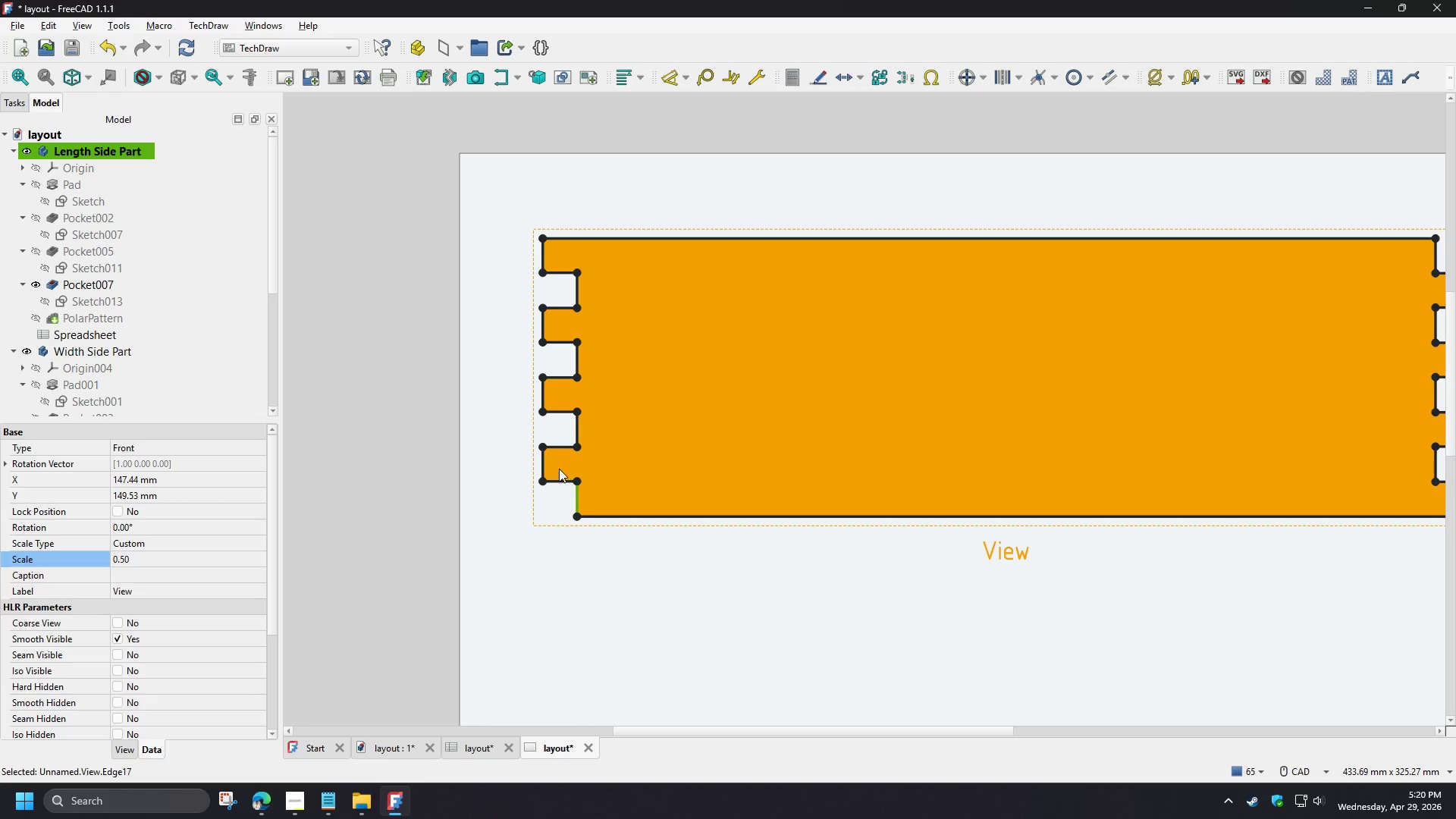 
hold_key(key=ControlLeft, duration=1.5)
left_click([542, 462])
 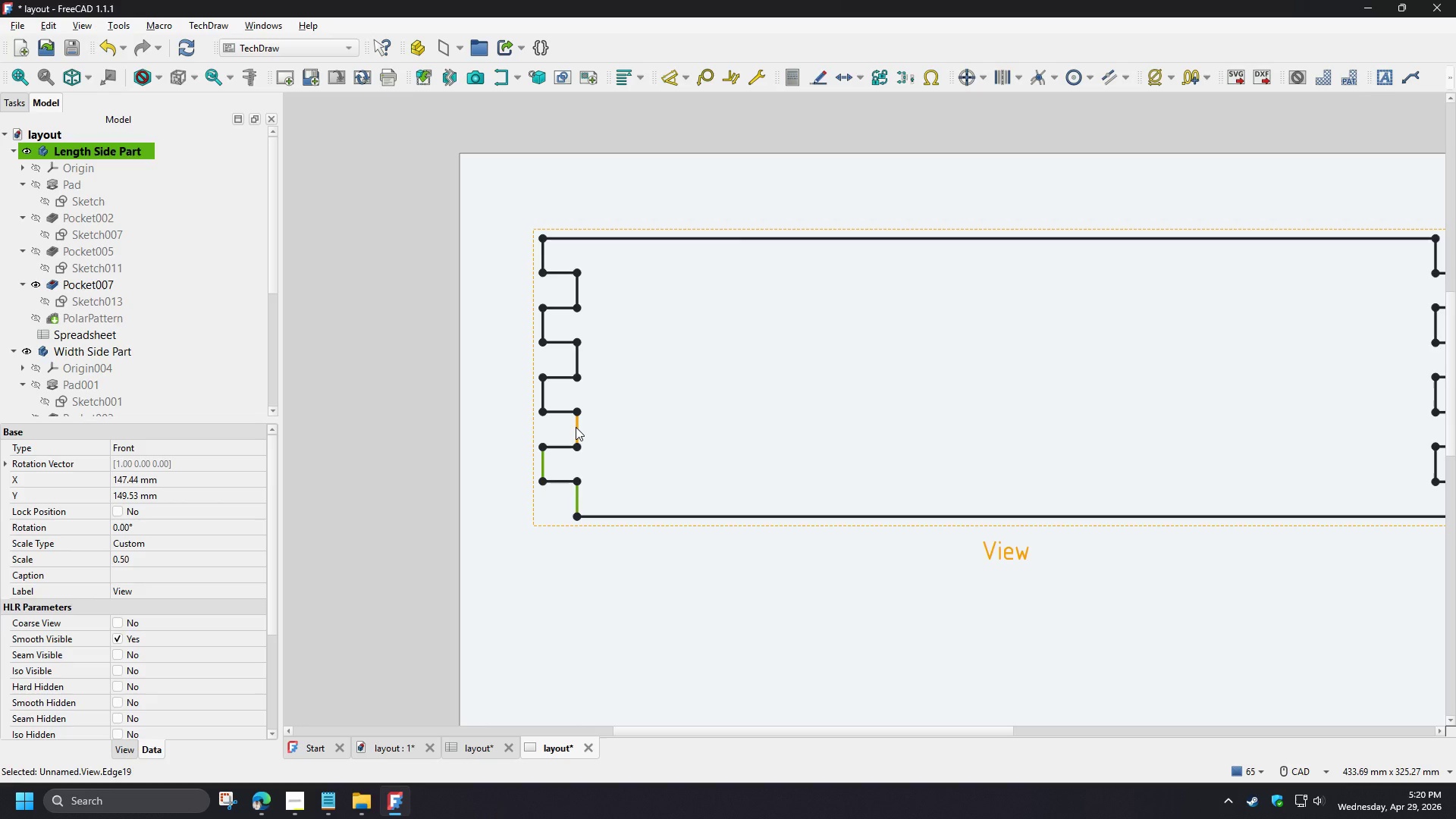 
hold_key(key=ControlLeft, duration=0.67)
 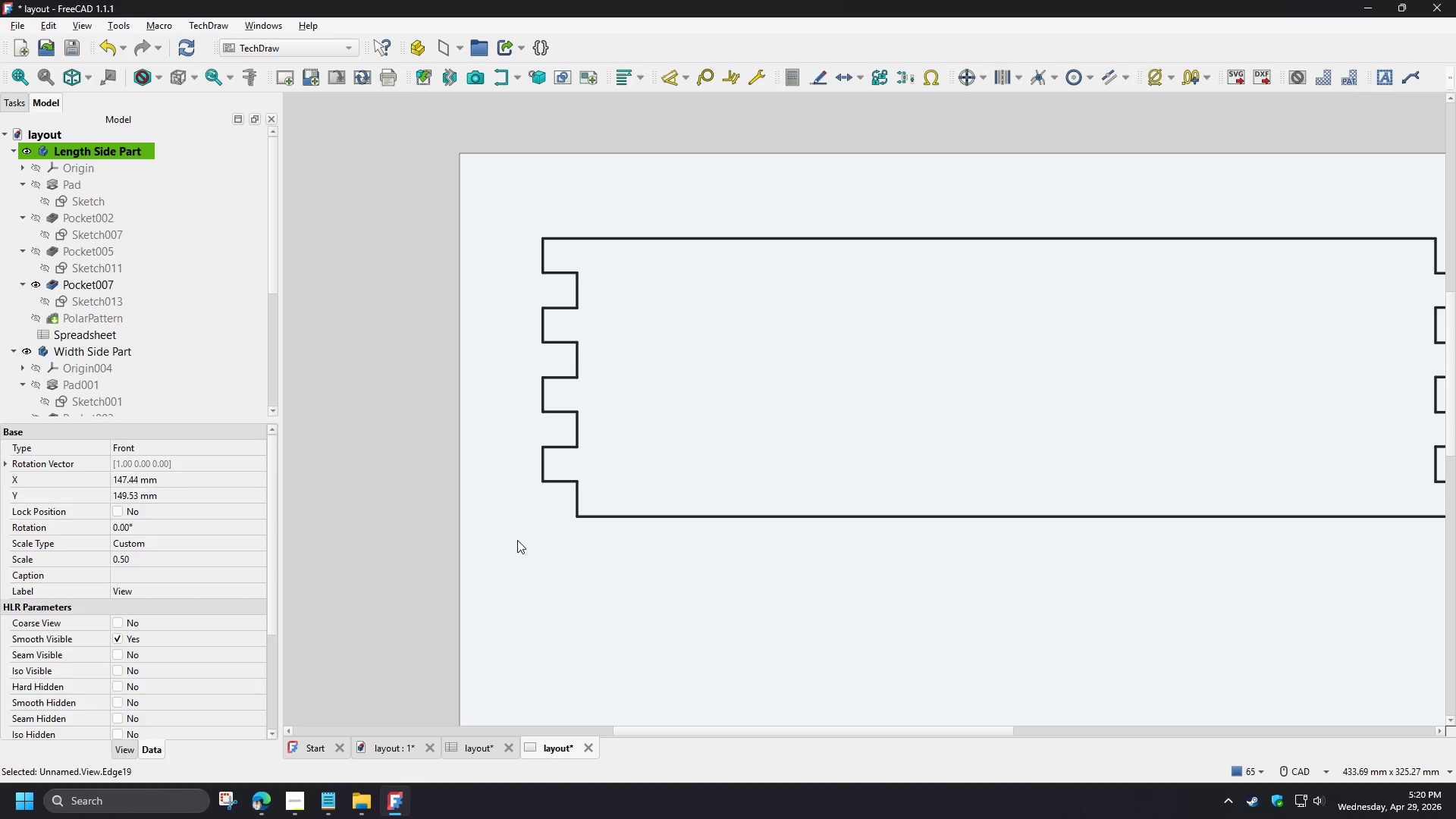 
hold_key(key=ControlLeft, duration=22.88)
left_click([516, 540])
 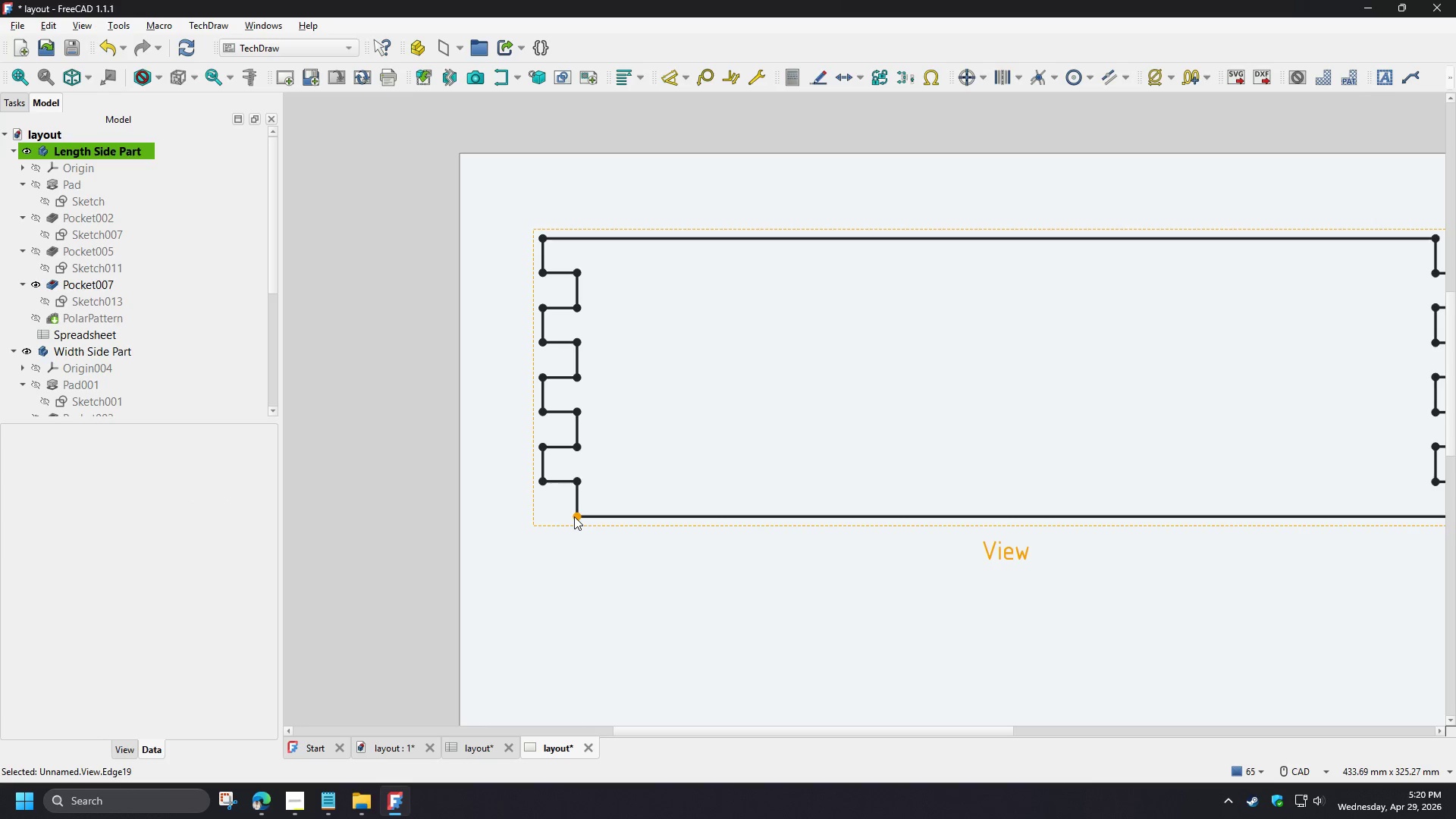 
key(D)
 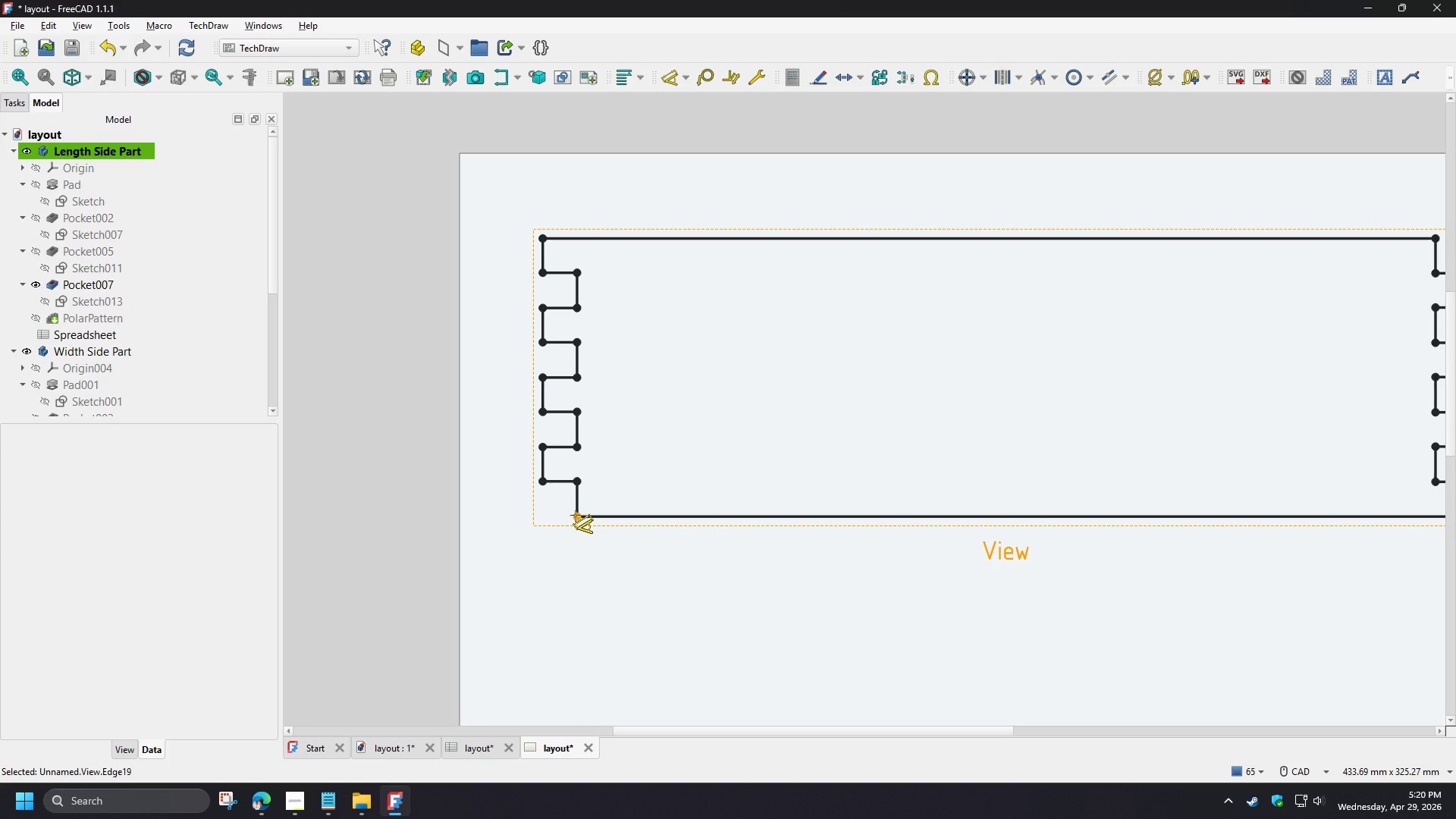 
left_click([576, 516])
 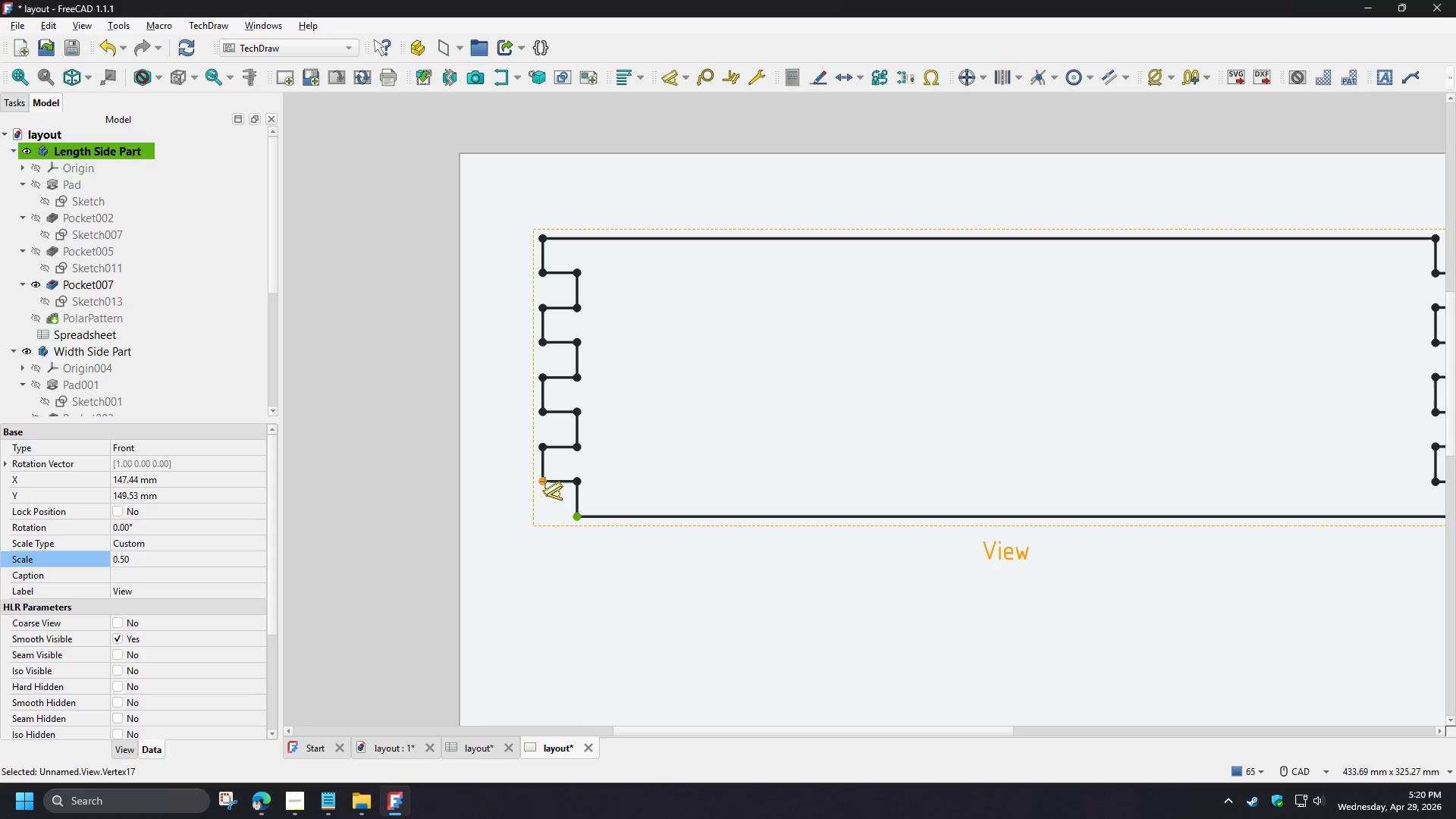 
left_click([542, 482])
 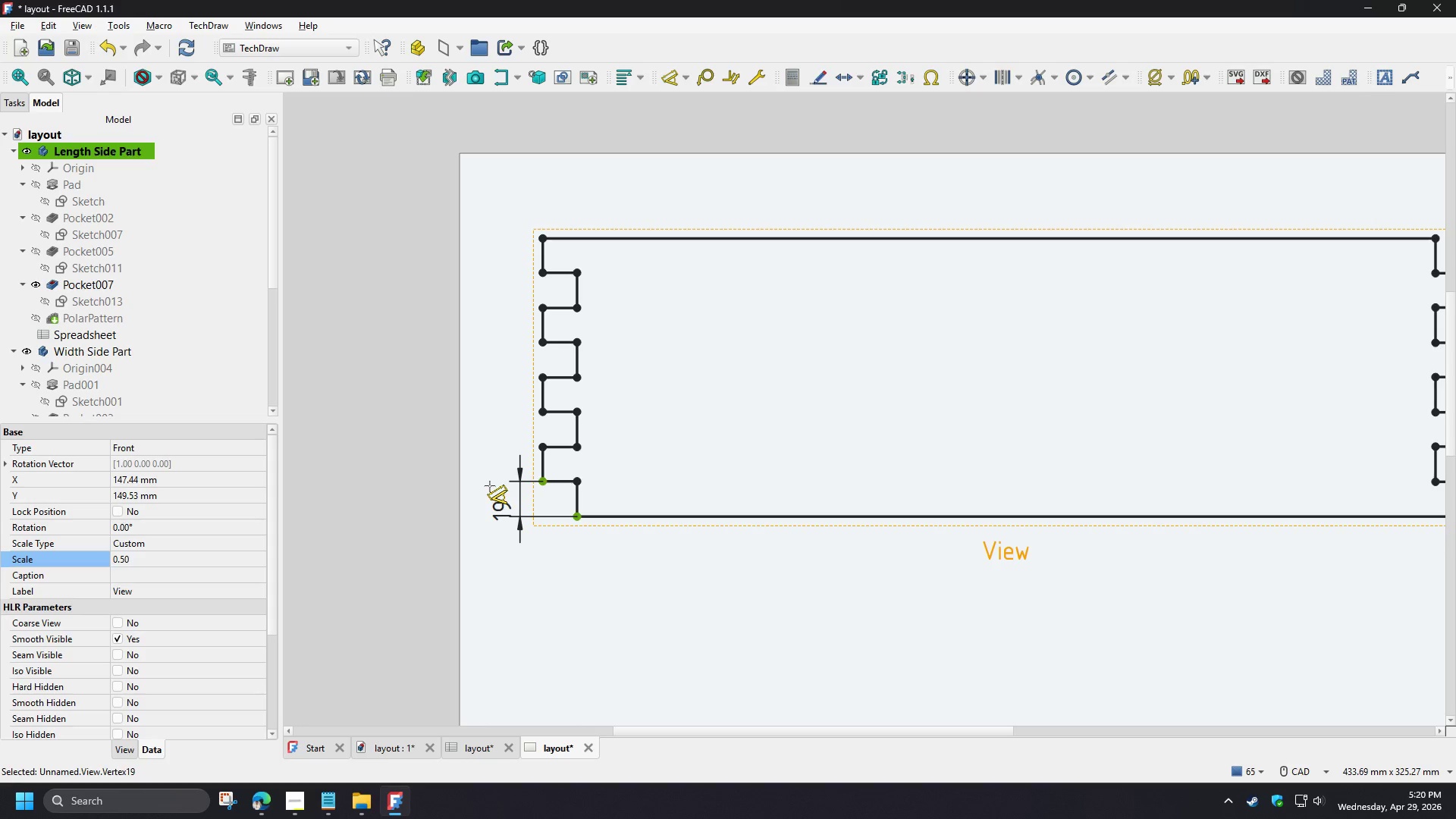 
scroll: coordinate [485, 485], scroll_direction: up, amount: 3.0
 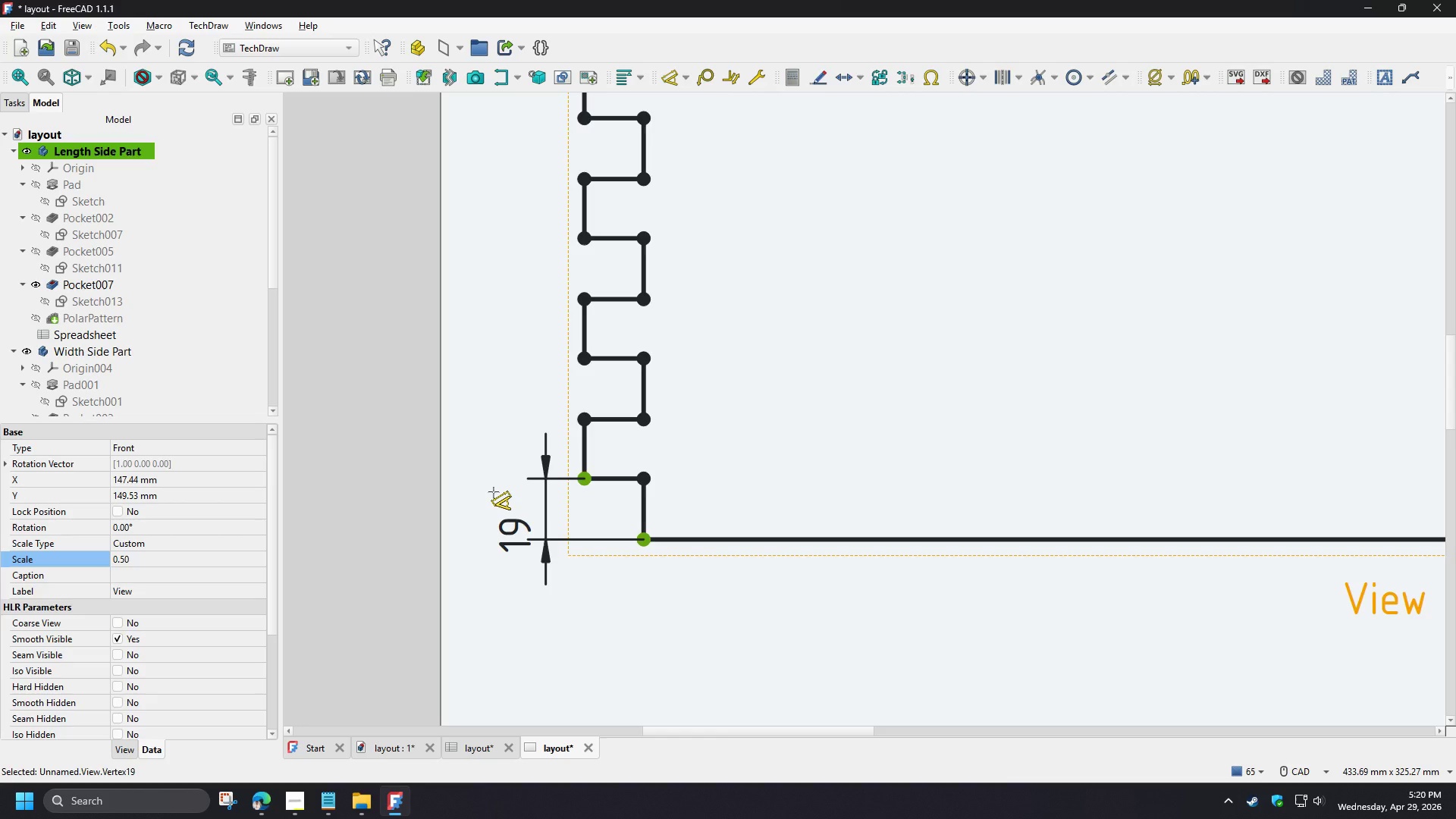 
left_click([494, 492])
 